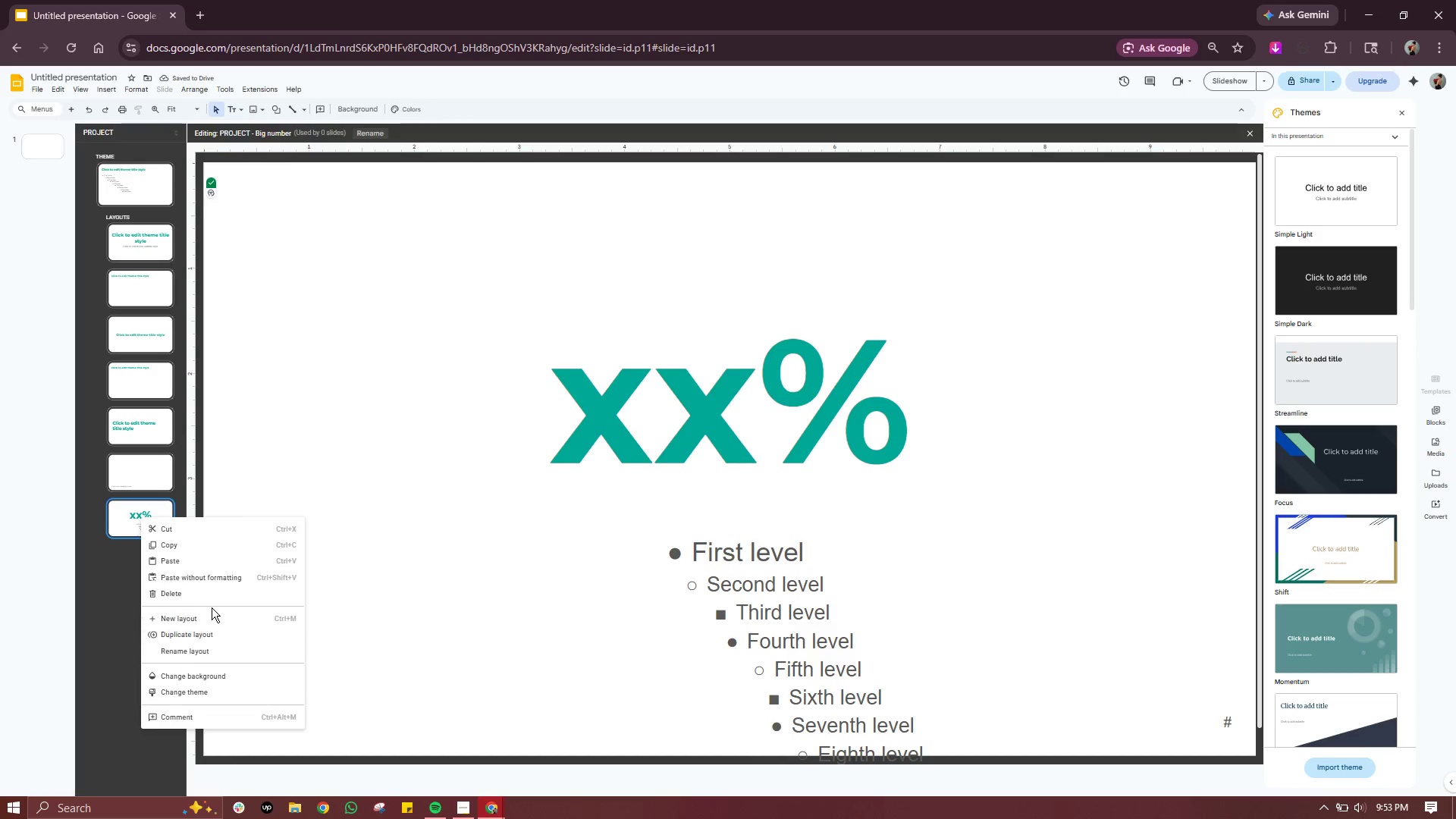 
left_click([218, 589])
 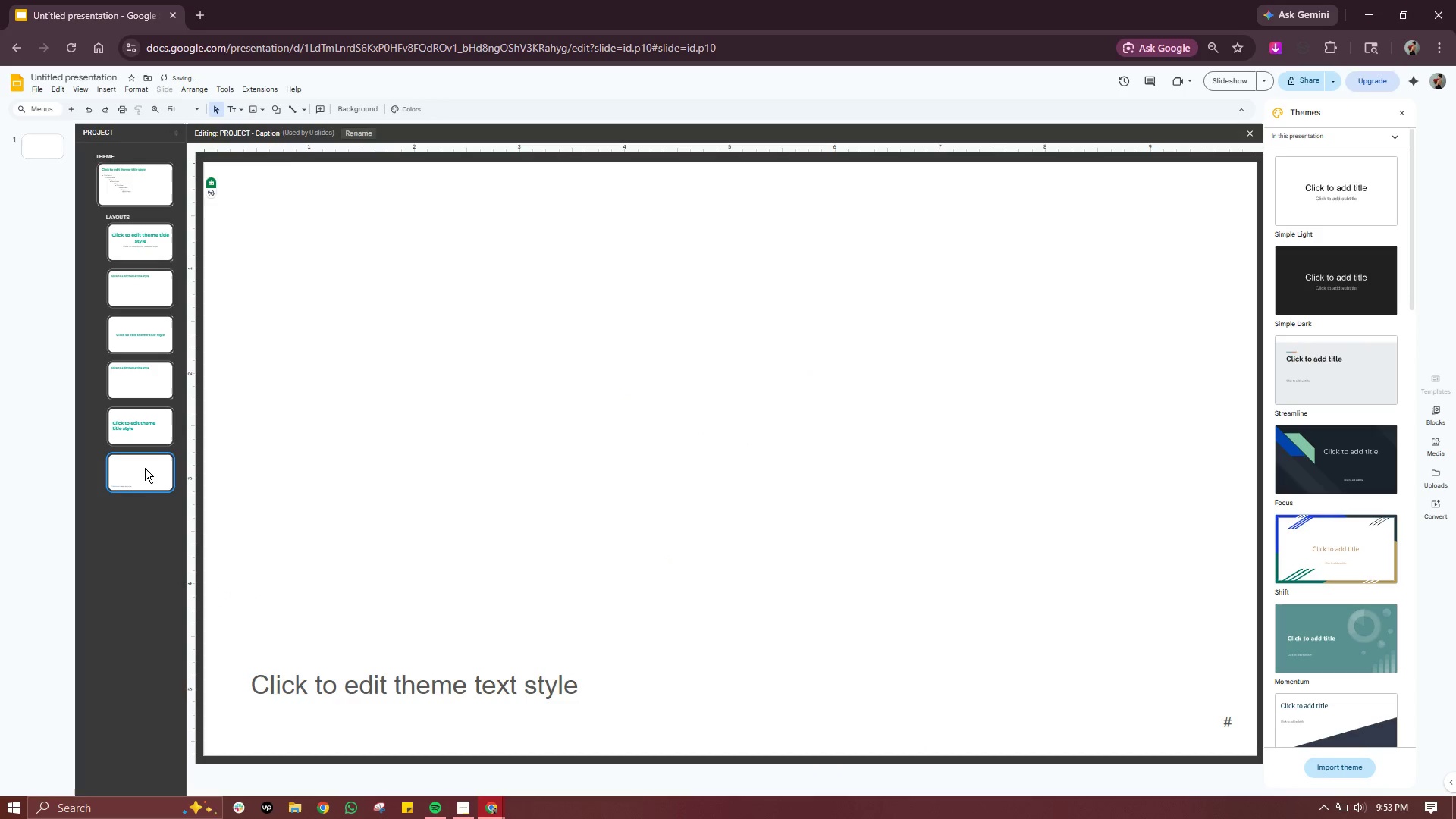 
right_click([145, 467])
 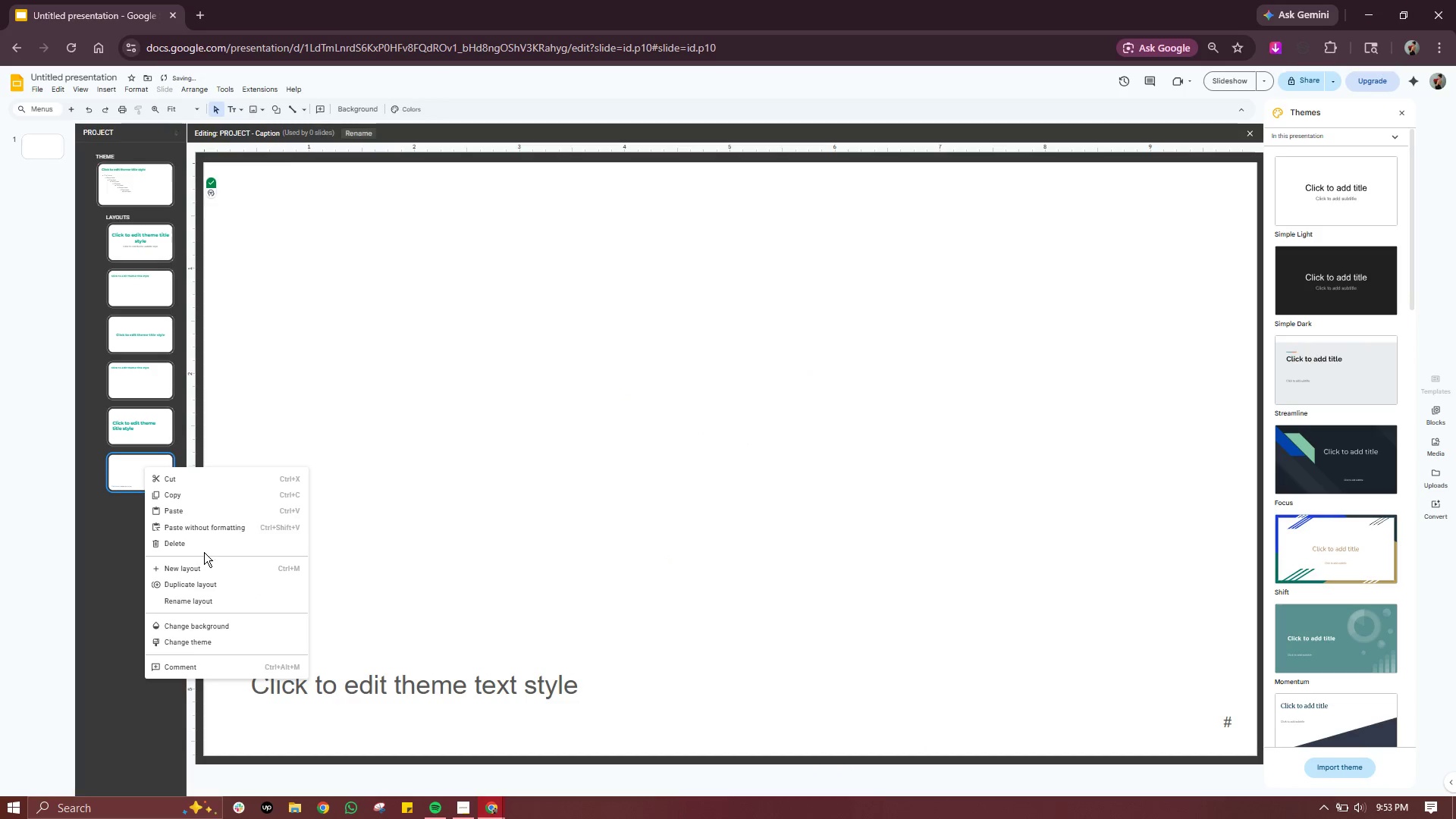 
left_click([208, 547])
 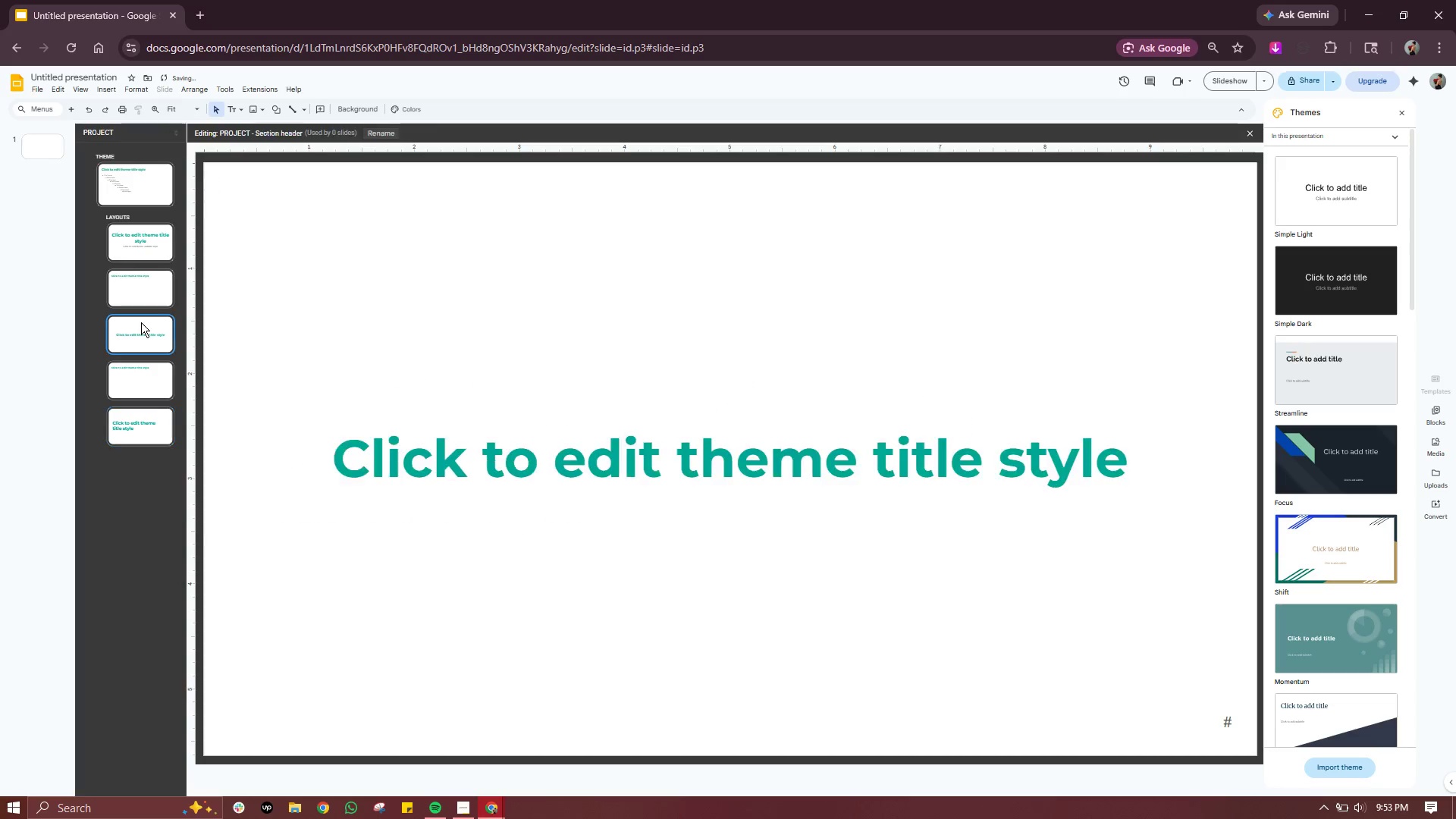 
double_click([146, 293])
 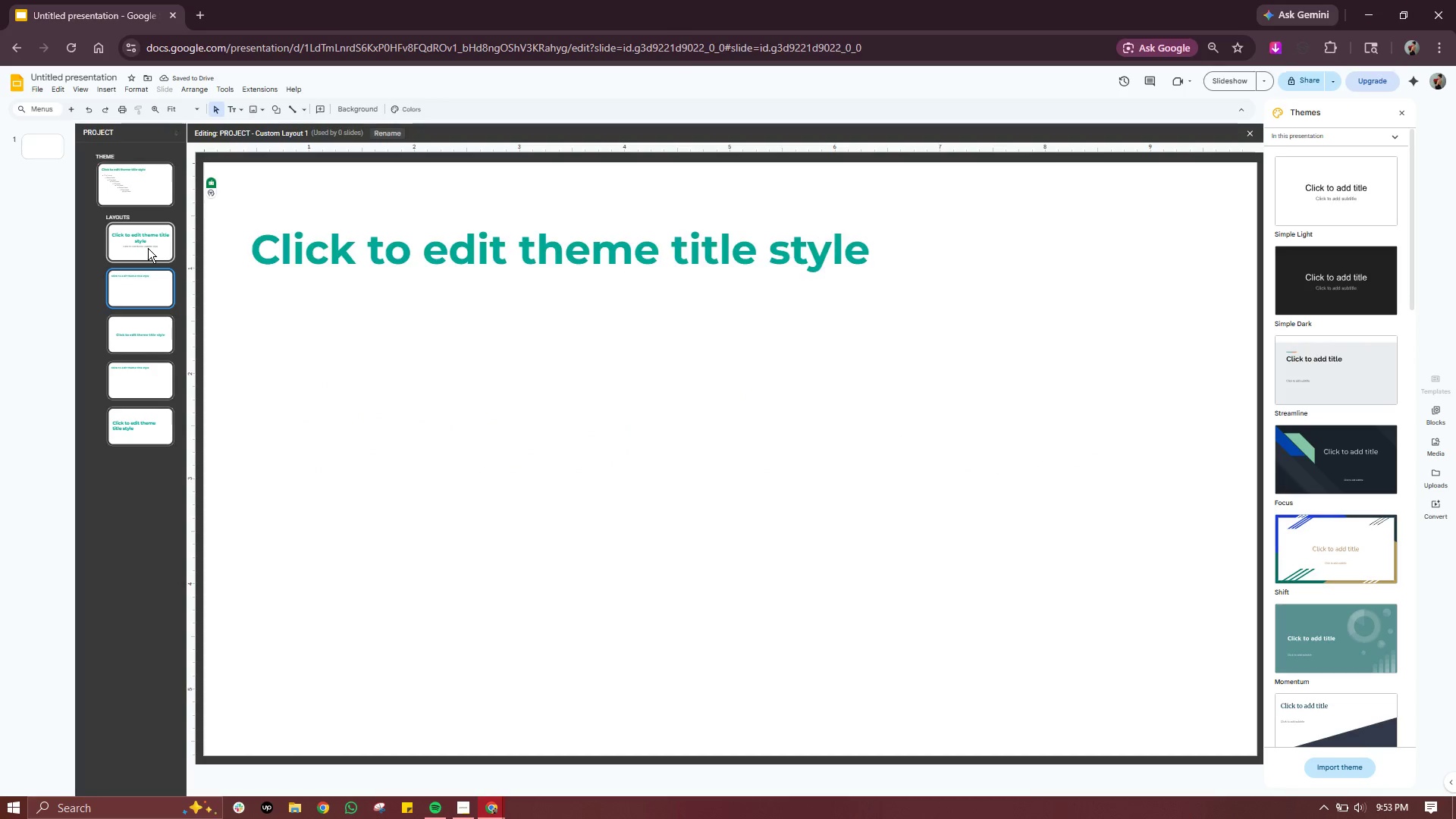 
left_click([148, 248])
 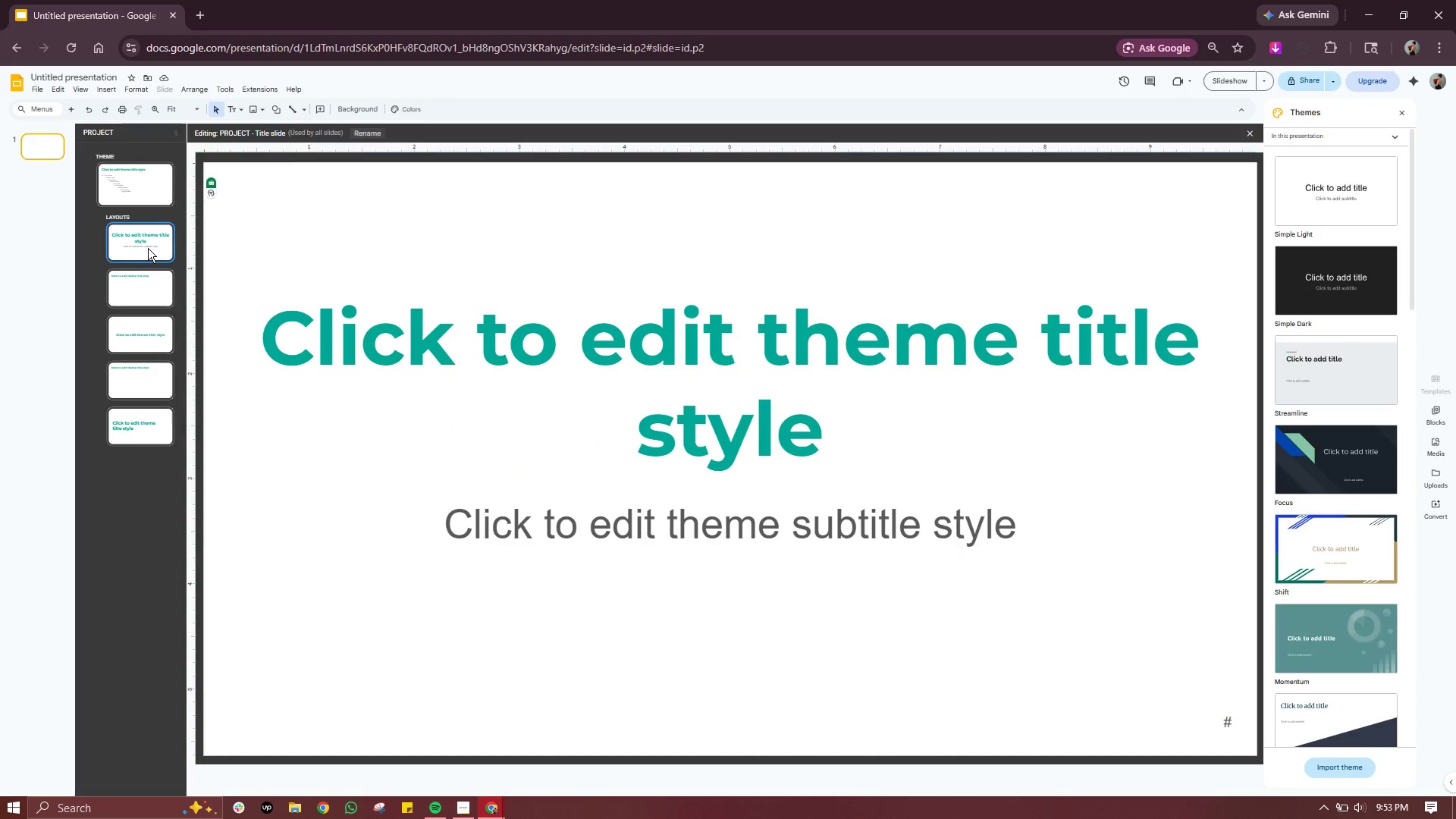 
wait(10.84)
 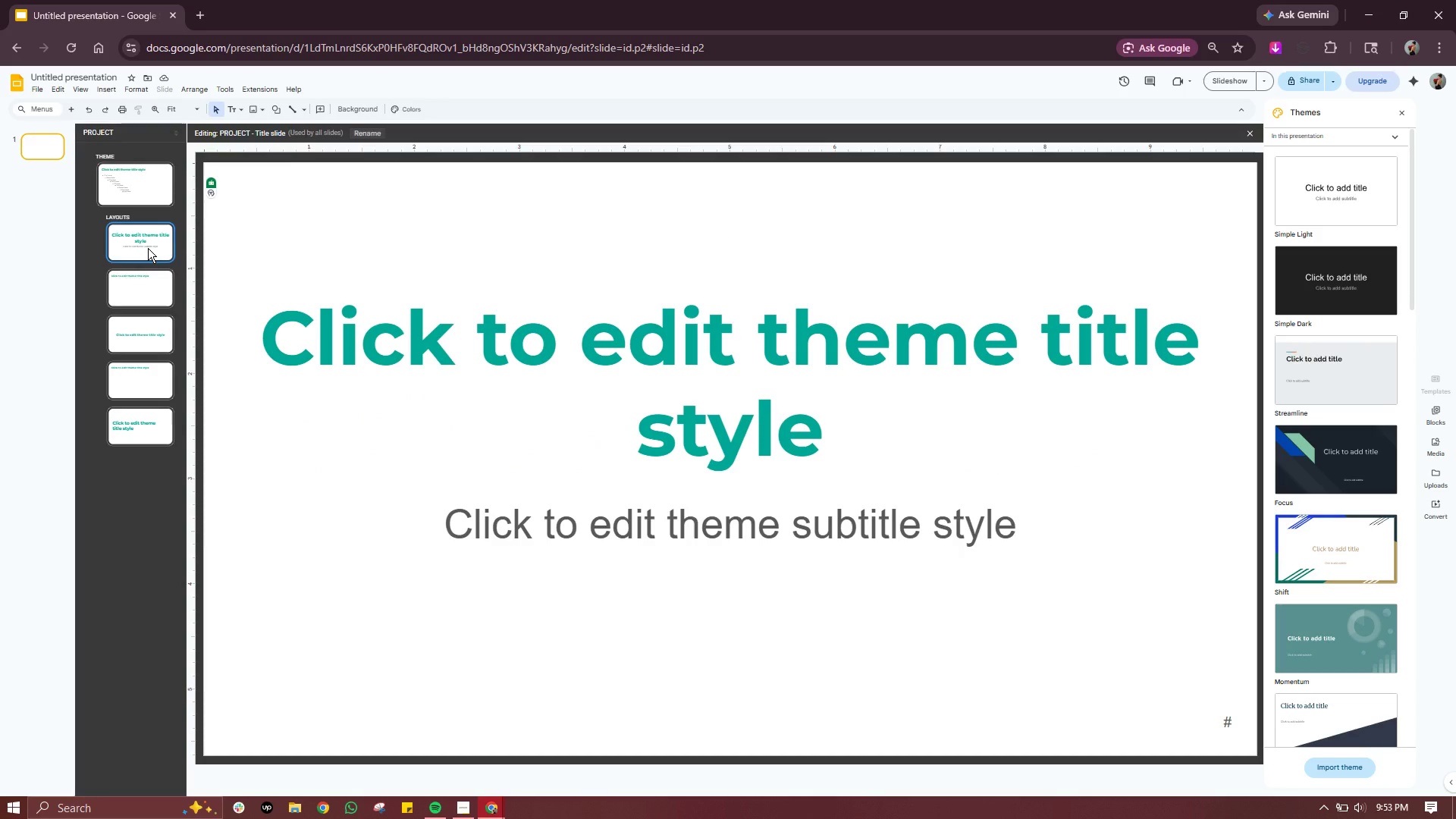 
left_click([236, 93])
 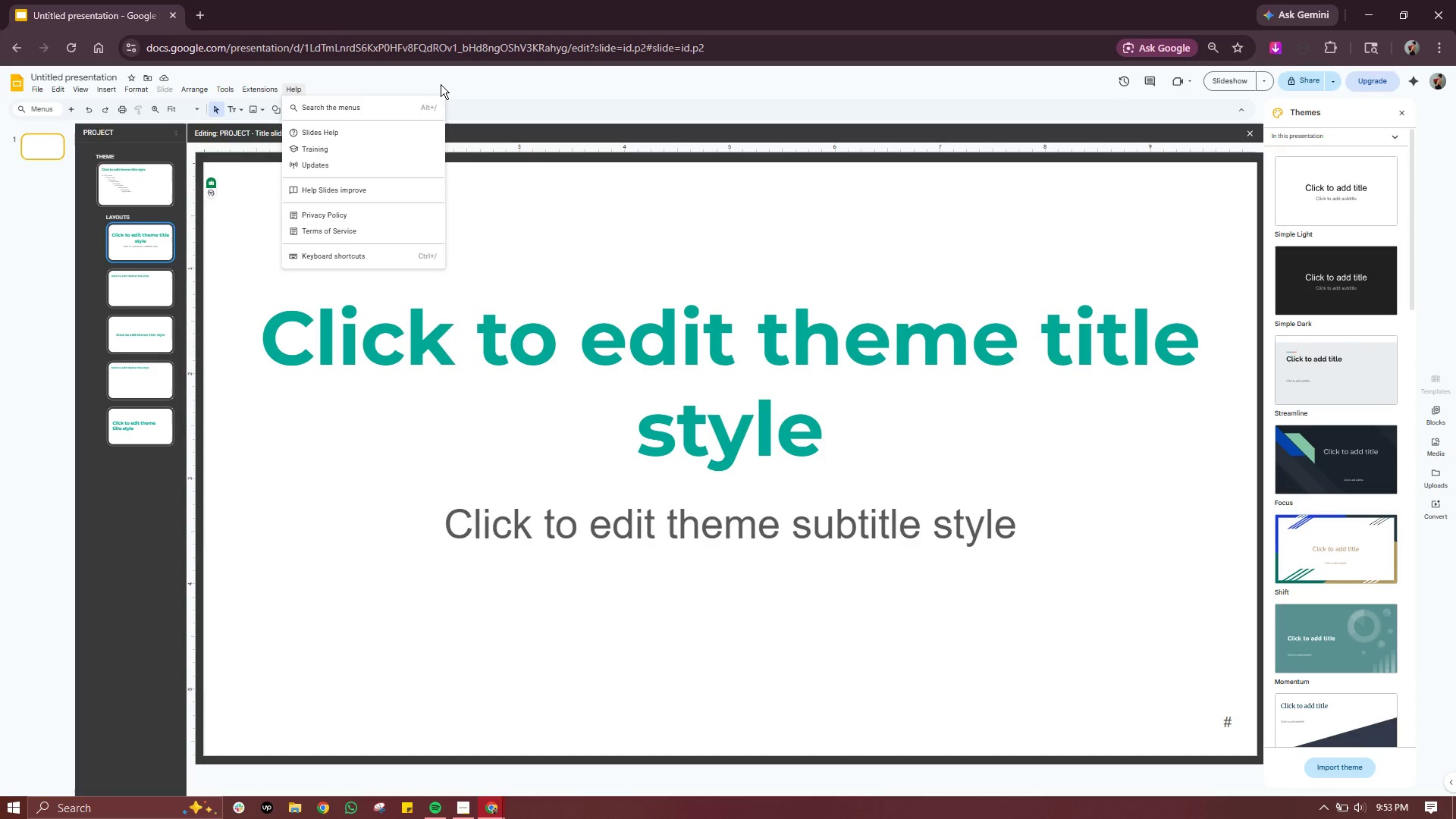 
left_click([415, 71])
 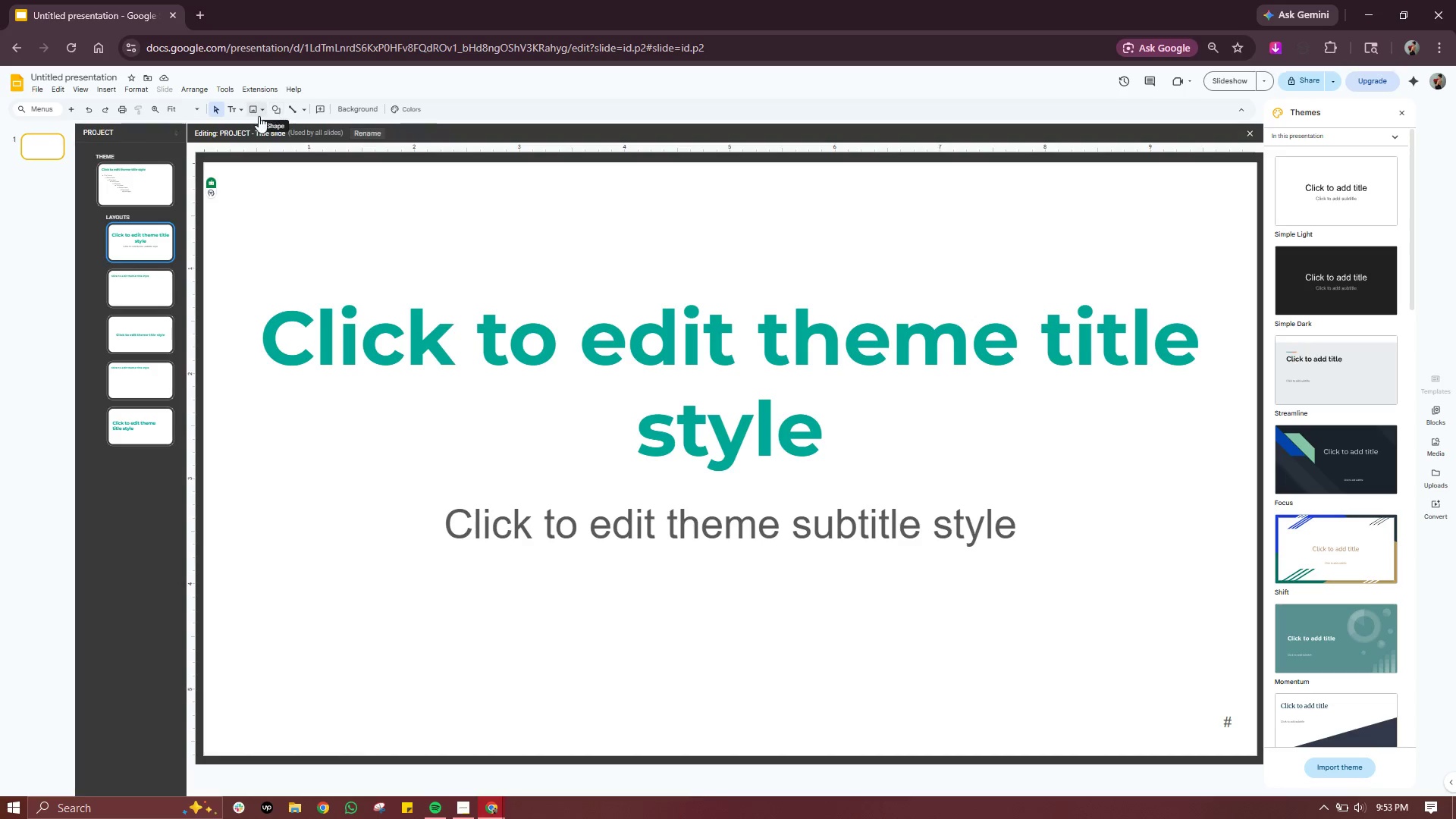 
wait(10.17)
 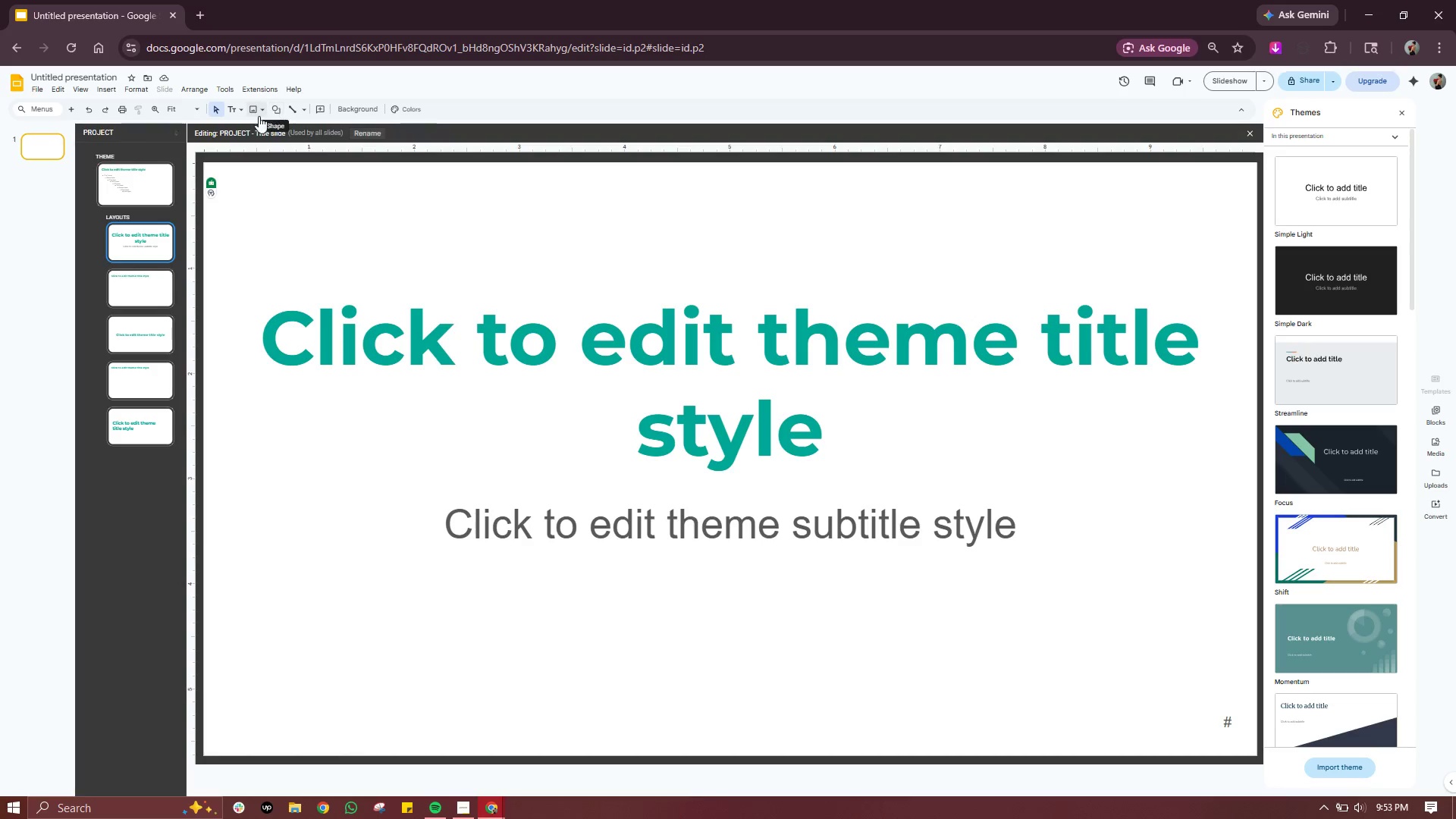 
left_click([240, 108])
 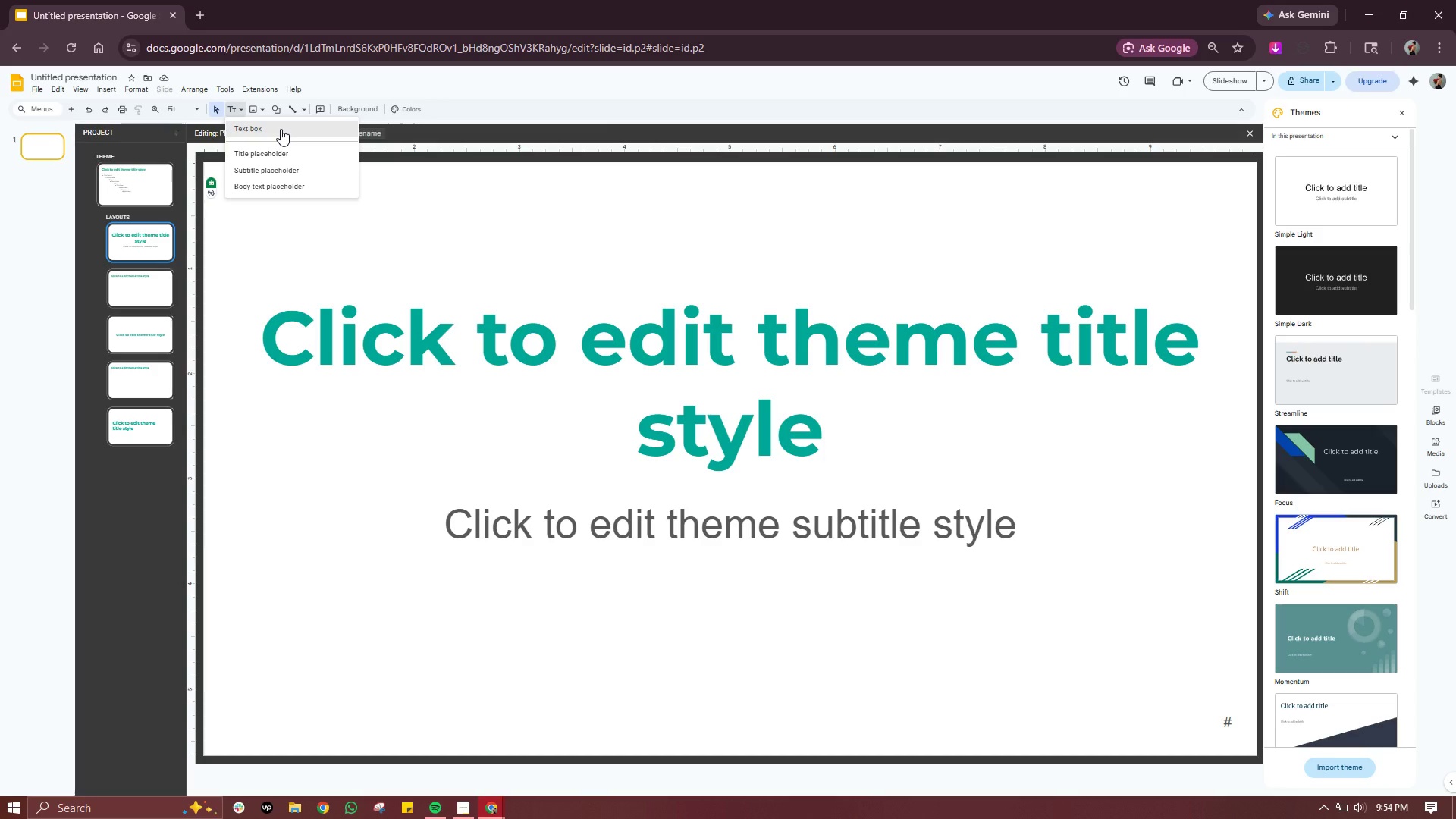 
wait(18.95)
 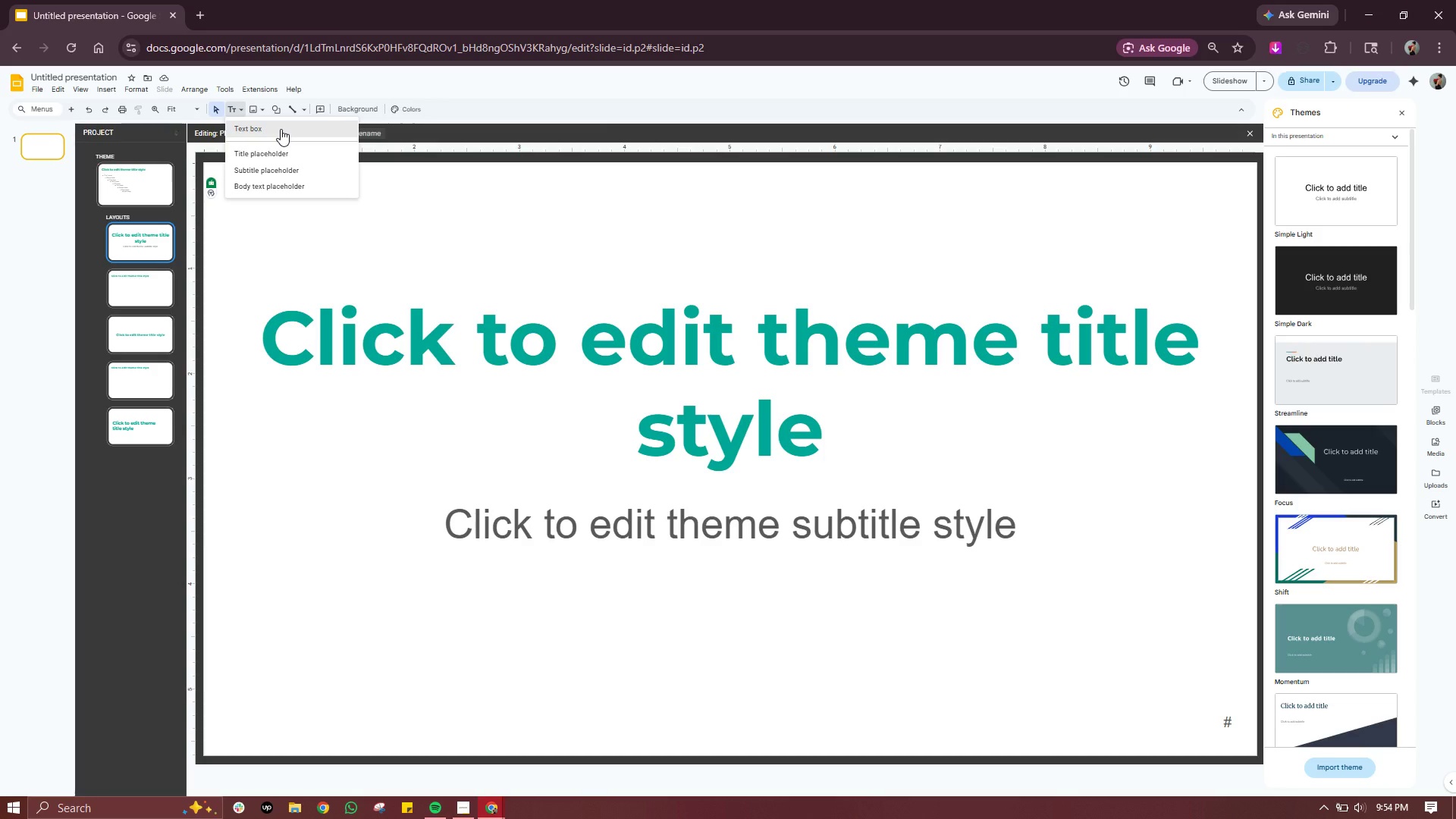 
left_click([261, 108])
 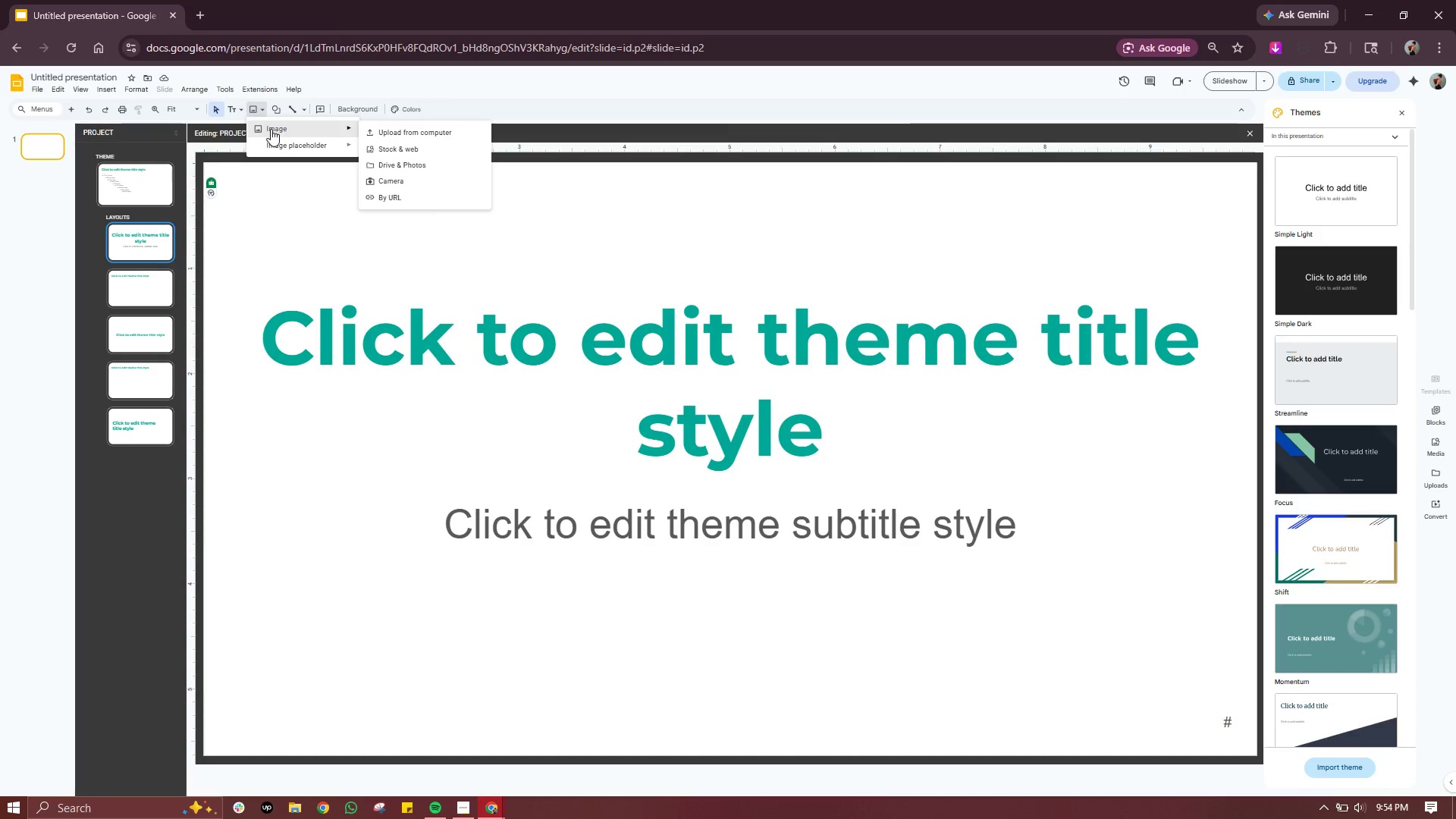 
mouse_move([293, 145])
 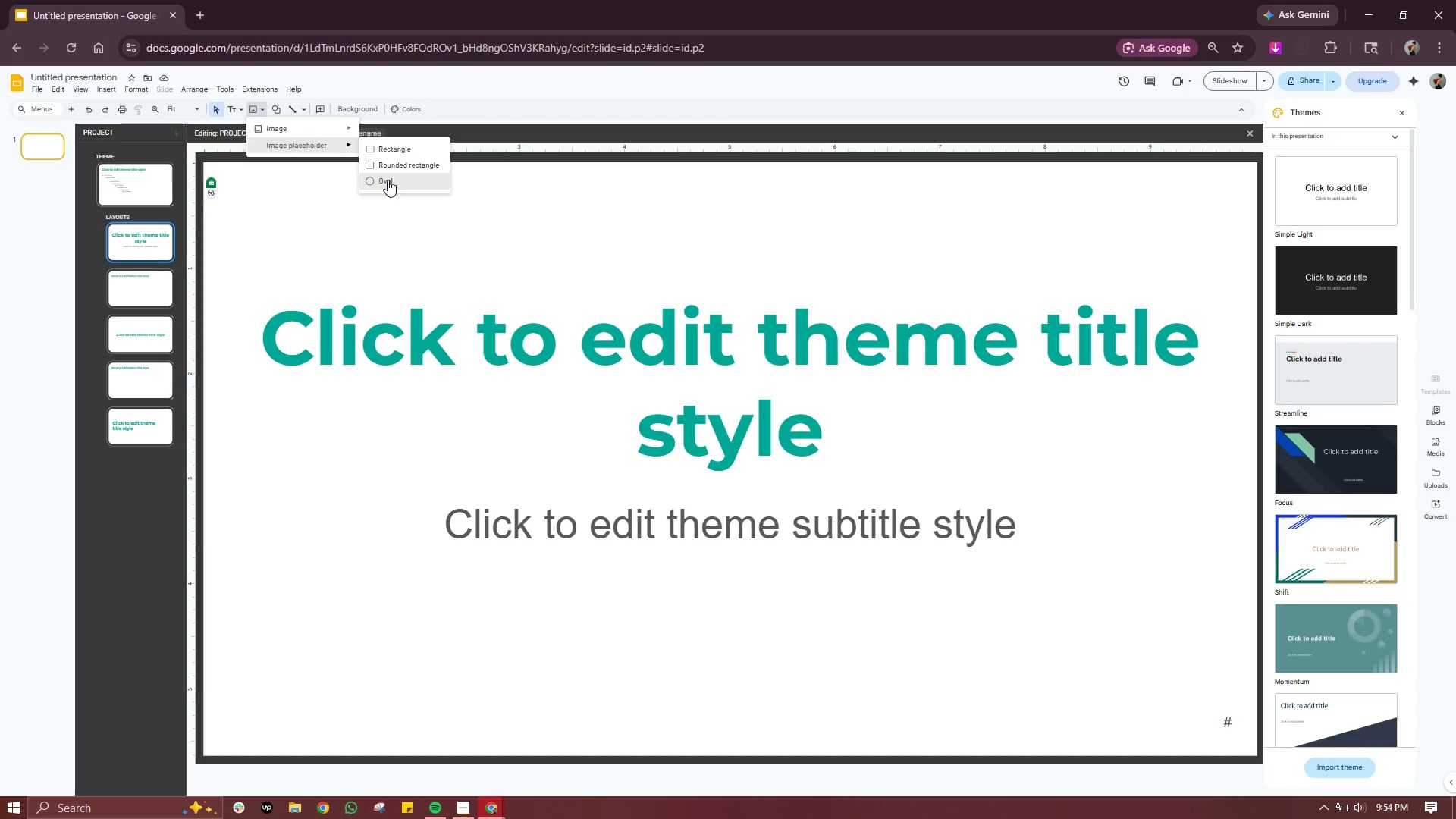 
wait(9.61)
 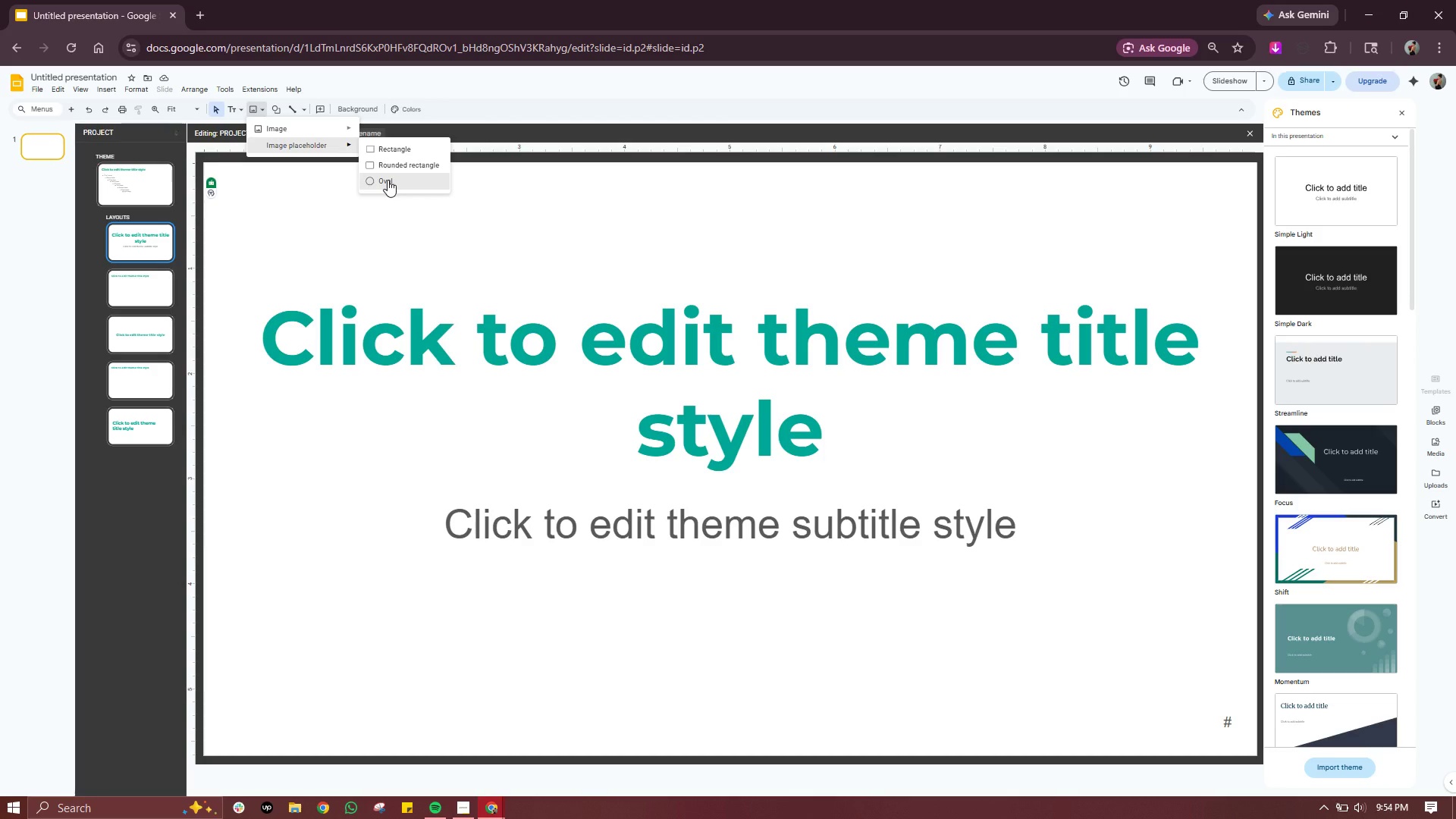 
left_click([144, 291])
 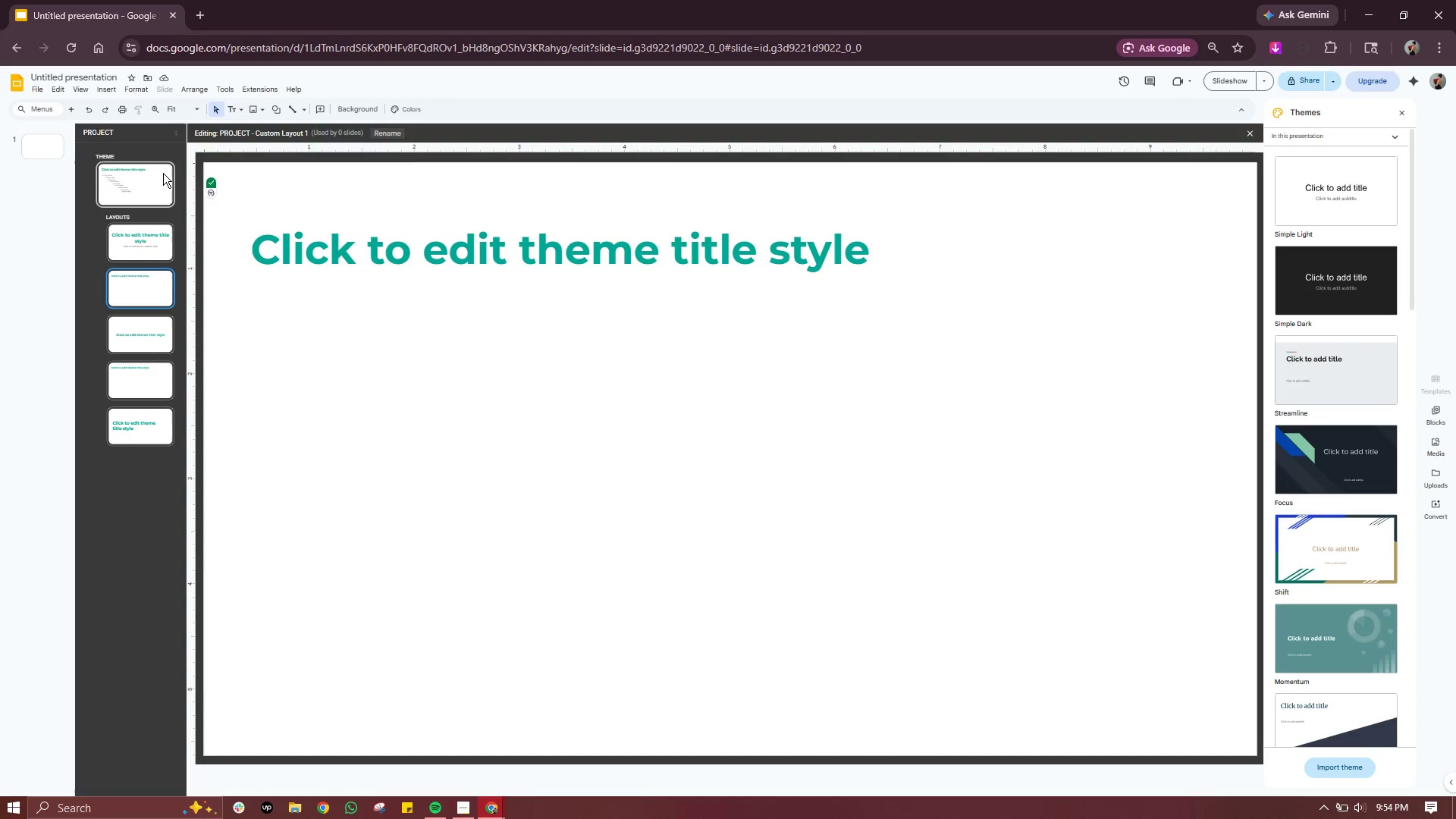 
left_click([136, 231])
 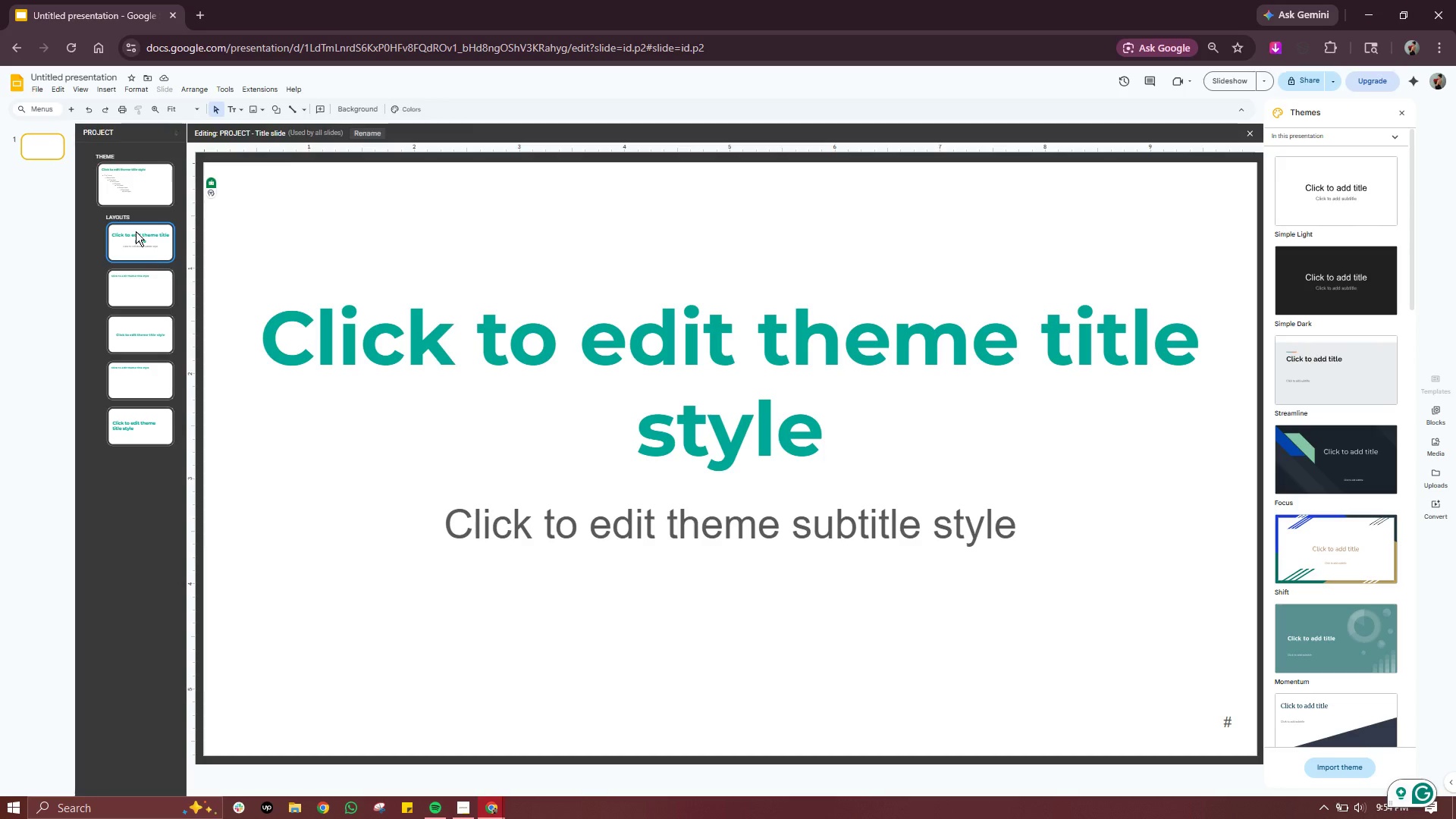 
wait(12.31)
 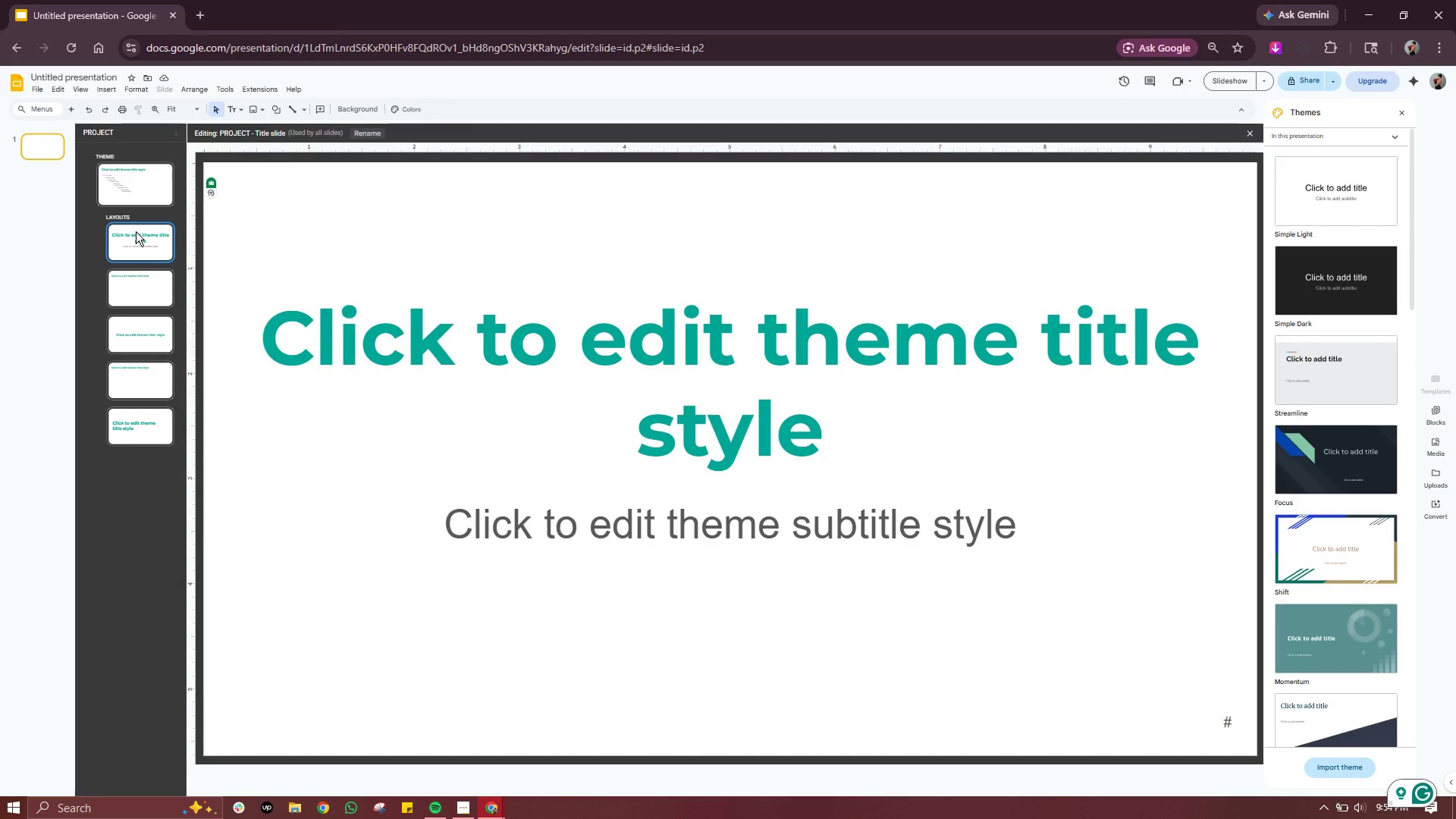 
left_click([243, 112])
 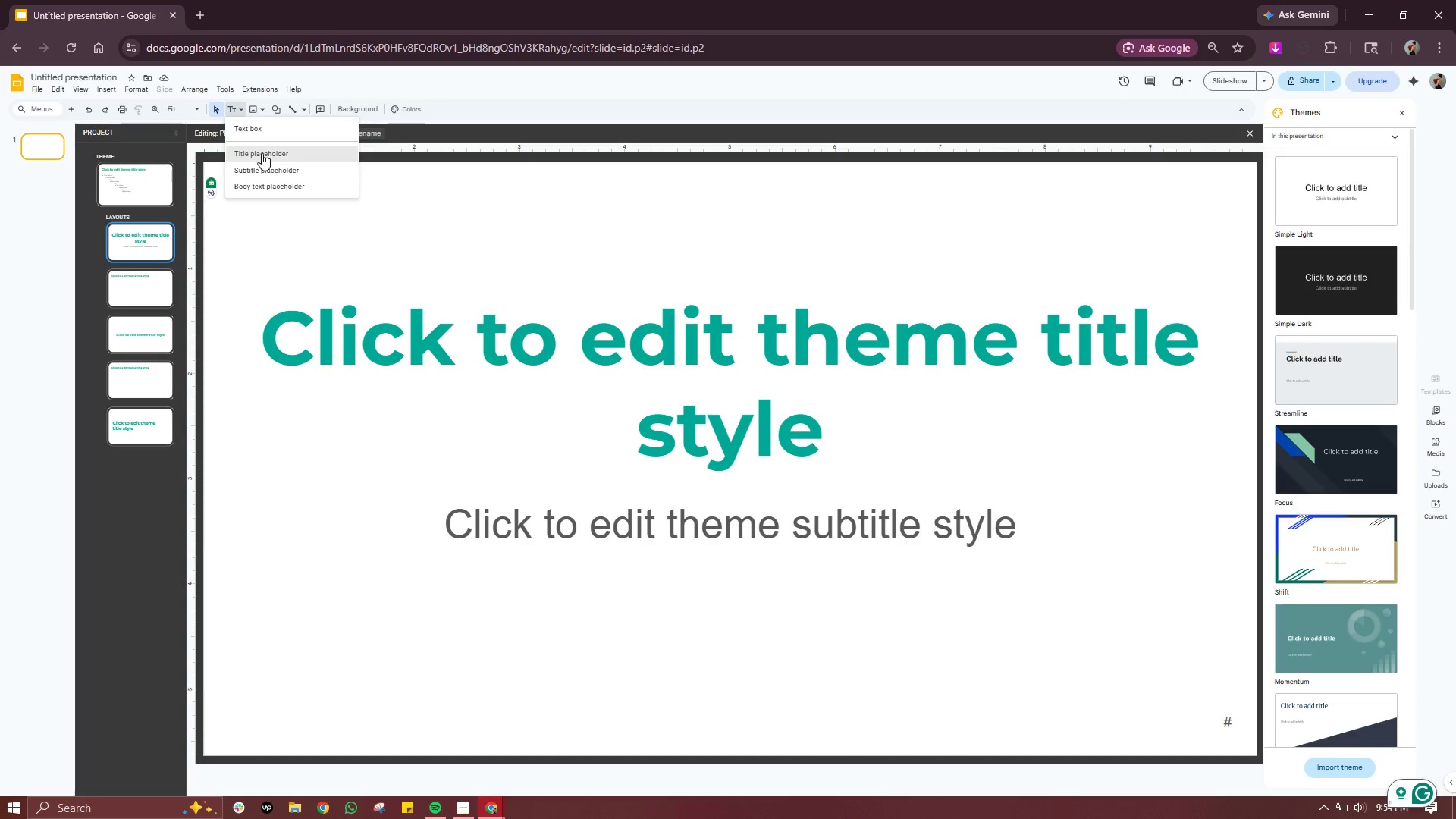 
left_click([262, 153])
 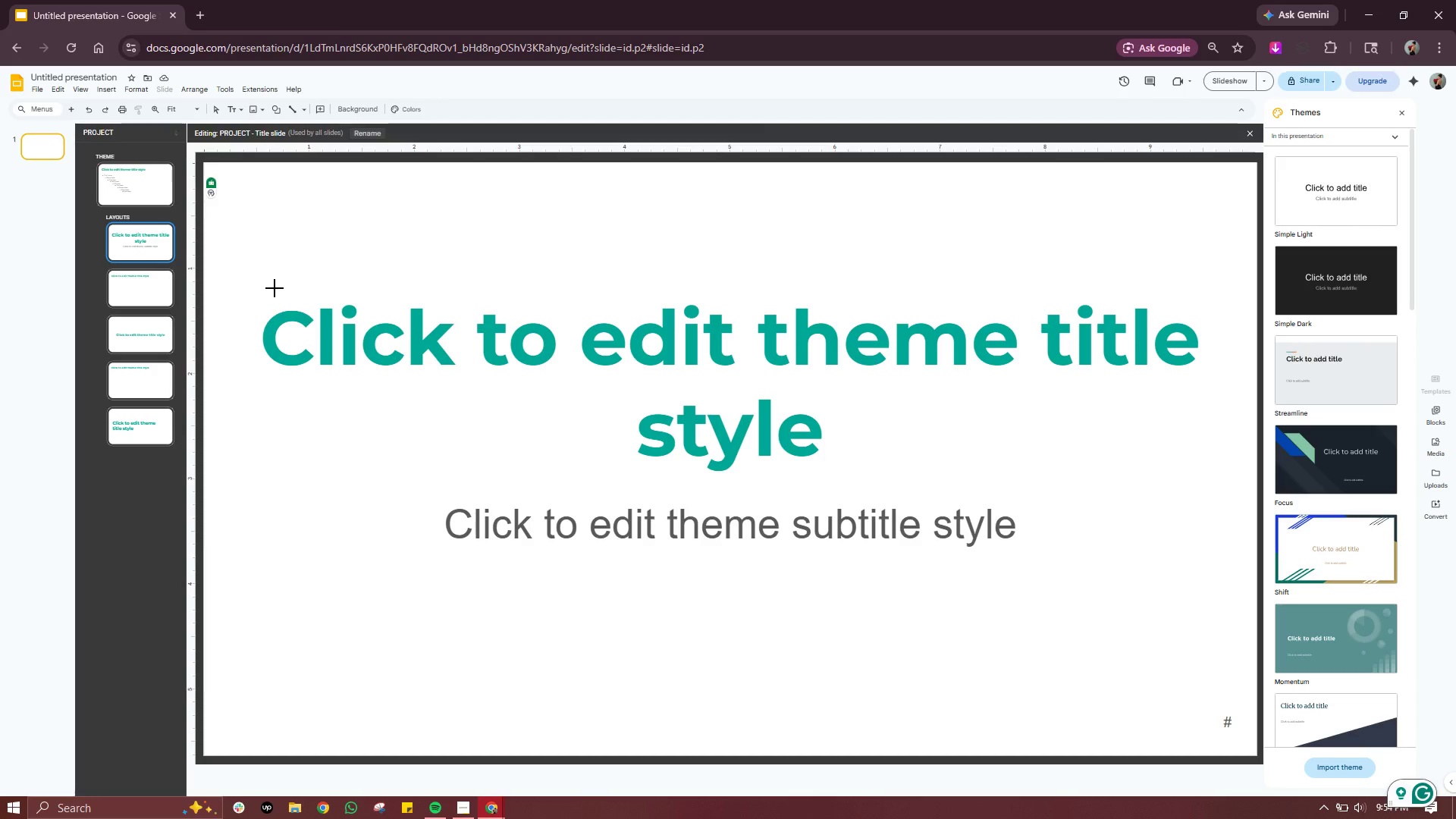 
left_click_drag(start_coordinate=[274, 288], to_coordinate=[1204, 394])
 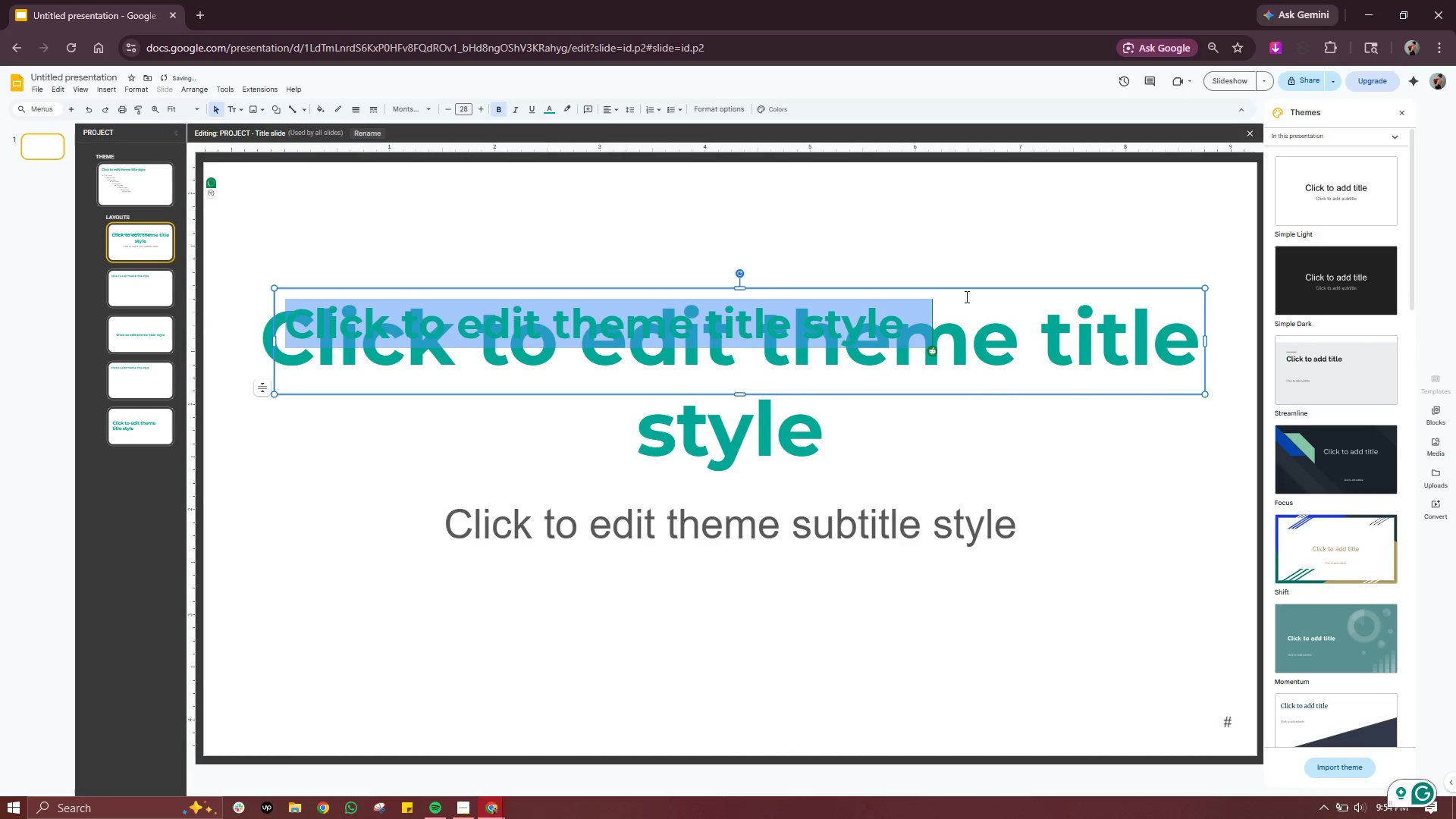 
left_click([999, 263])
 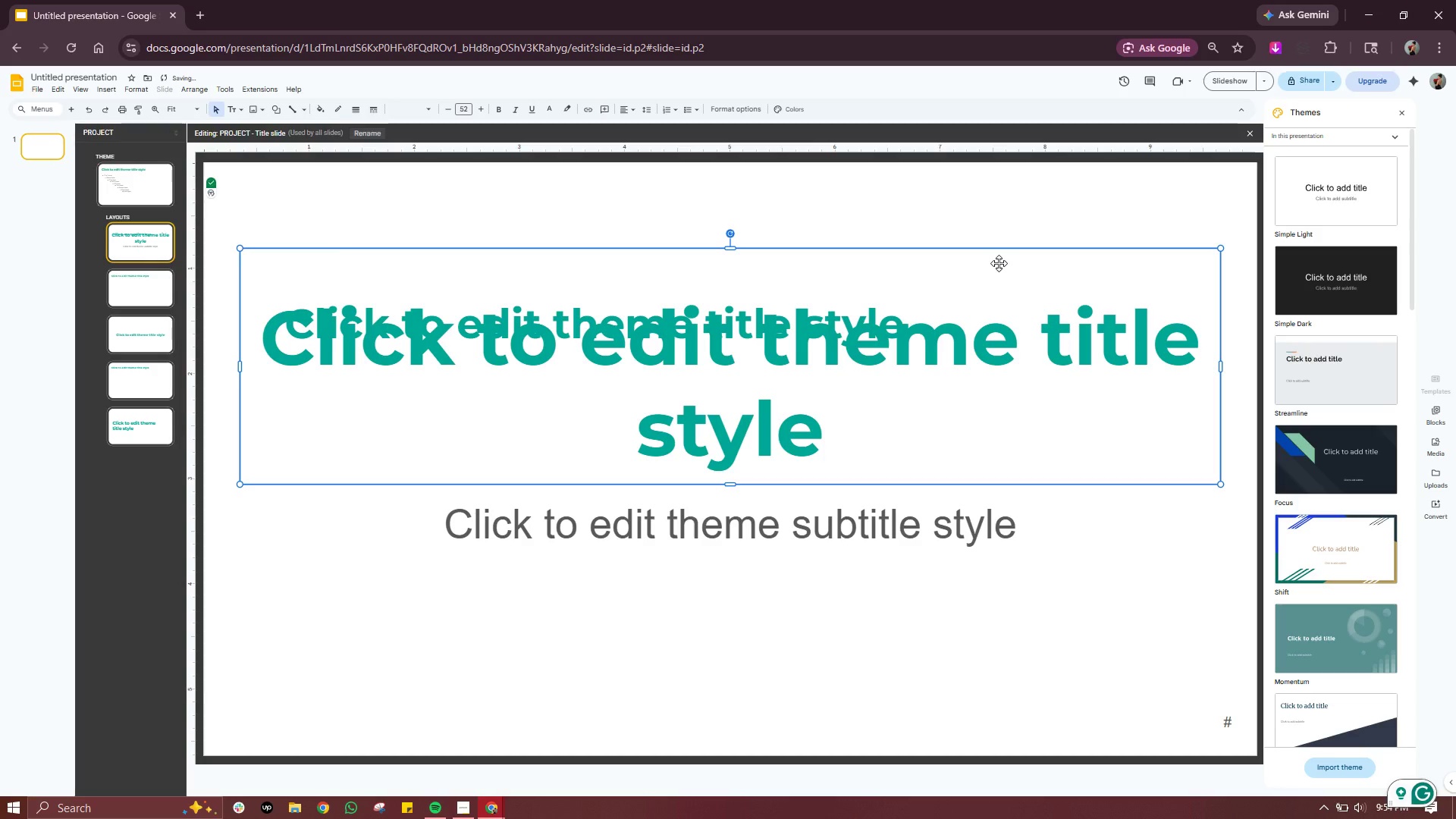 
key(Control+Z)
 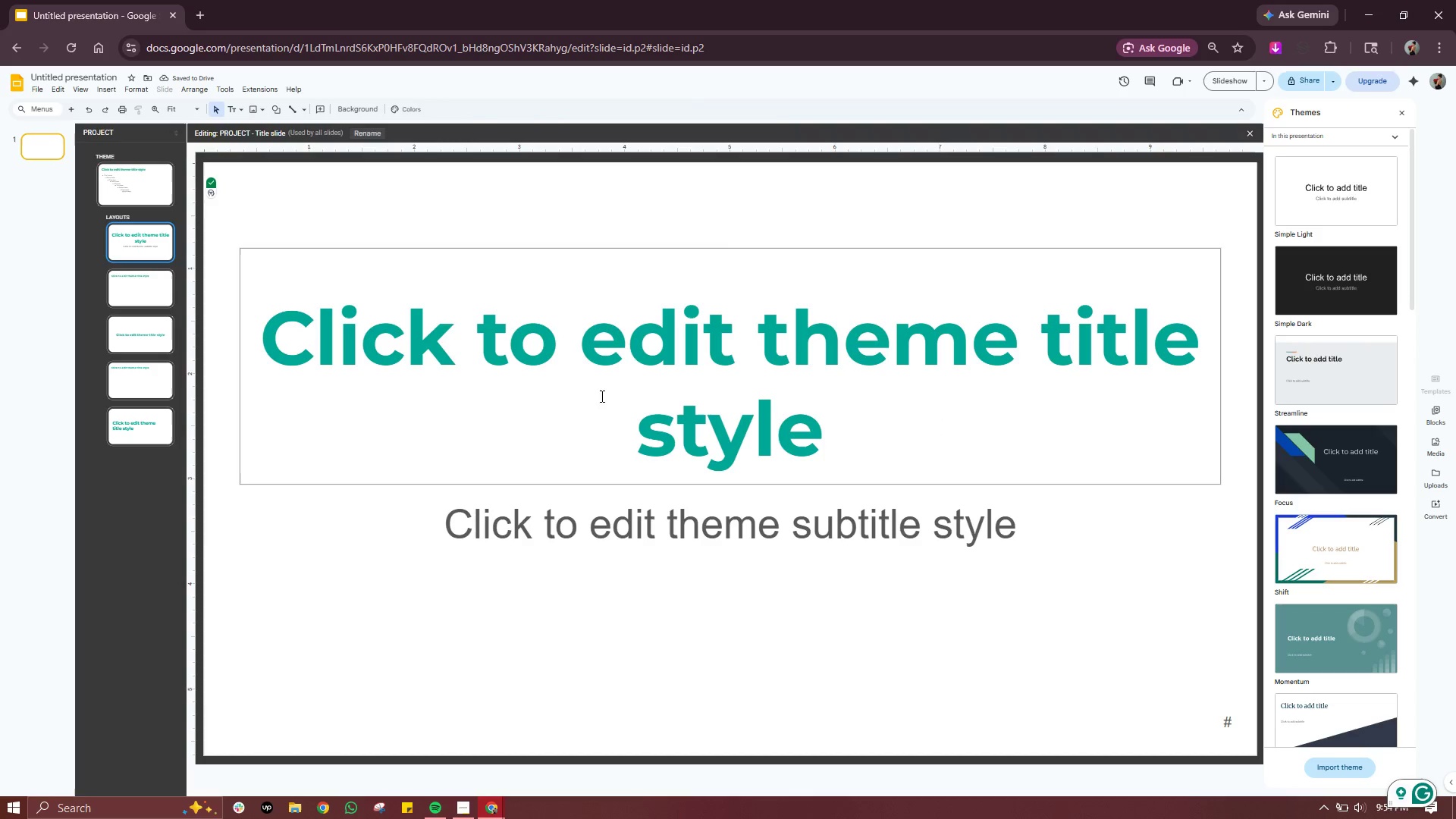 
wait(5.81)
 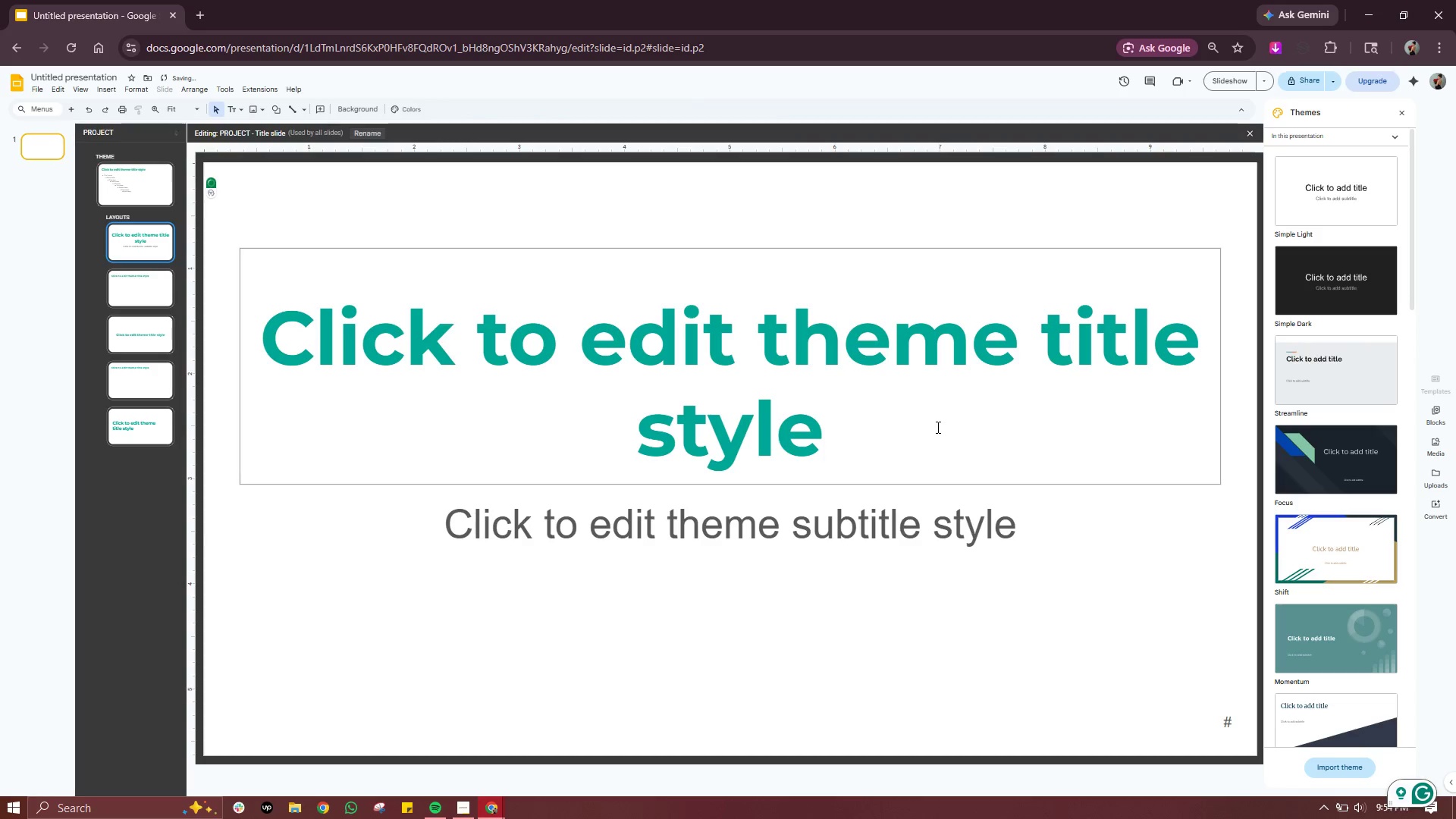 
left_click([139, 287])
 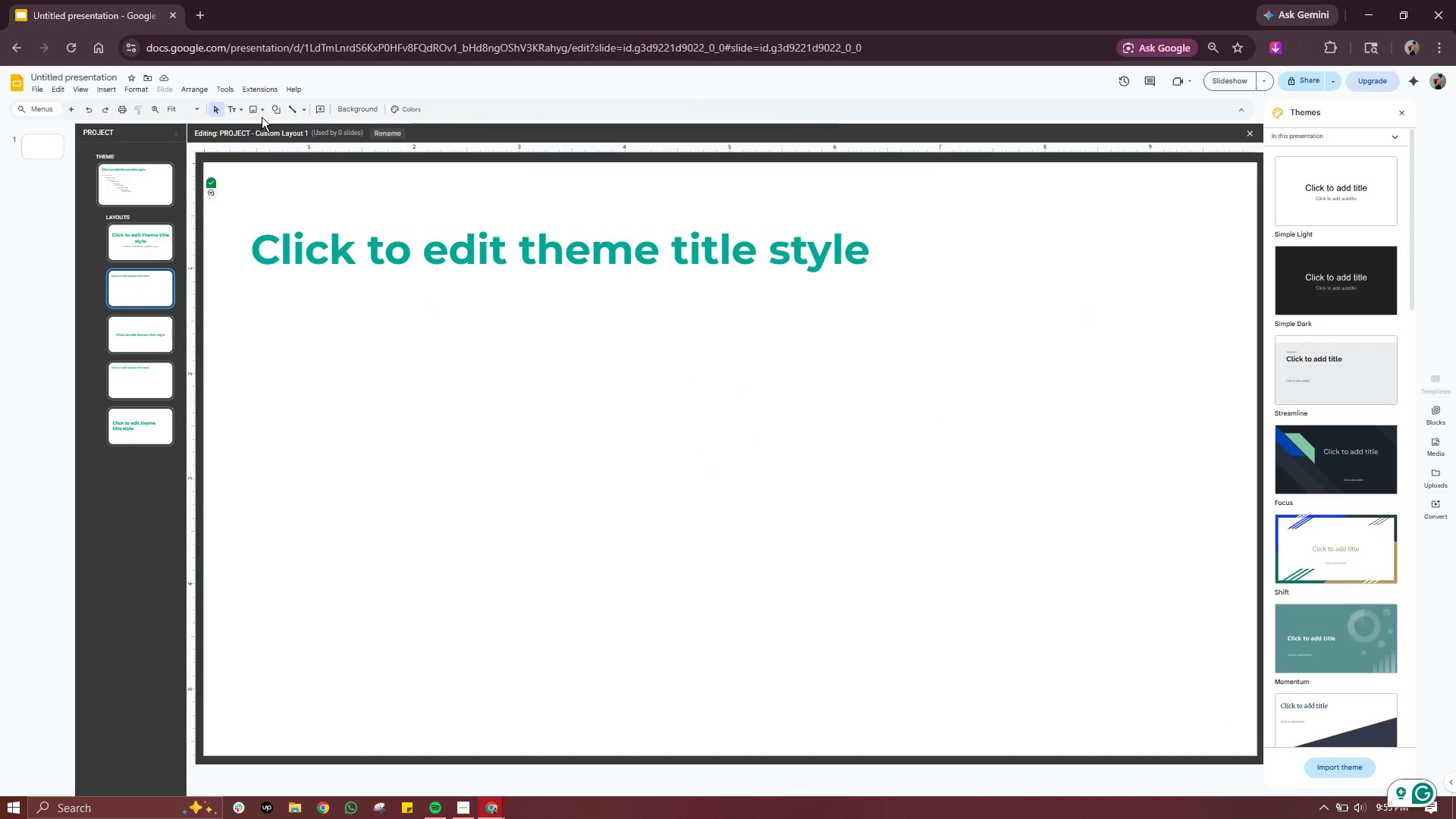 
left_click([255, 108])
 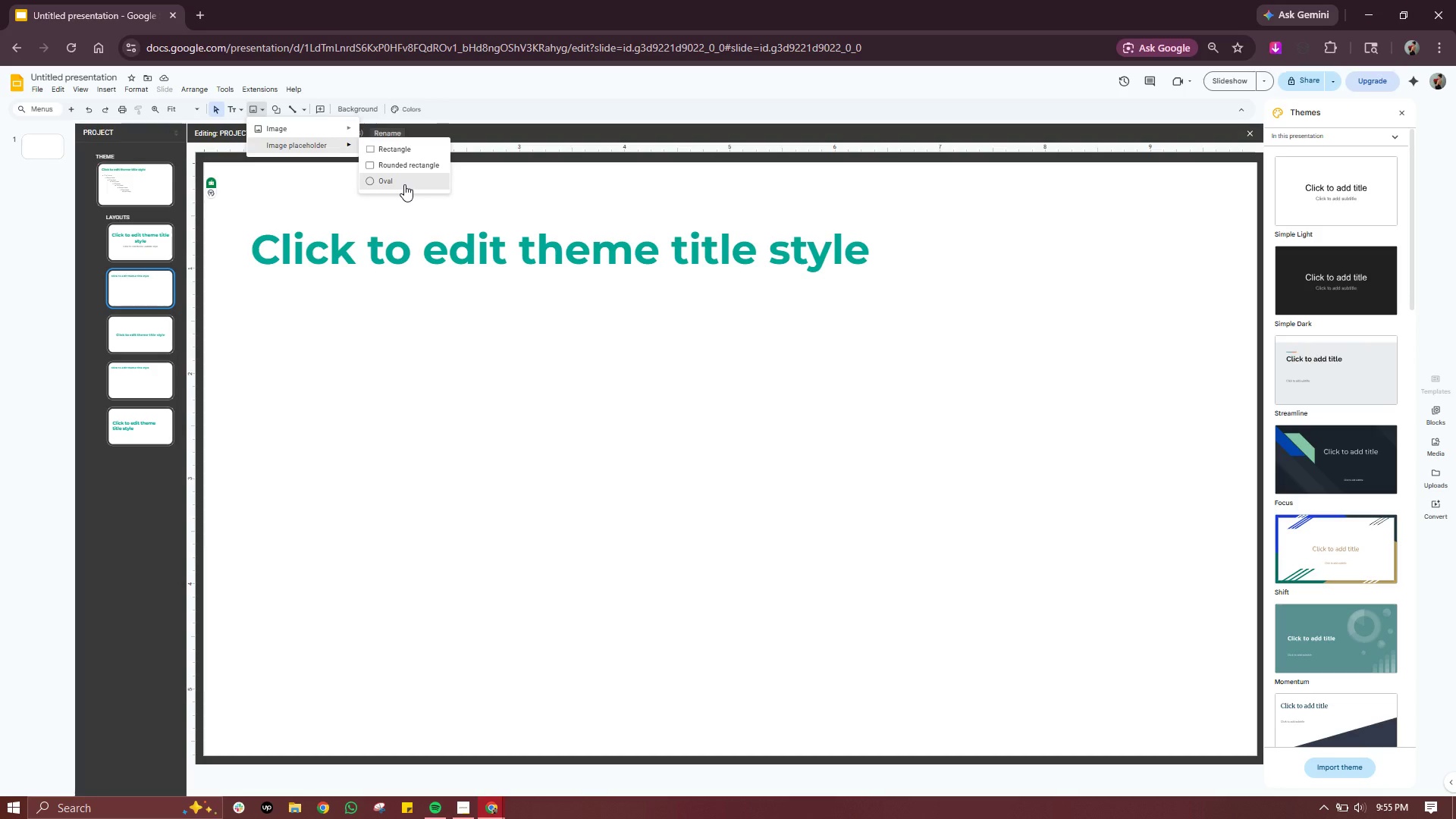 
wait(5.58)
 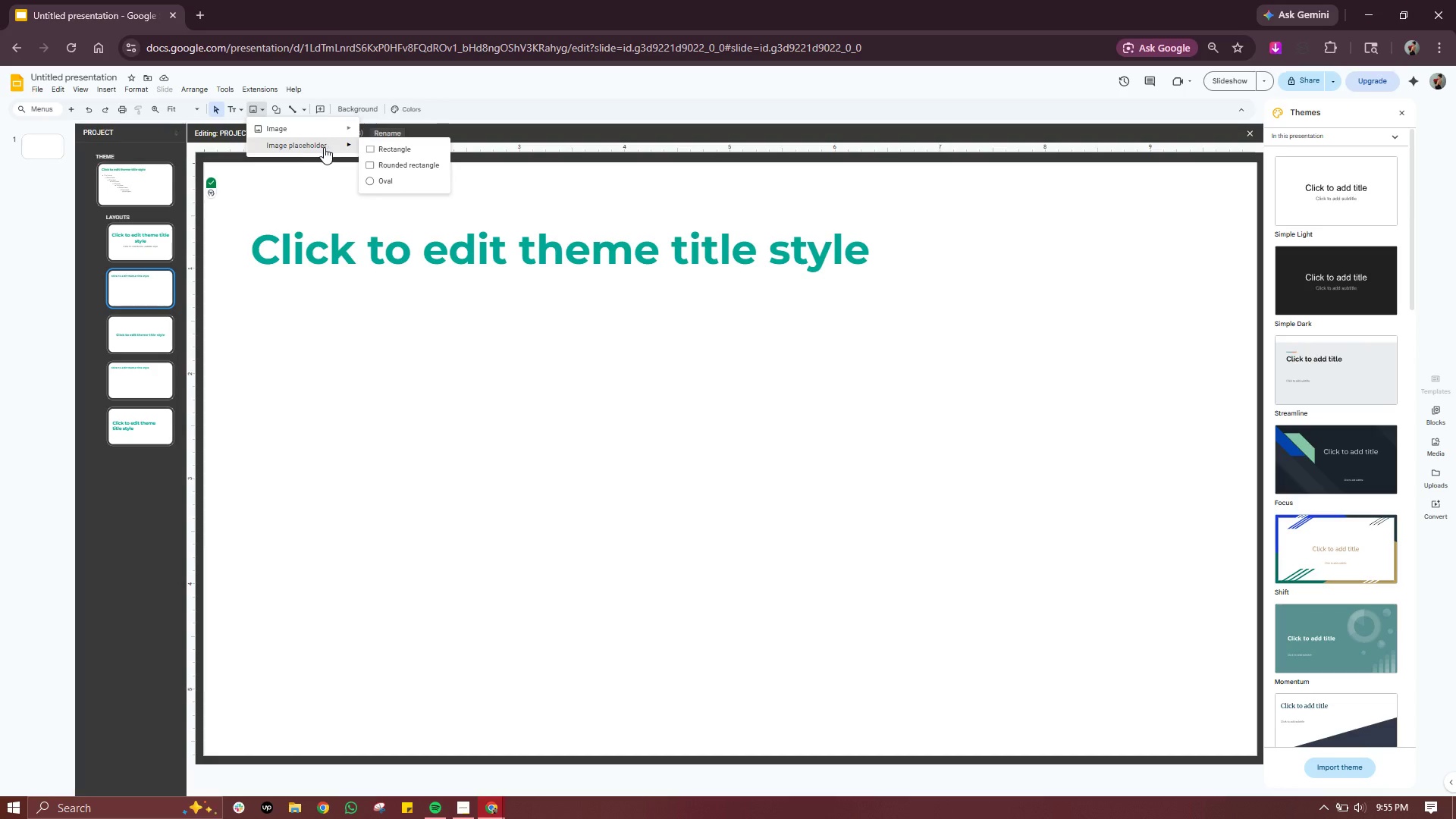 
left_click([406, 166])
 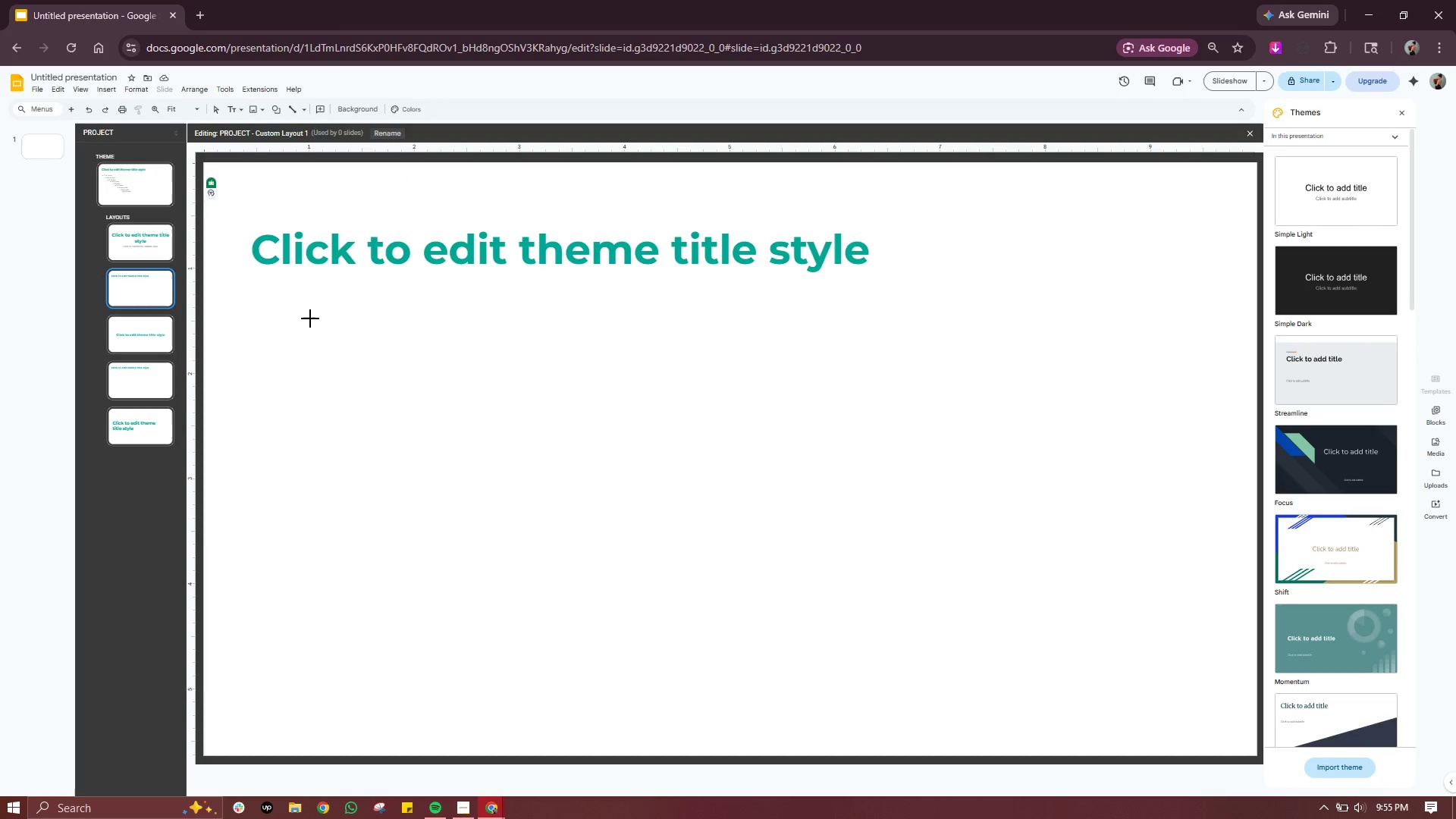 
left_click_drag(start_coordinate=[310, 318], to_coordinate=[621, 621])
 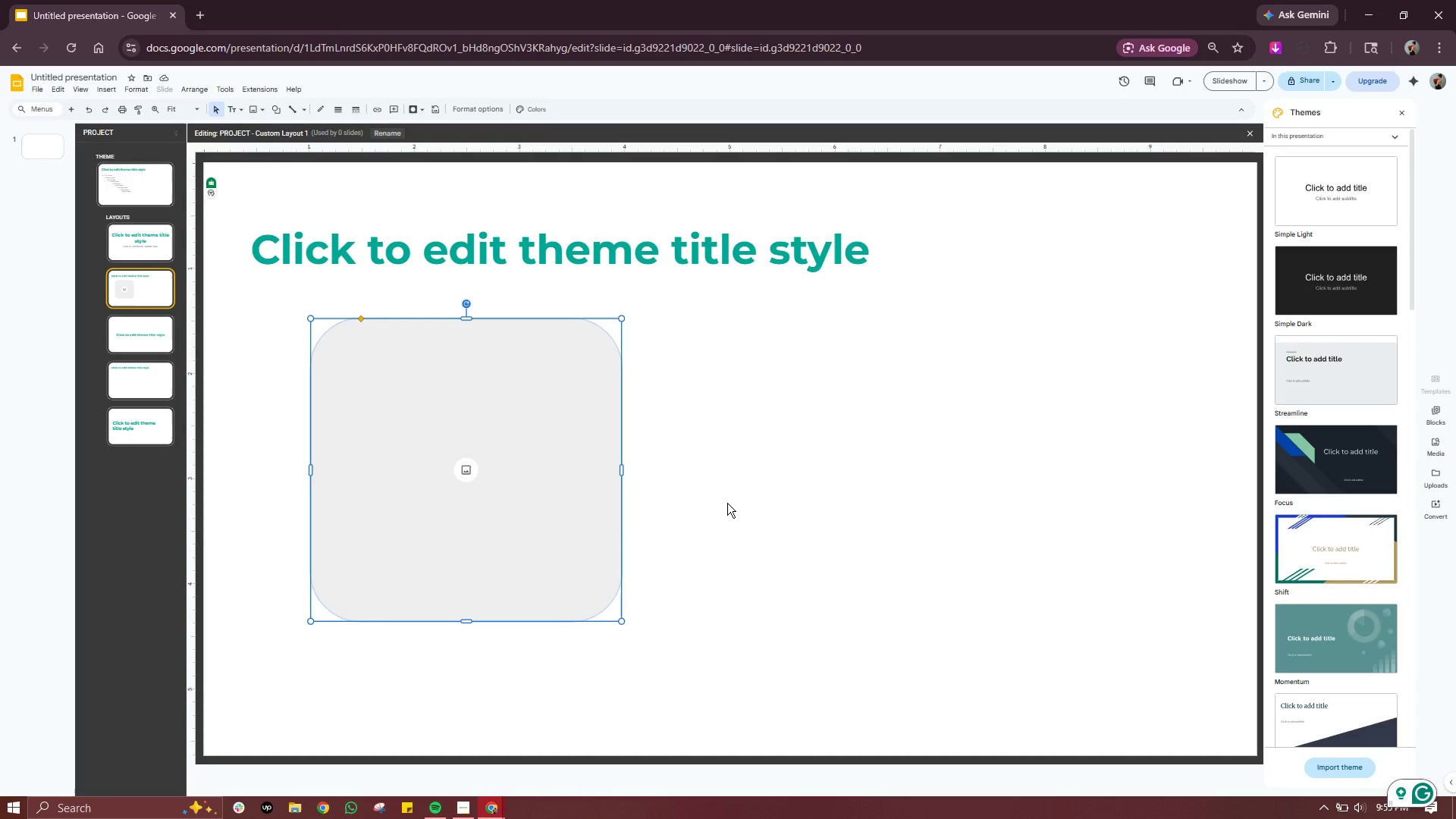 
wait(12.48)
 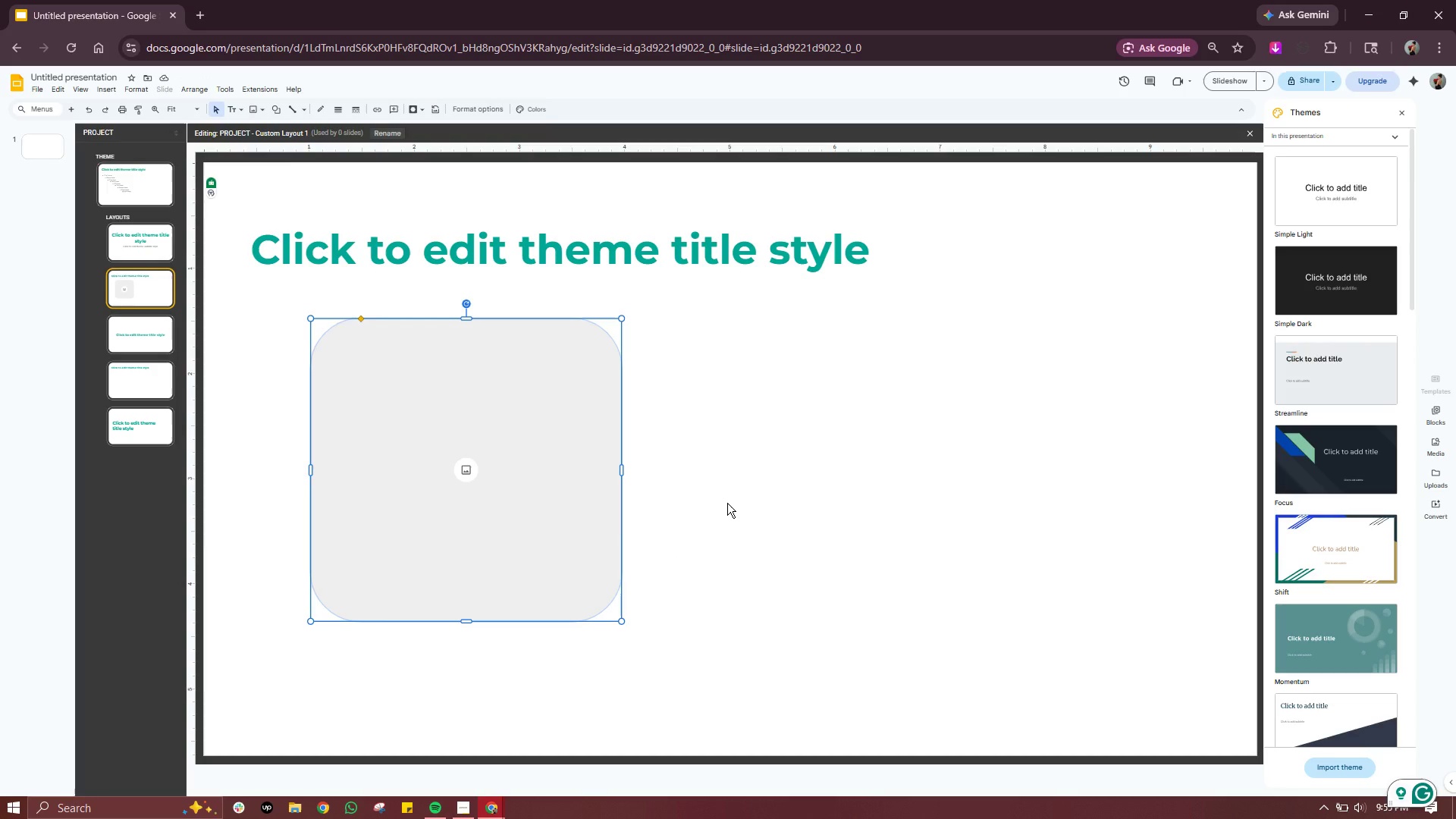 
left_click_drag(start_coordinate=[551, 419], to_coordinate=[1091, 419])
 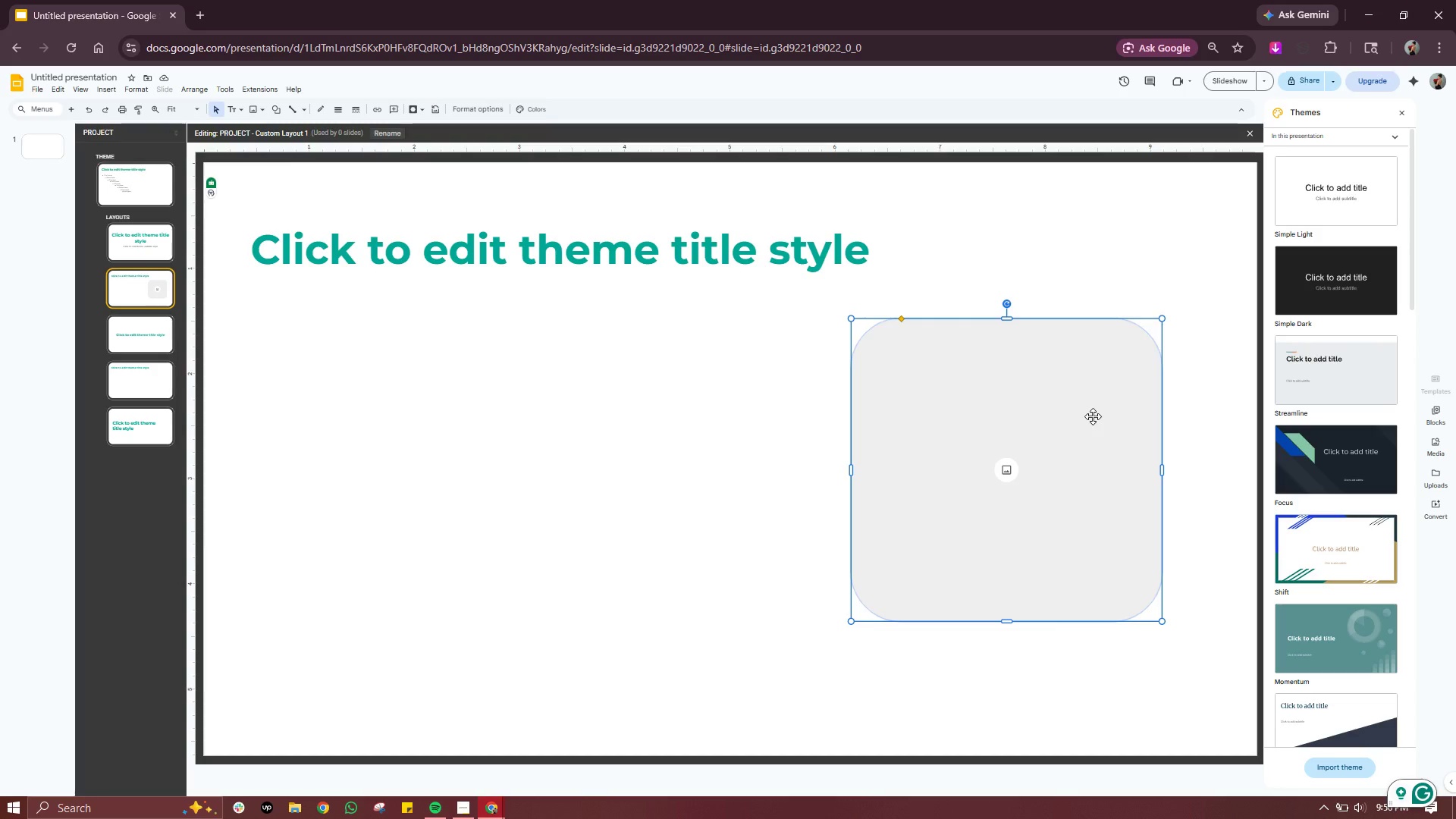 
wait(51.05)
 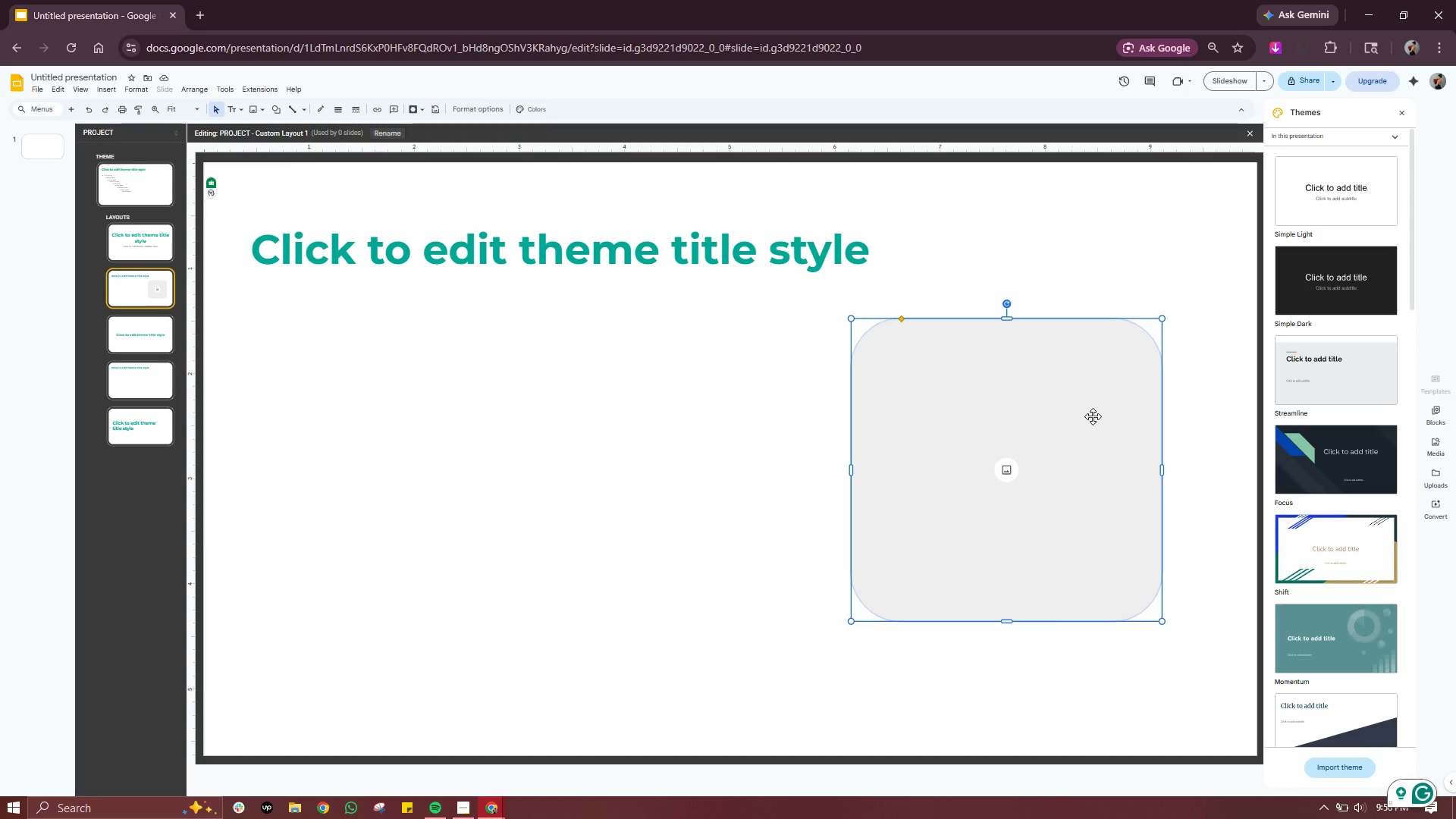 
scroll: coordinate [993, 391], scroll_direction: up, amount: 1.0
 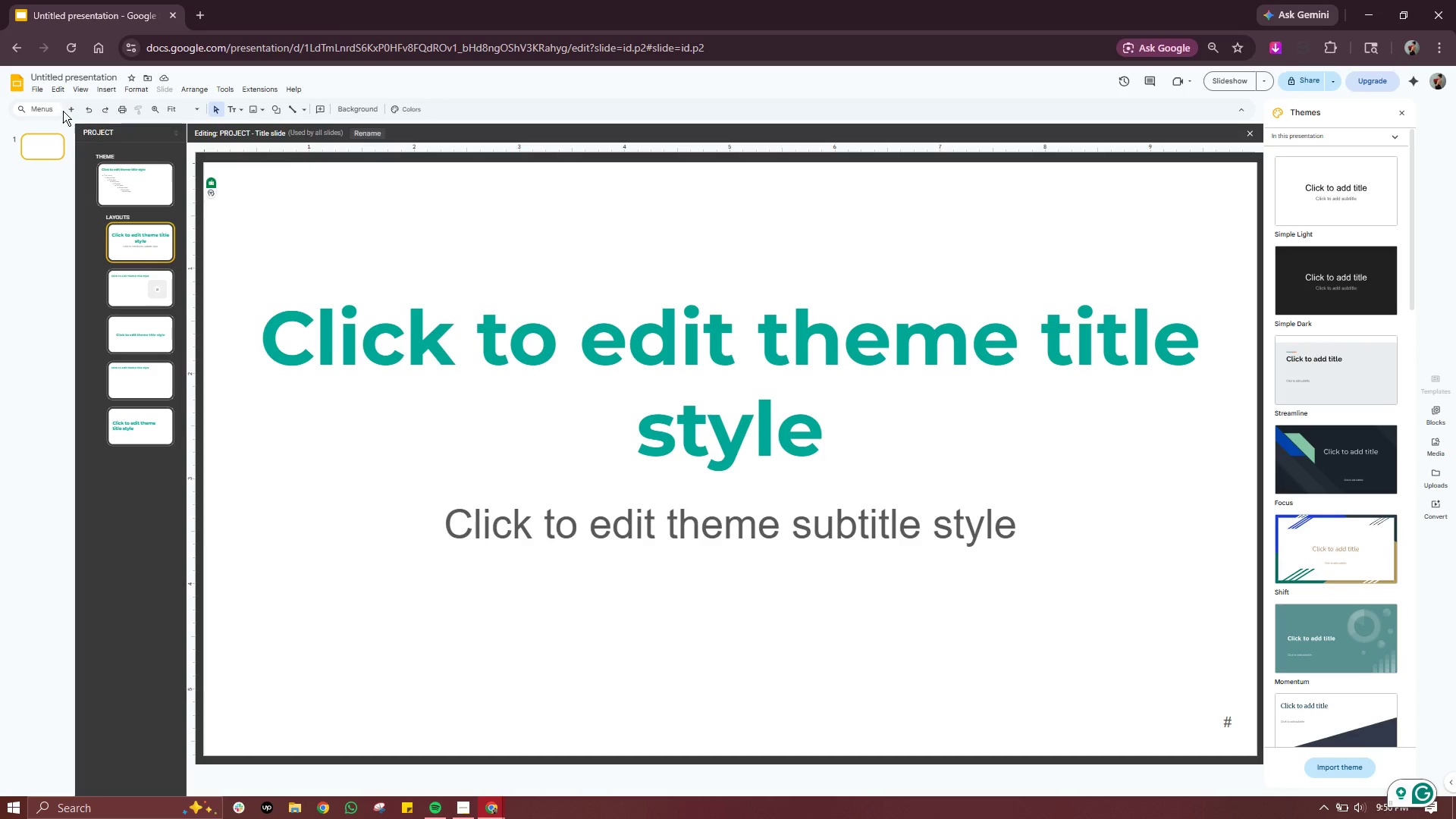 
wait(30.44)
 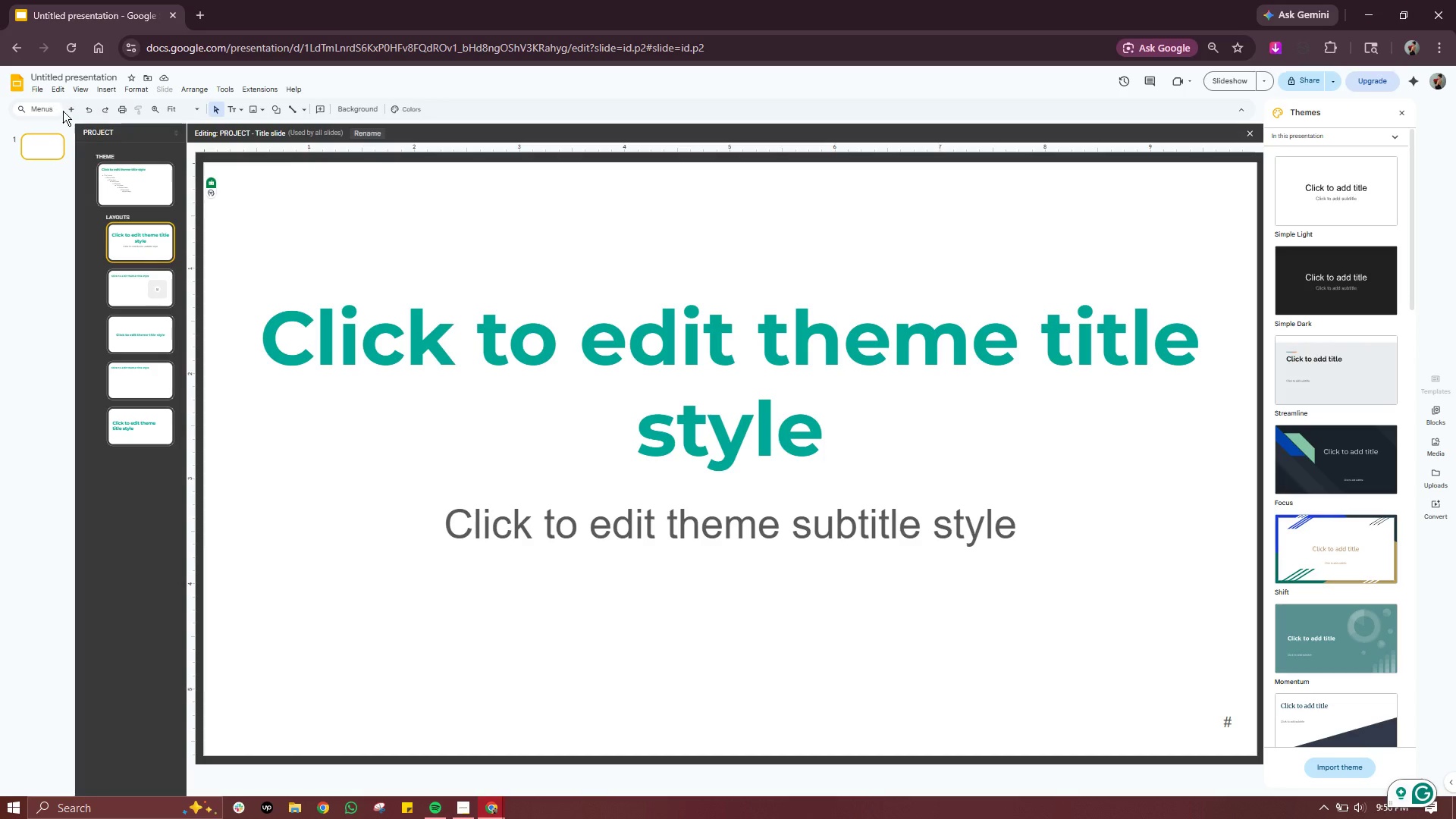 
left_click([1248, 129])
 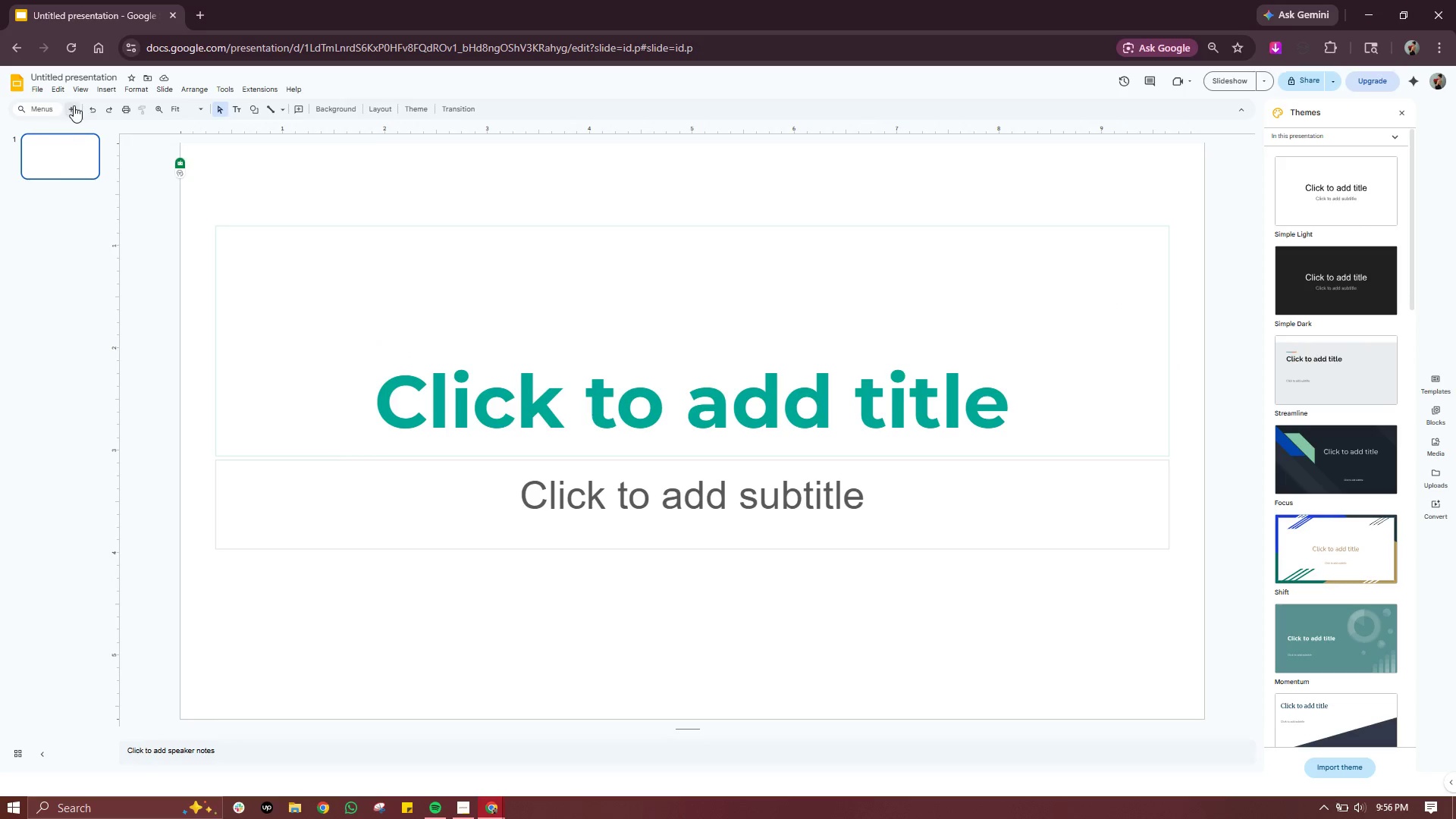 
left_click([74, 105])
 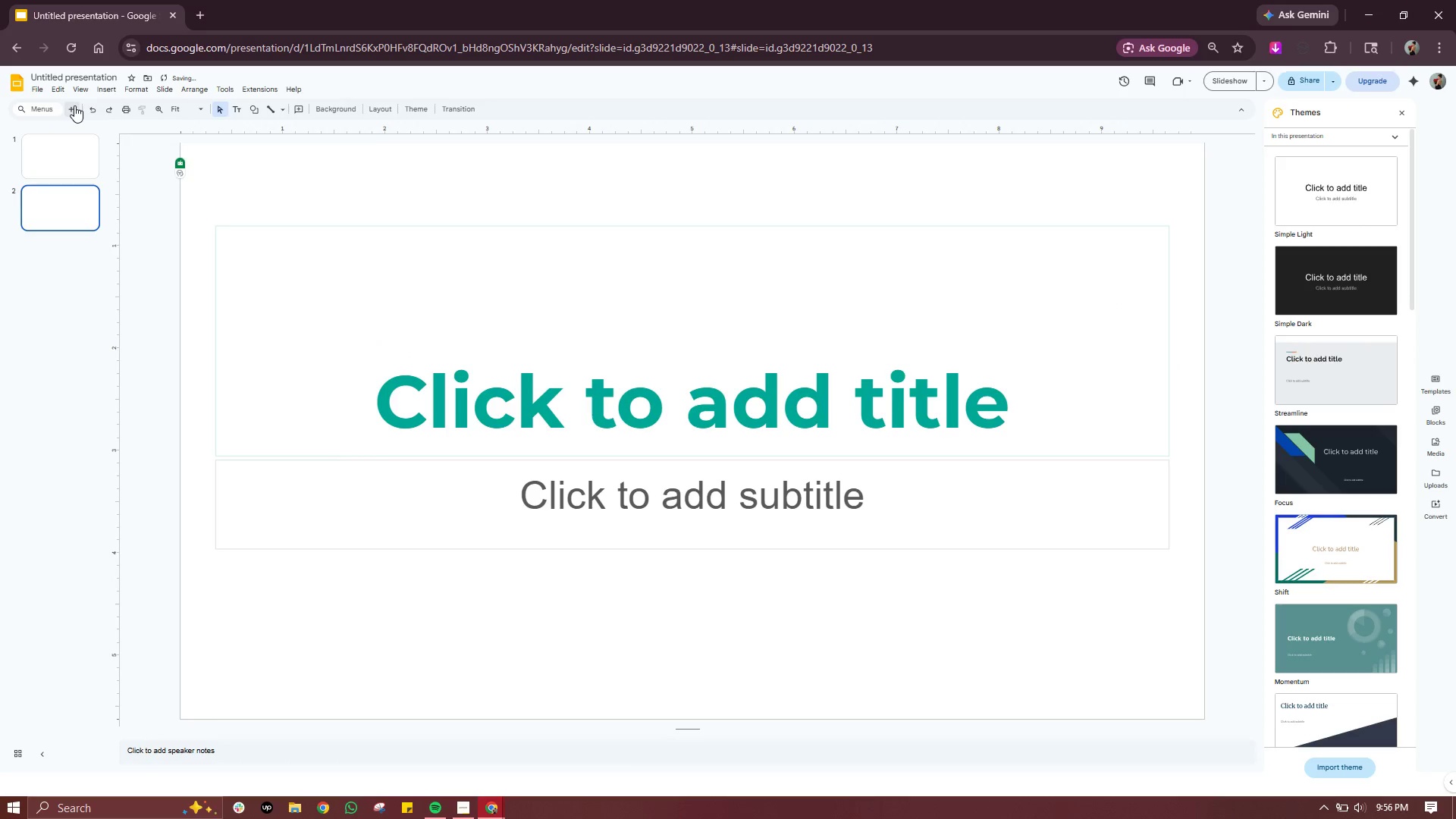 
left_click([74, 105])
 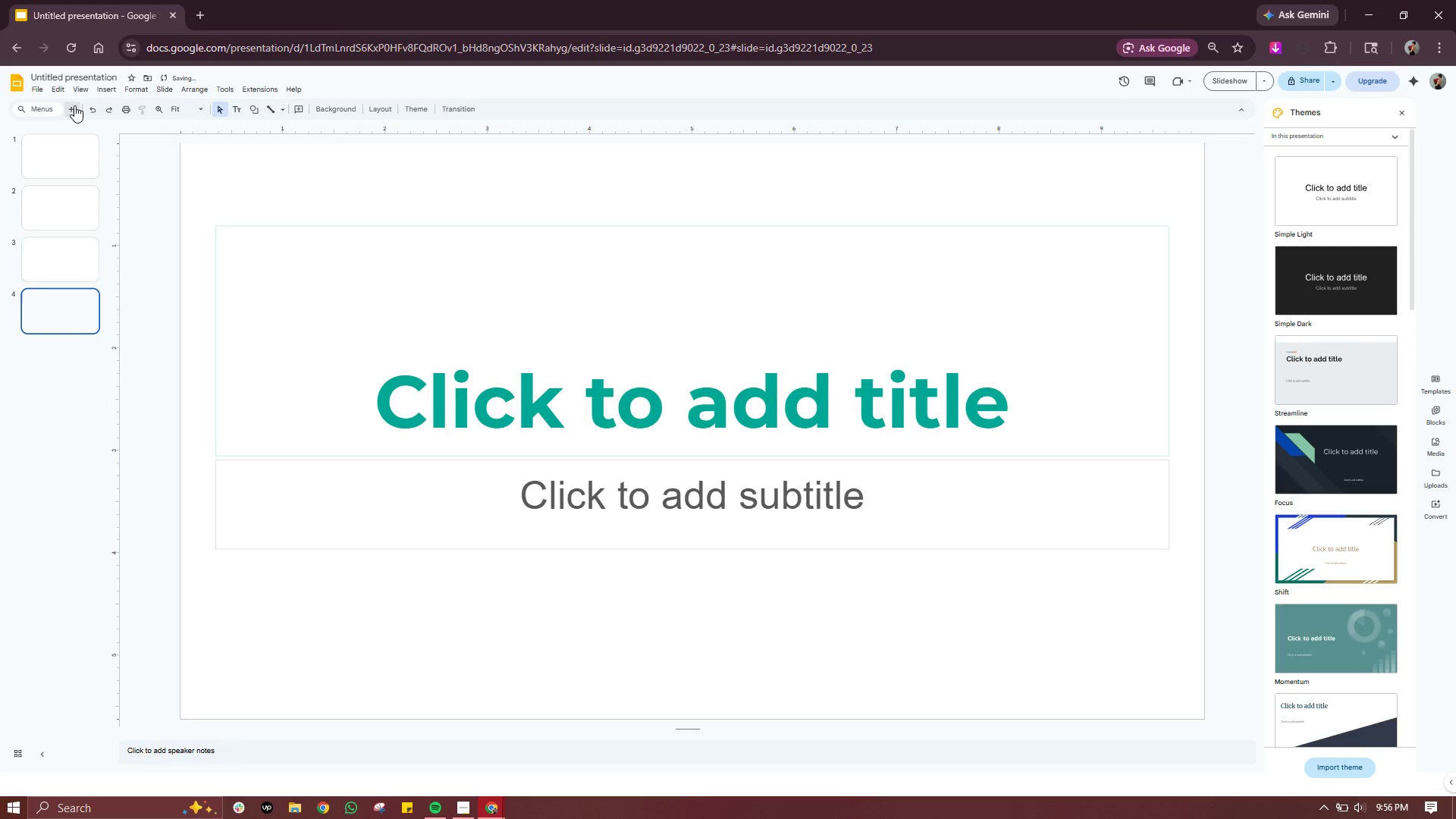 
double_click([74, 105])
 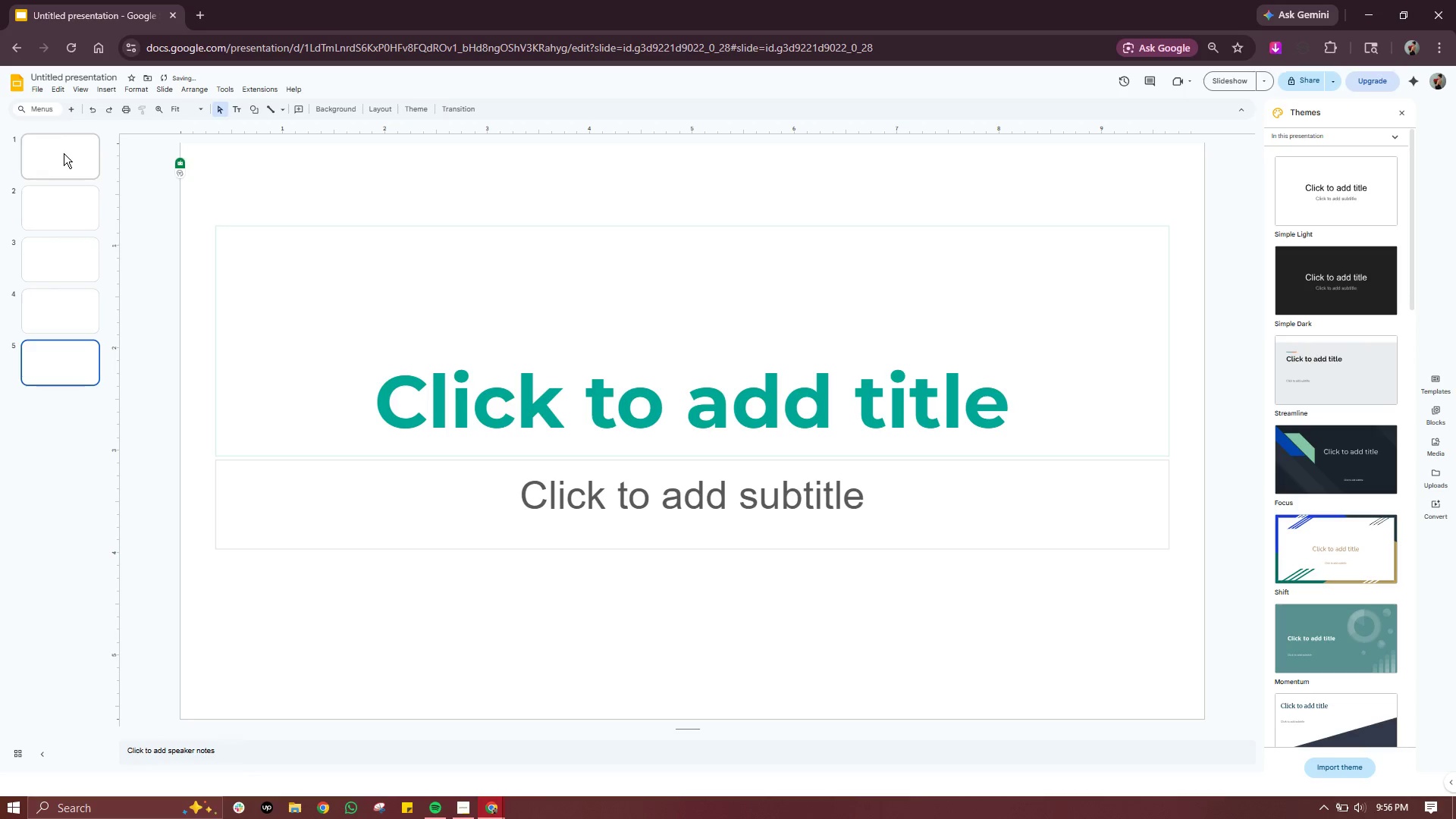 
left_click([64, 154])
 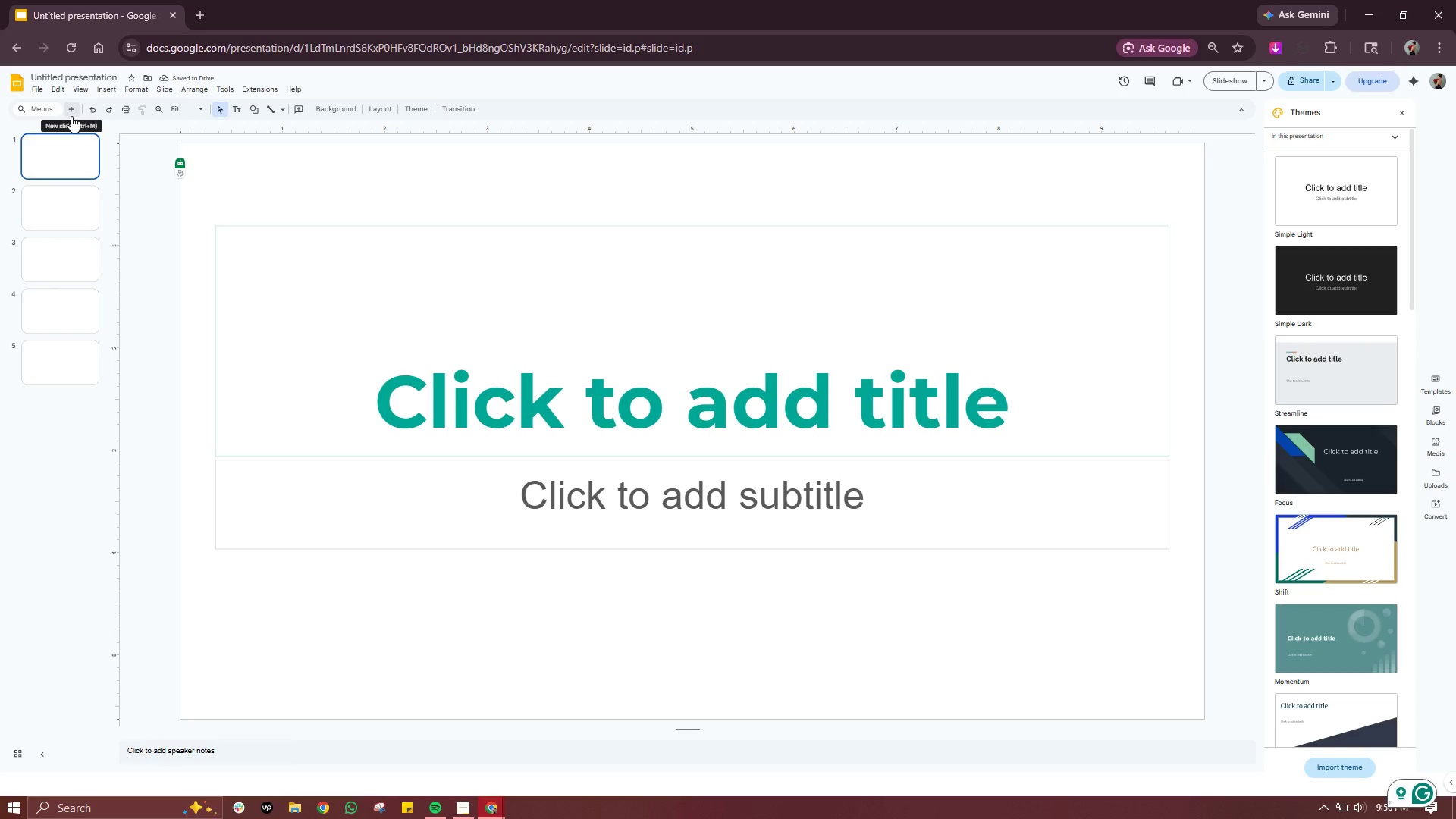 
mouse_move([74, 125])
 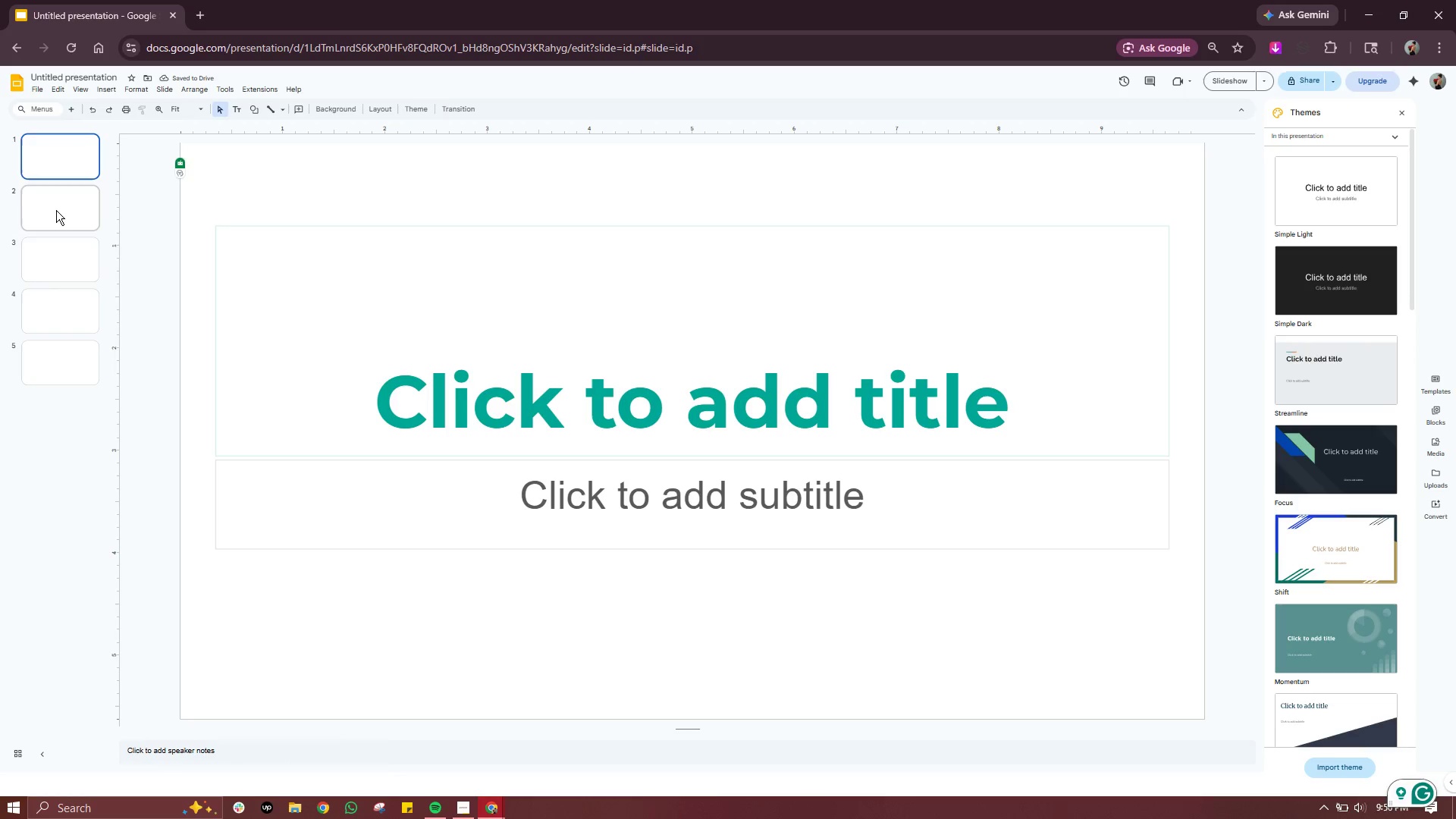 
right_click([56, 211])
 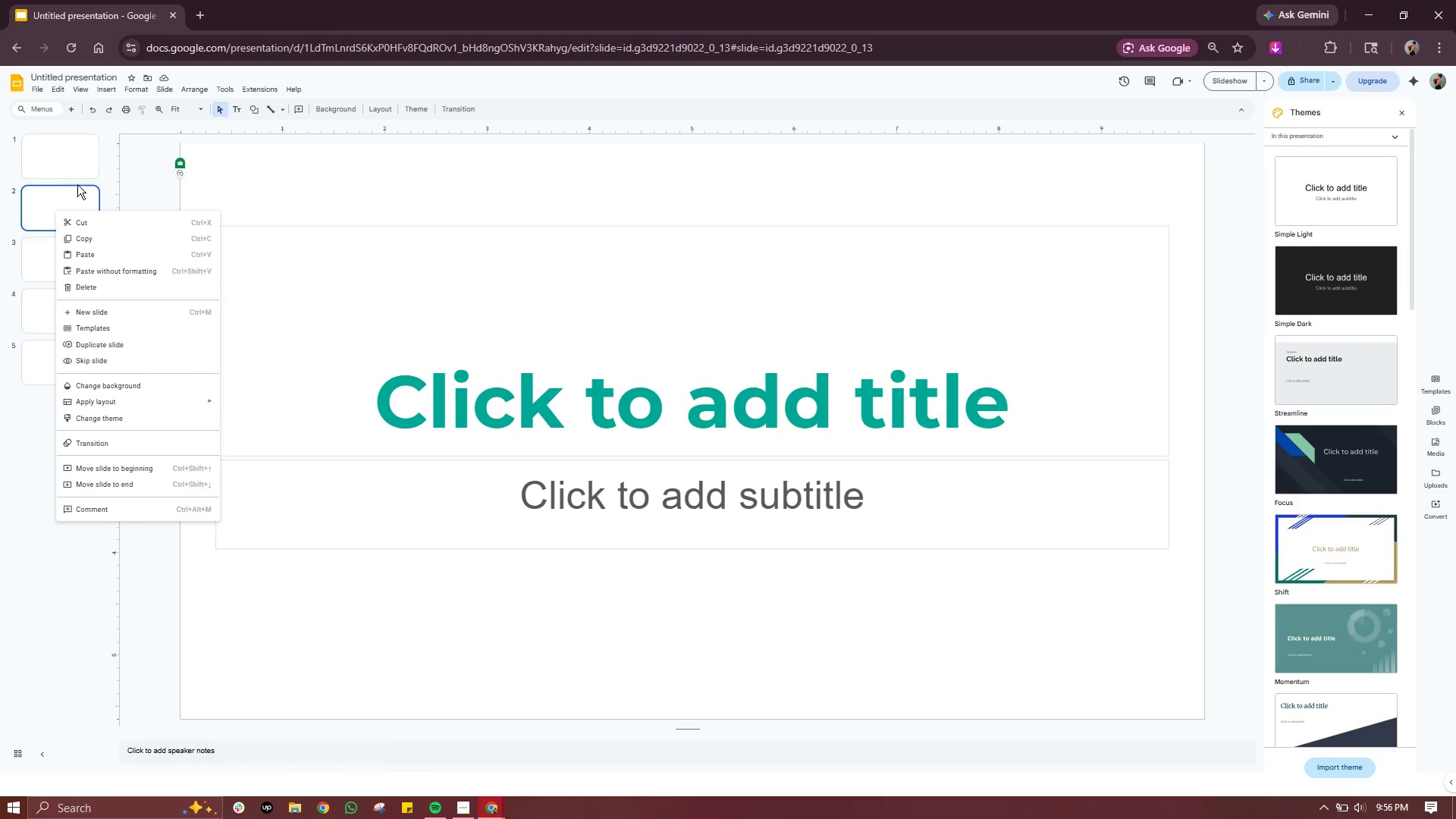 
left_click([132, 176])
 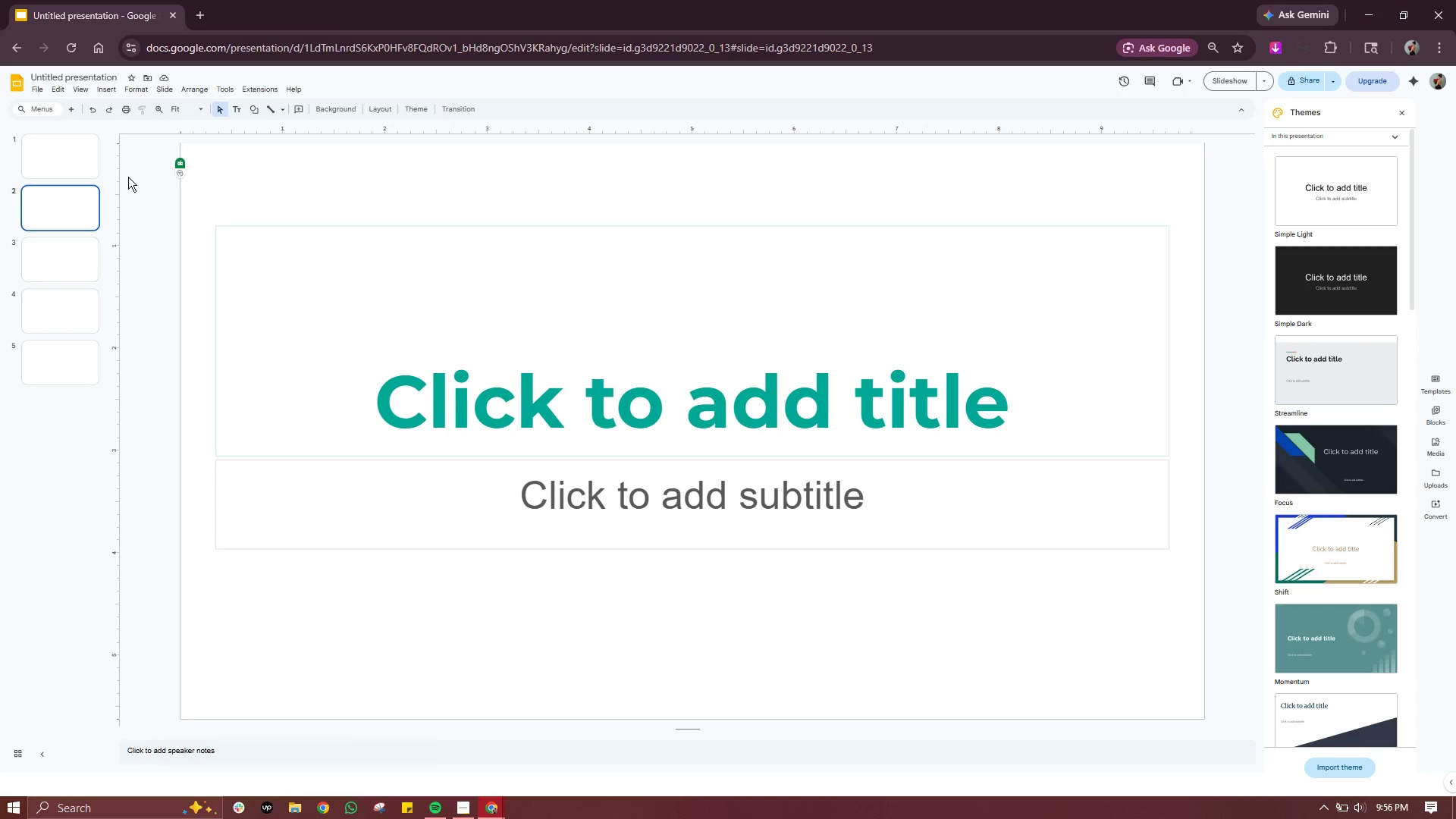 
key(Control+Z)
 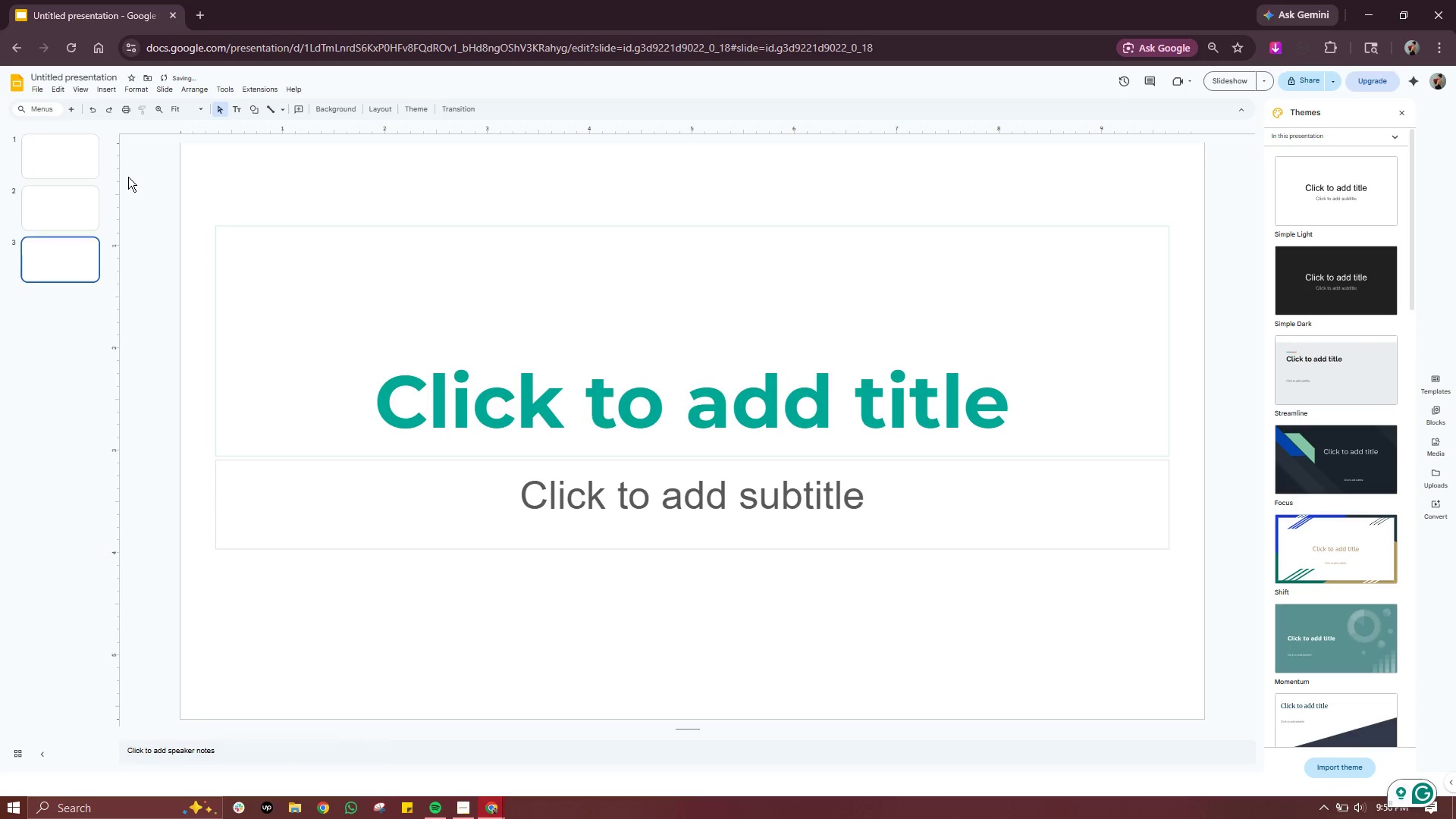 
key(Control+Z)
 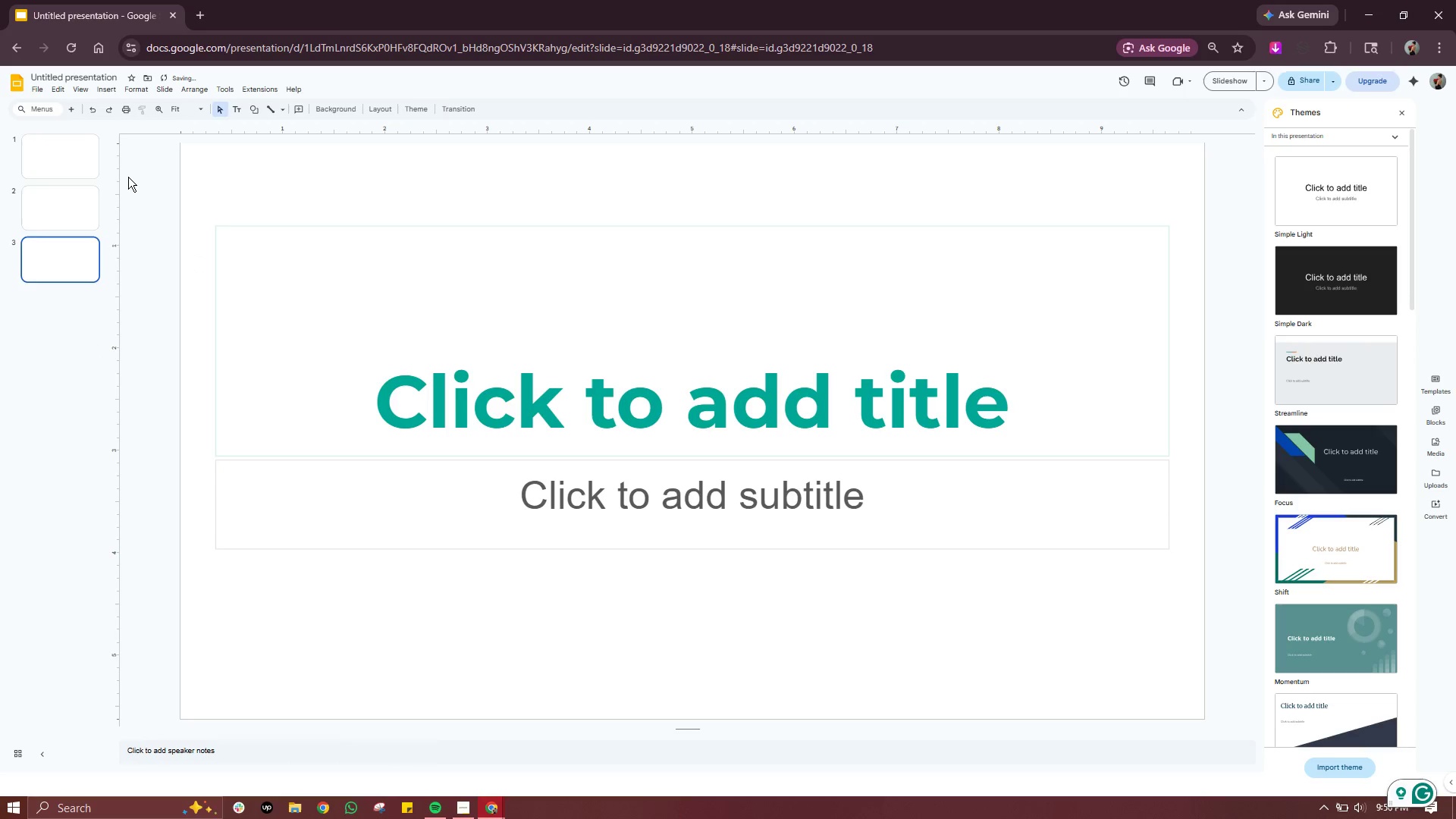 
key(Control+Z)
 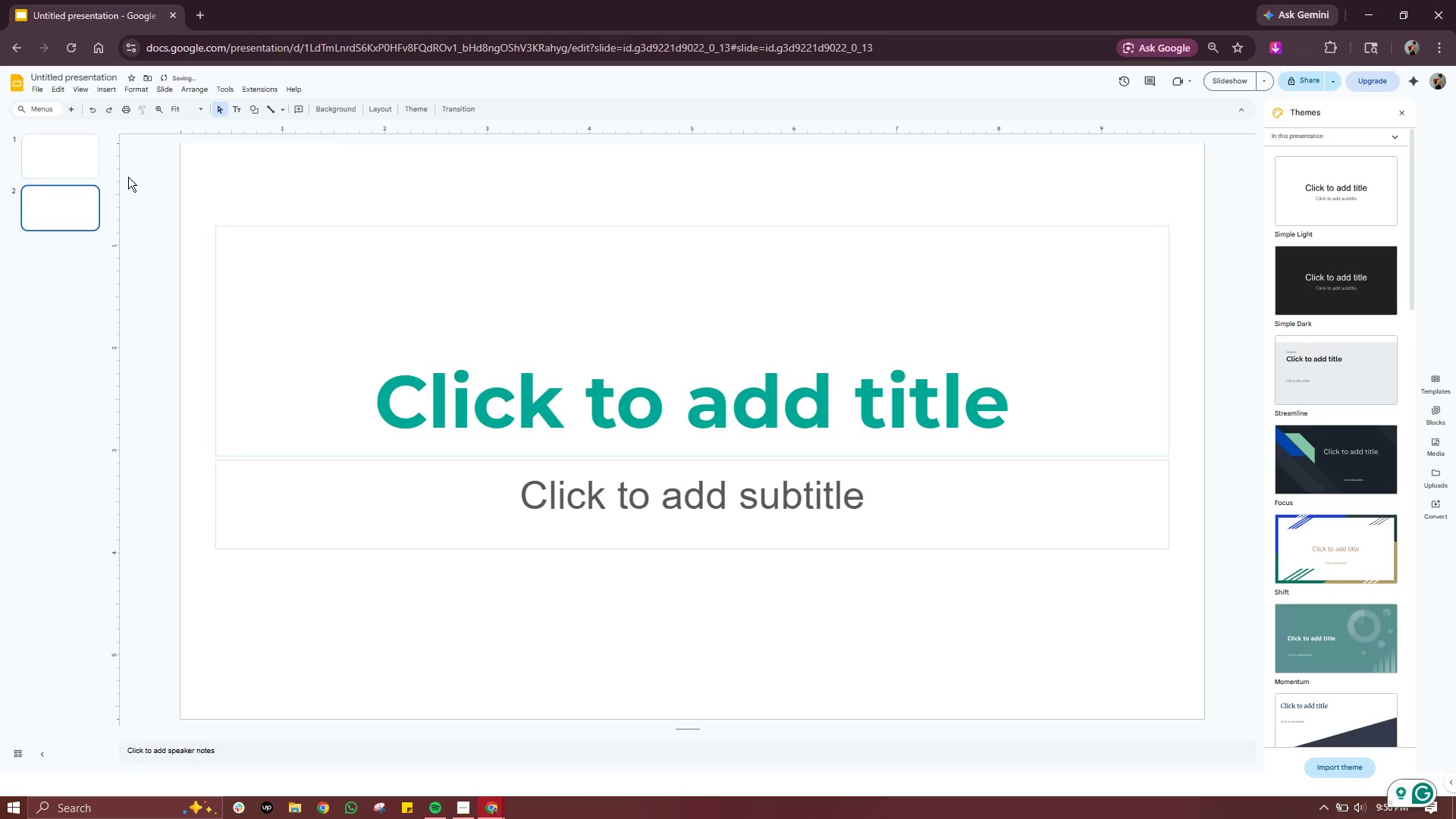 
key(Control+Z)
 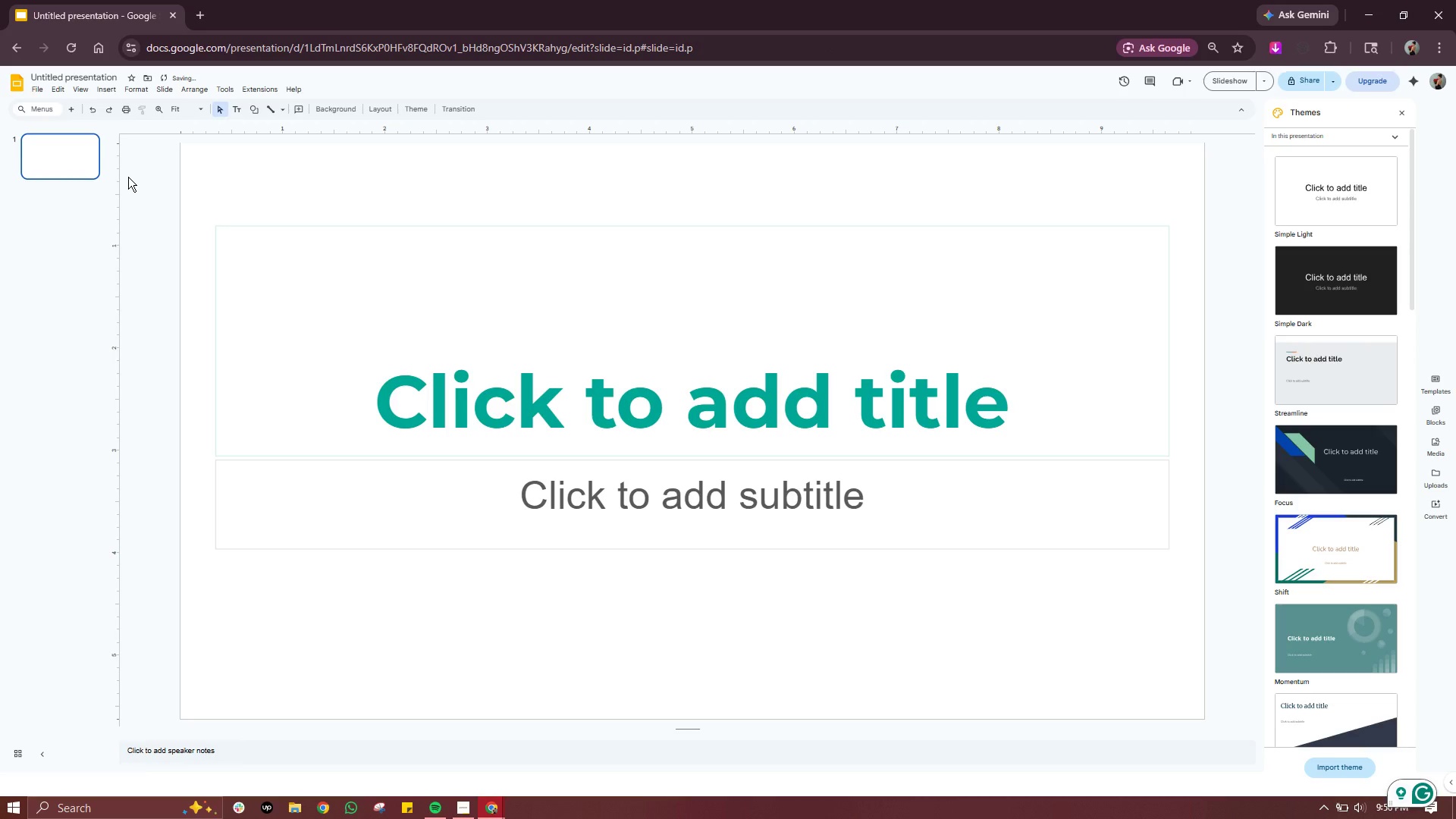 
key(Control+Z)
 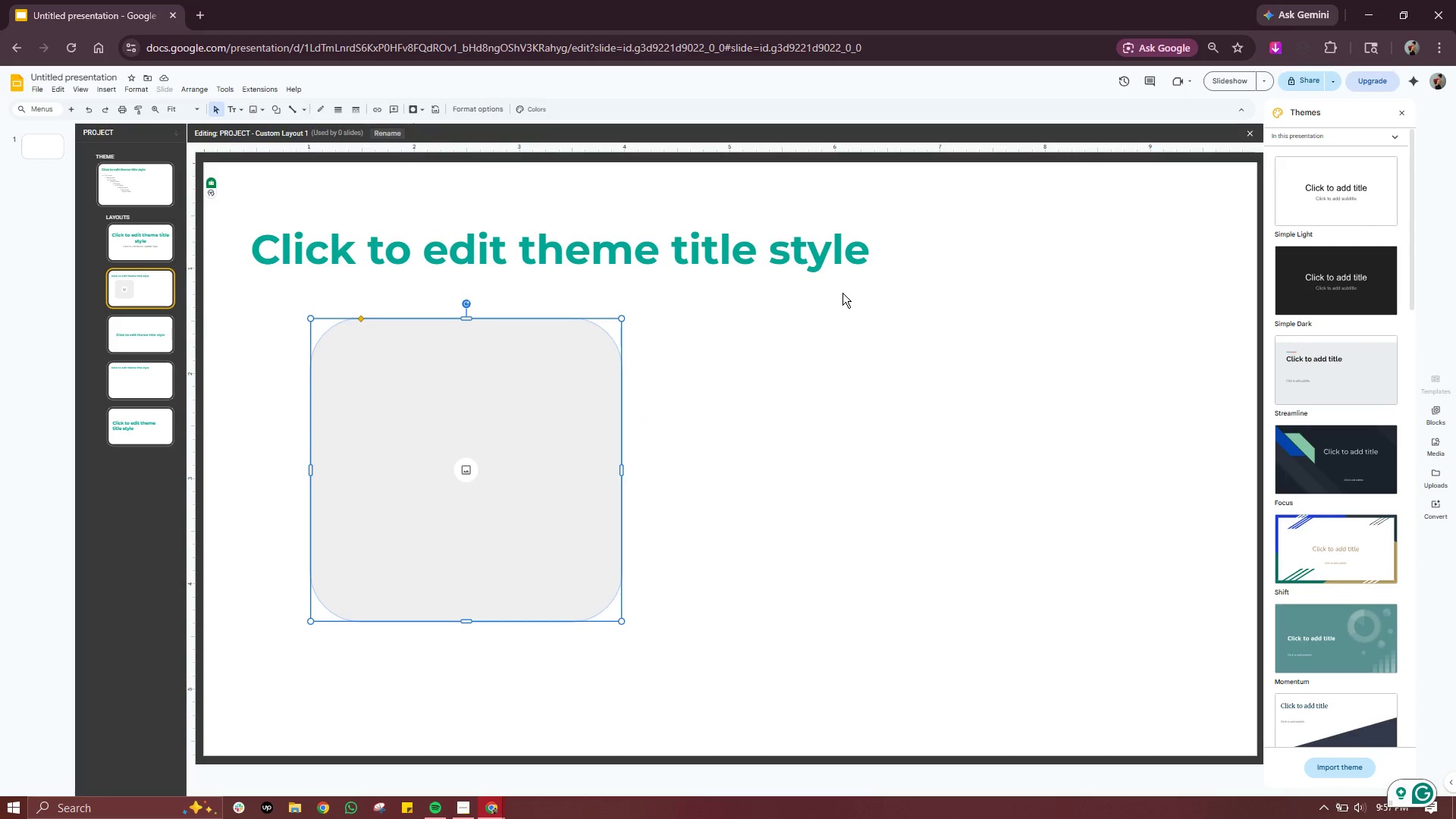 
wait(11.39)
 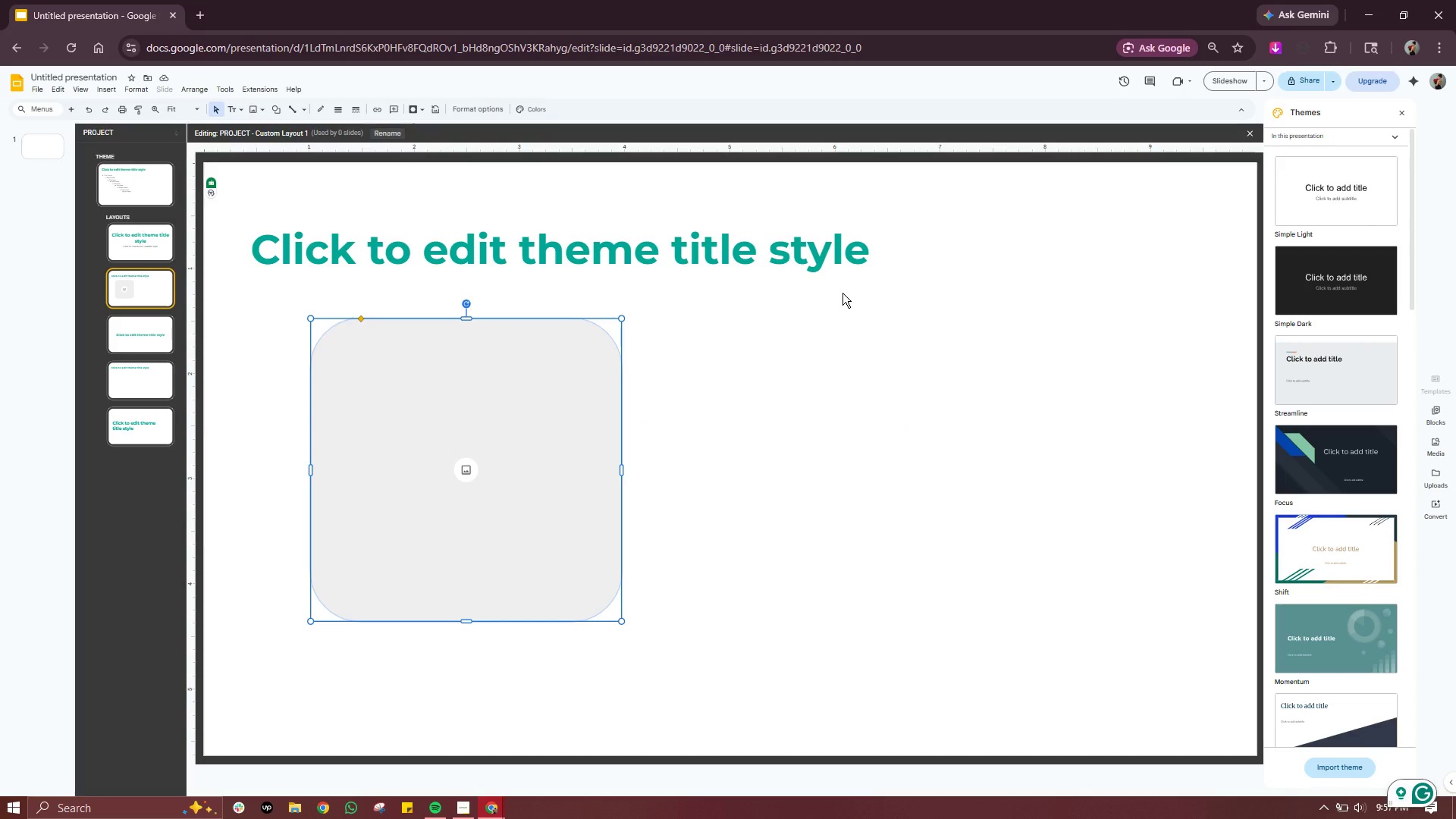 
double_click([127, 296])
 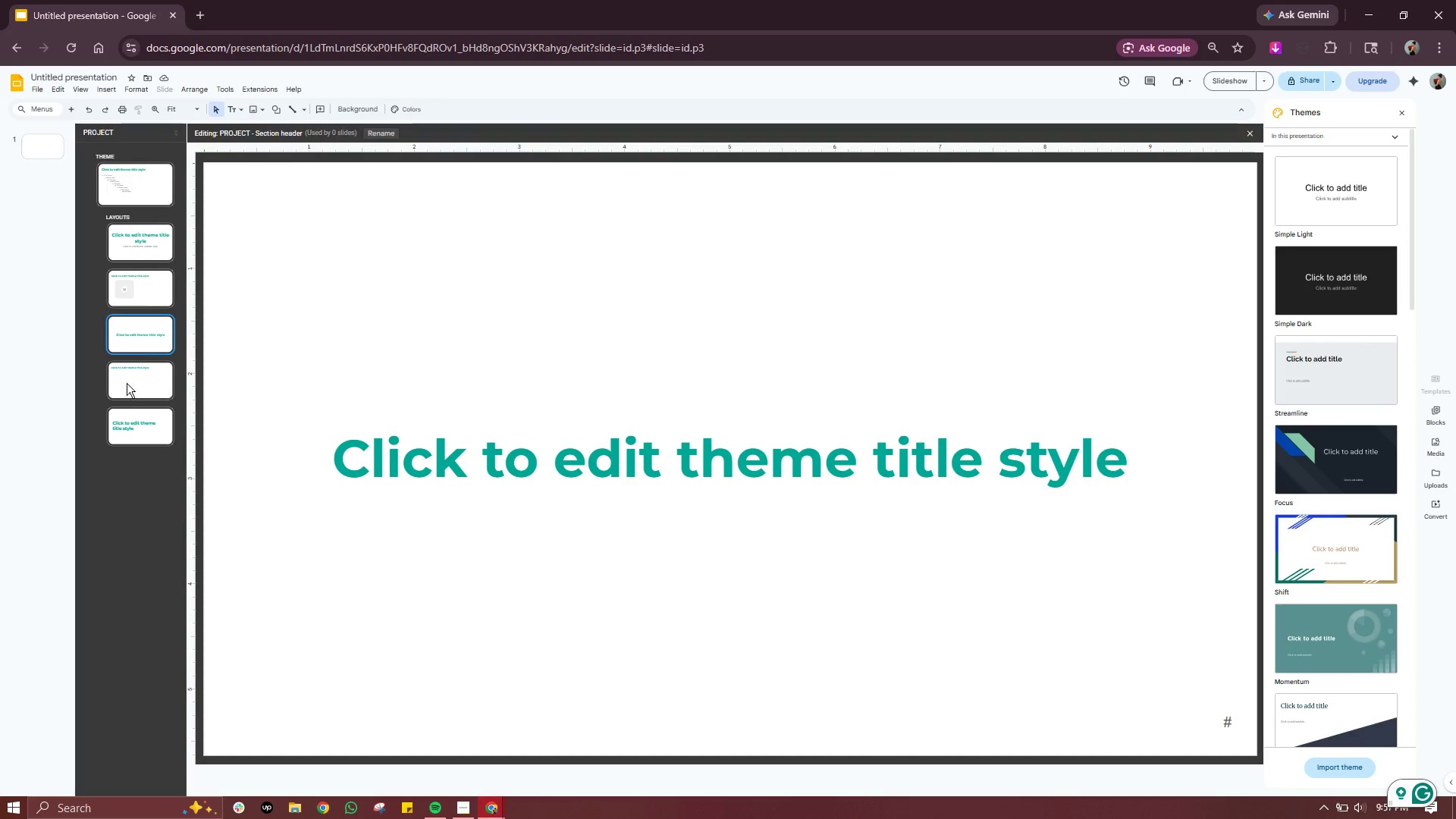 
double_click([126, 388])
 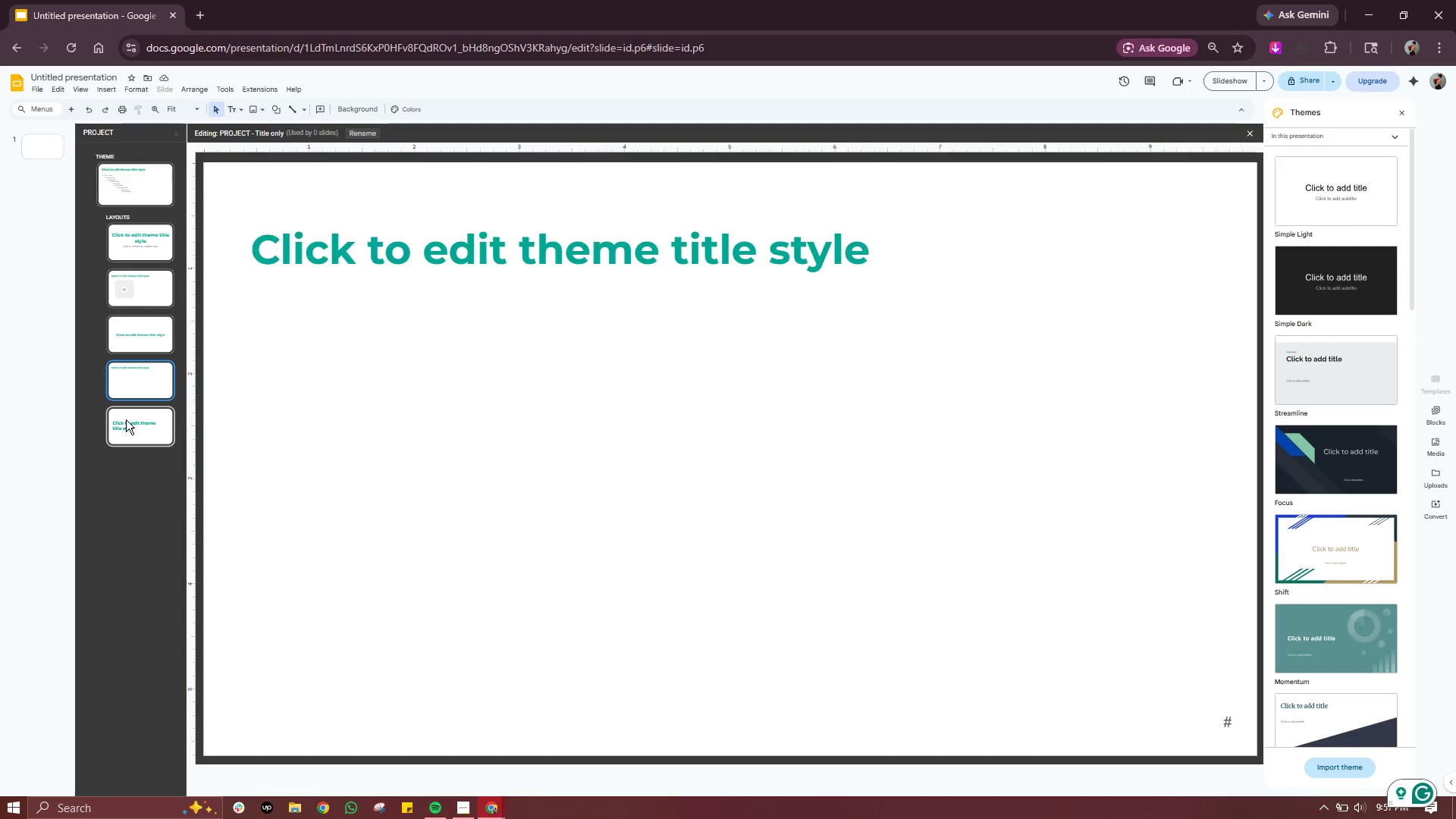 
triple_click([126, 419])
 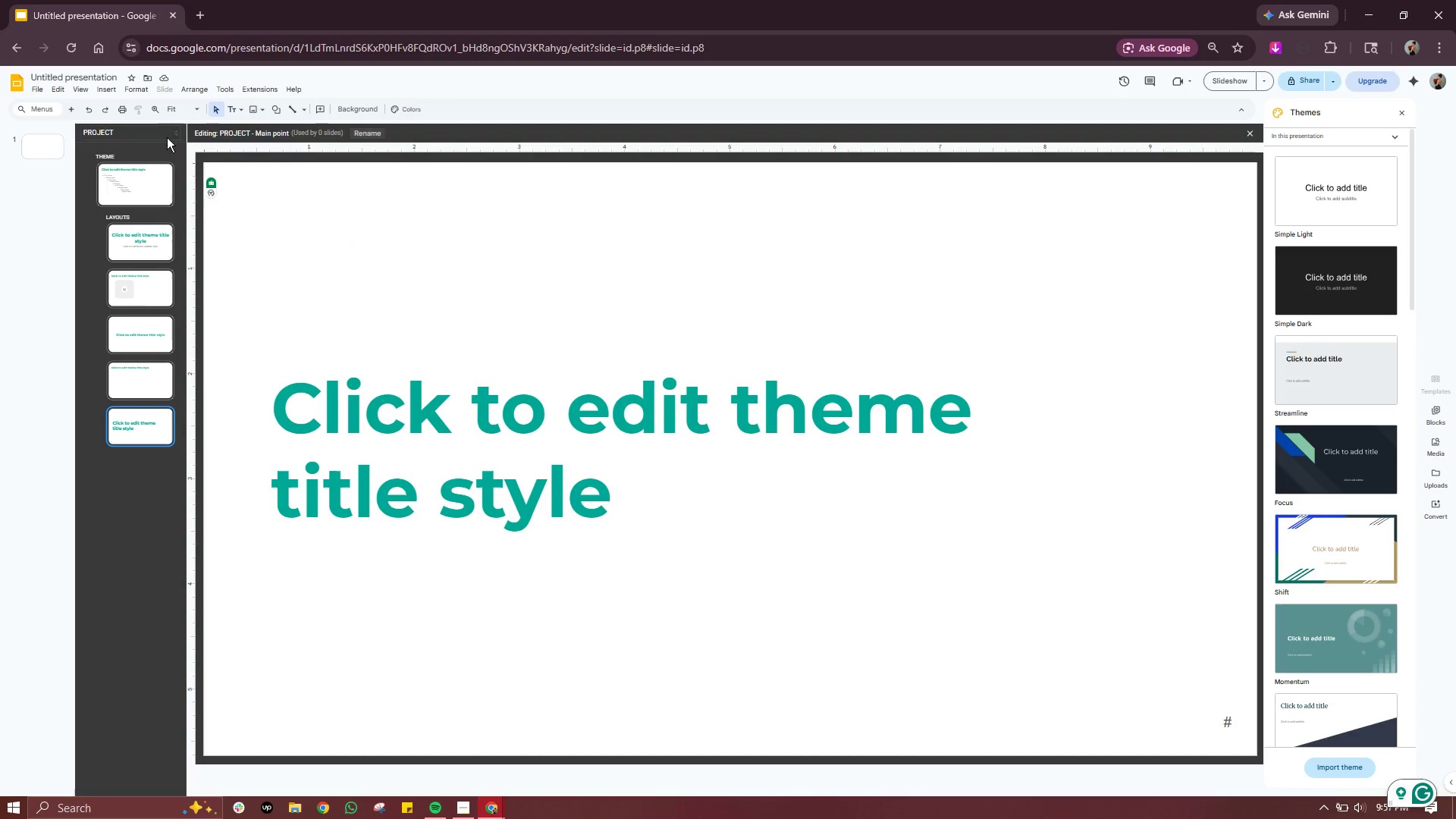 
left_click([174, 130])
 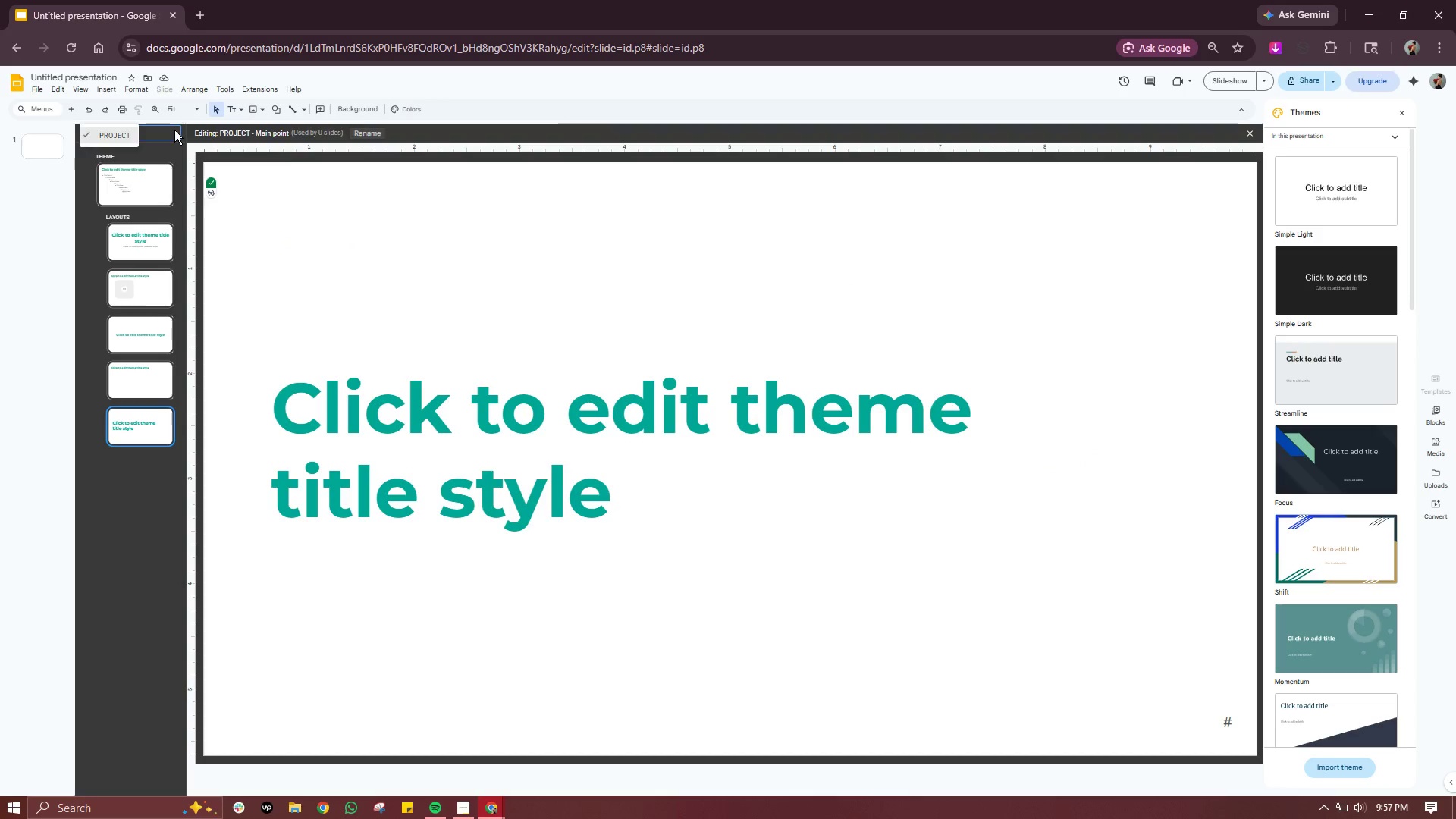 
left_click([174, 130])
 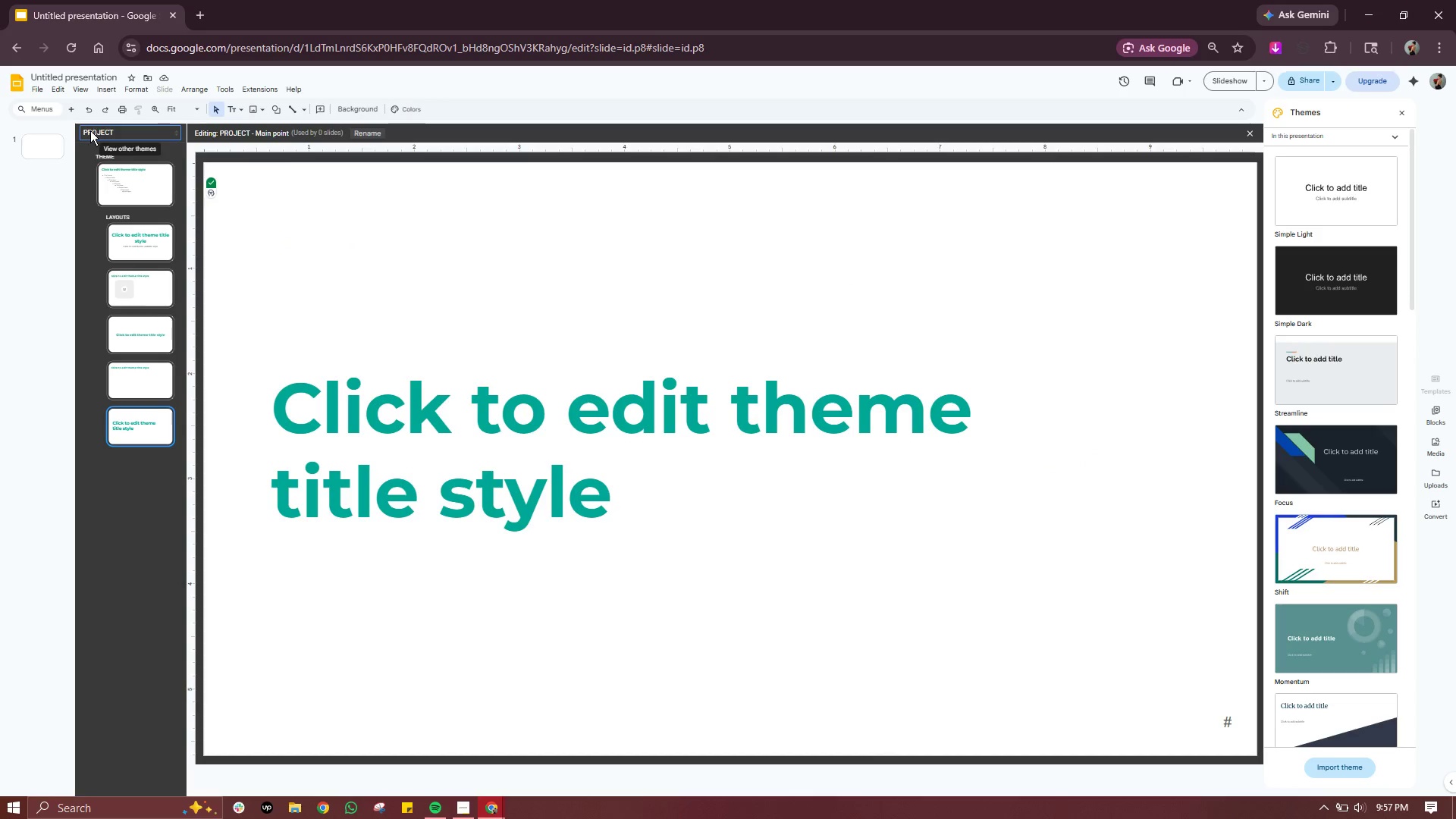 
left_click([89, 130])
 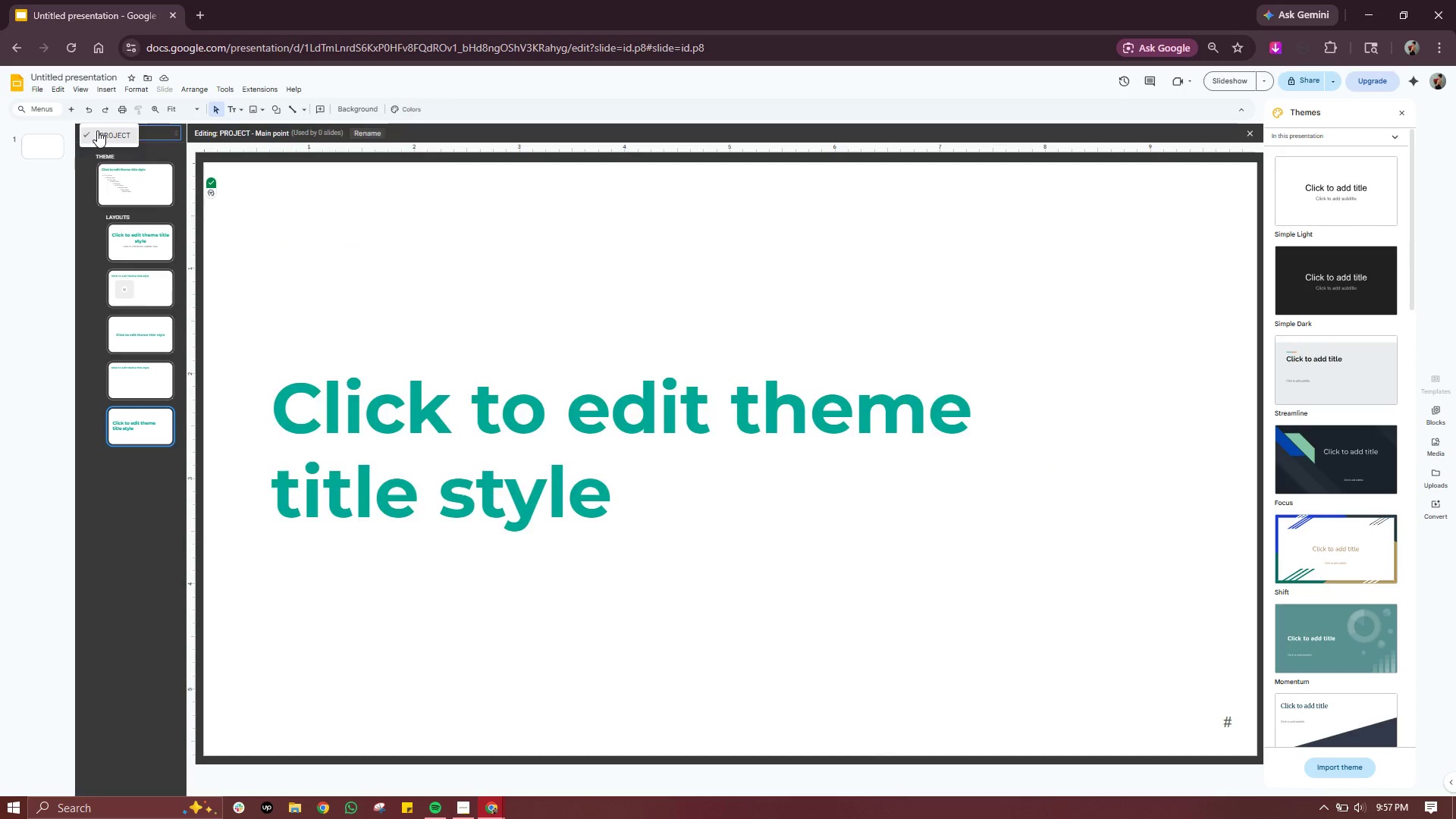 
left_click([97, 130])
 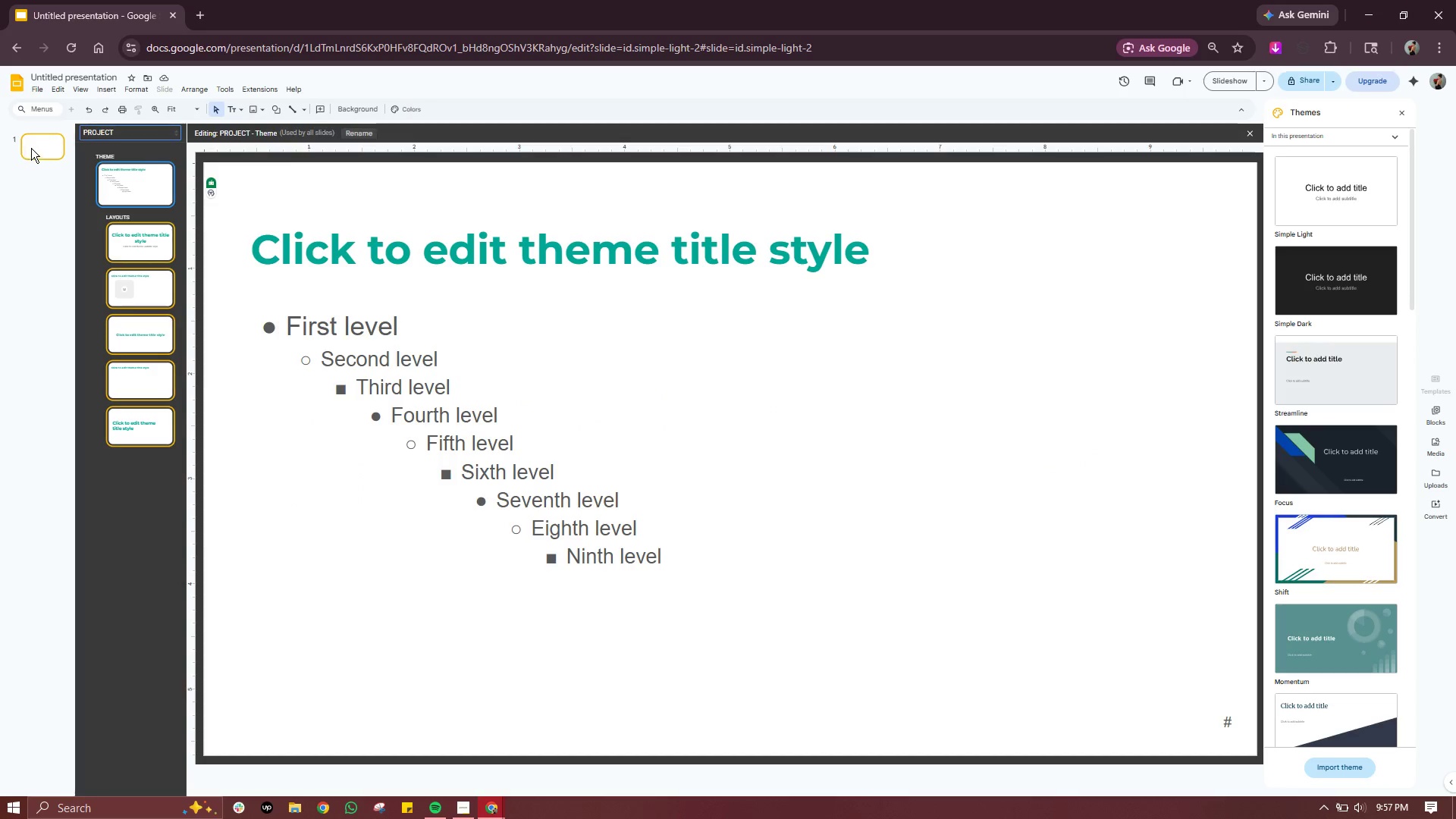 
right_click([32, 148])
 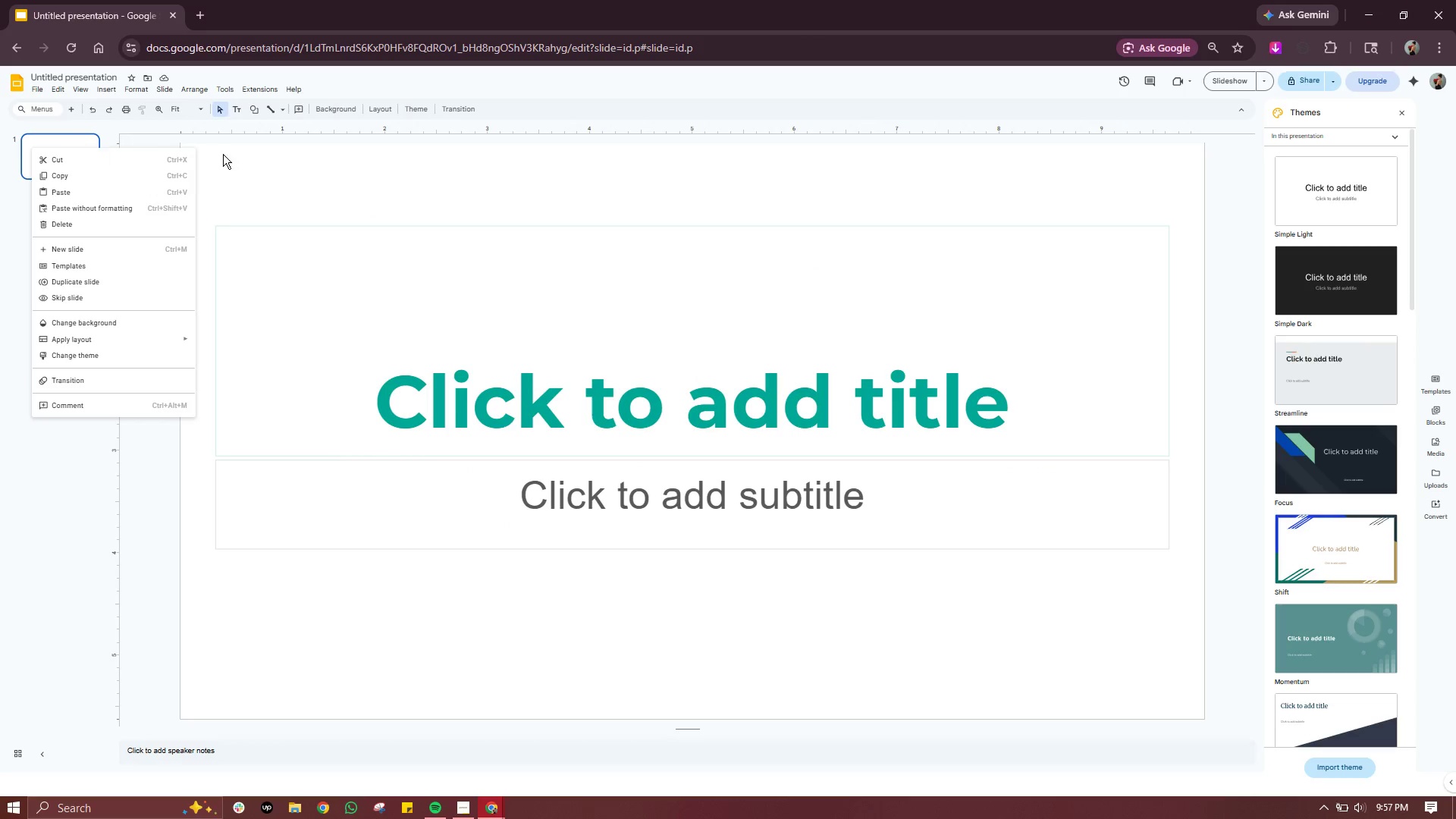 
left_click([353, 158])
 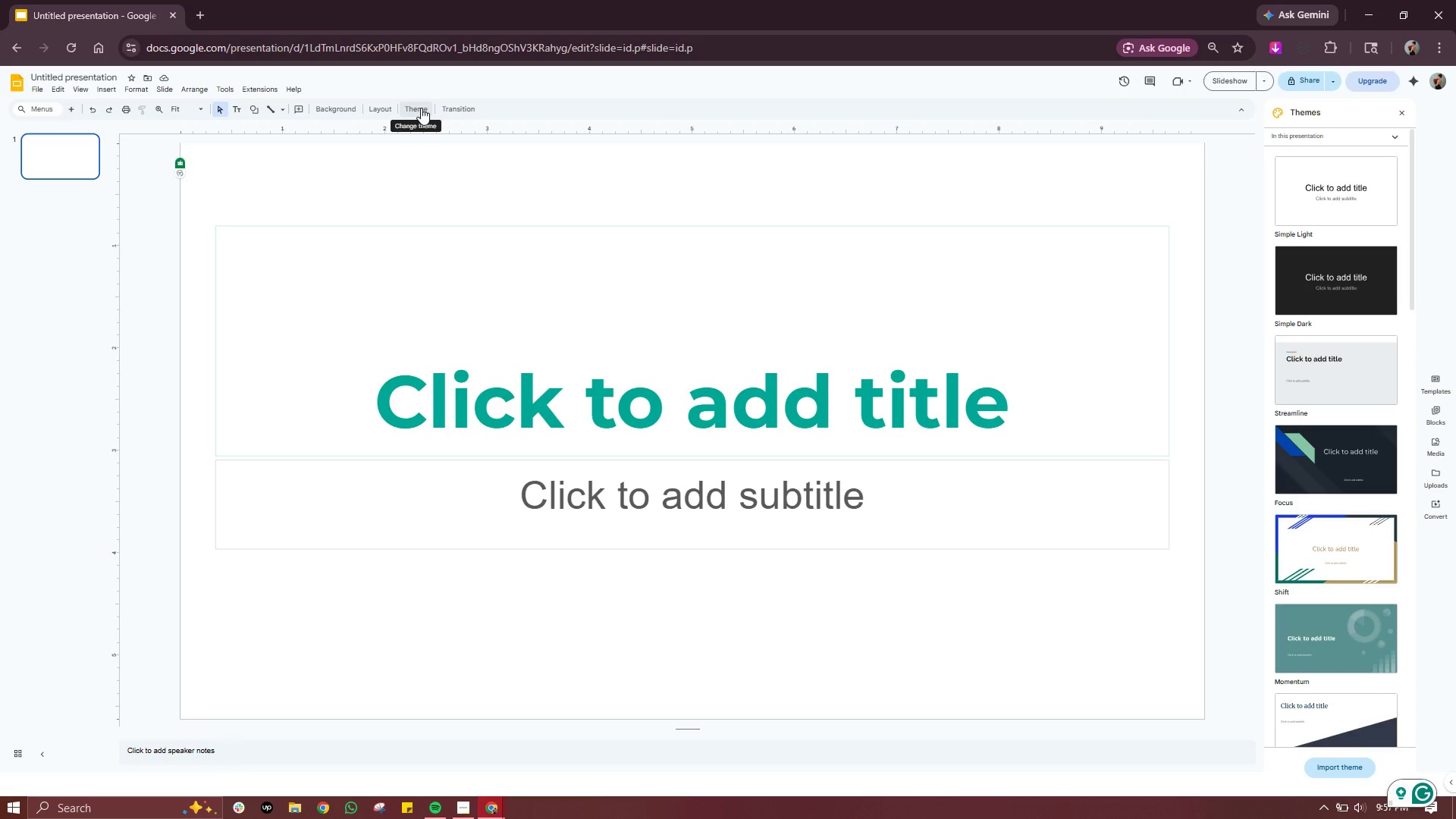 
left_click([380, 108])
 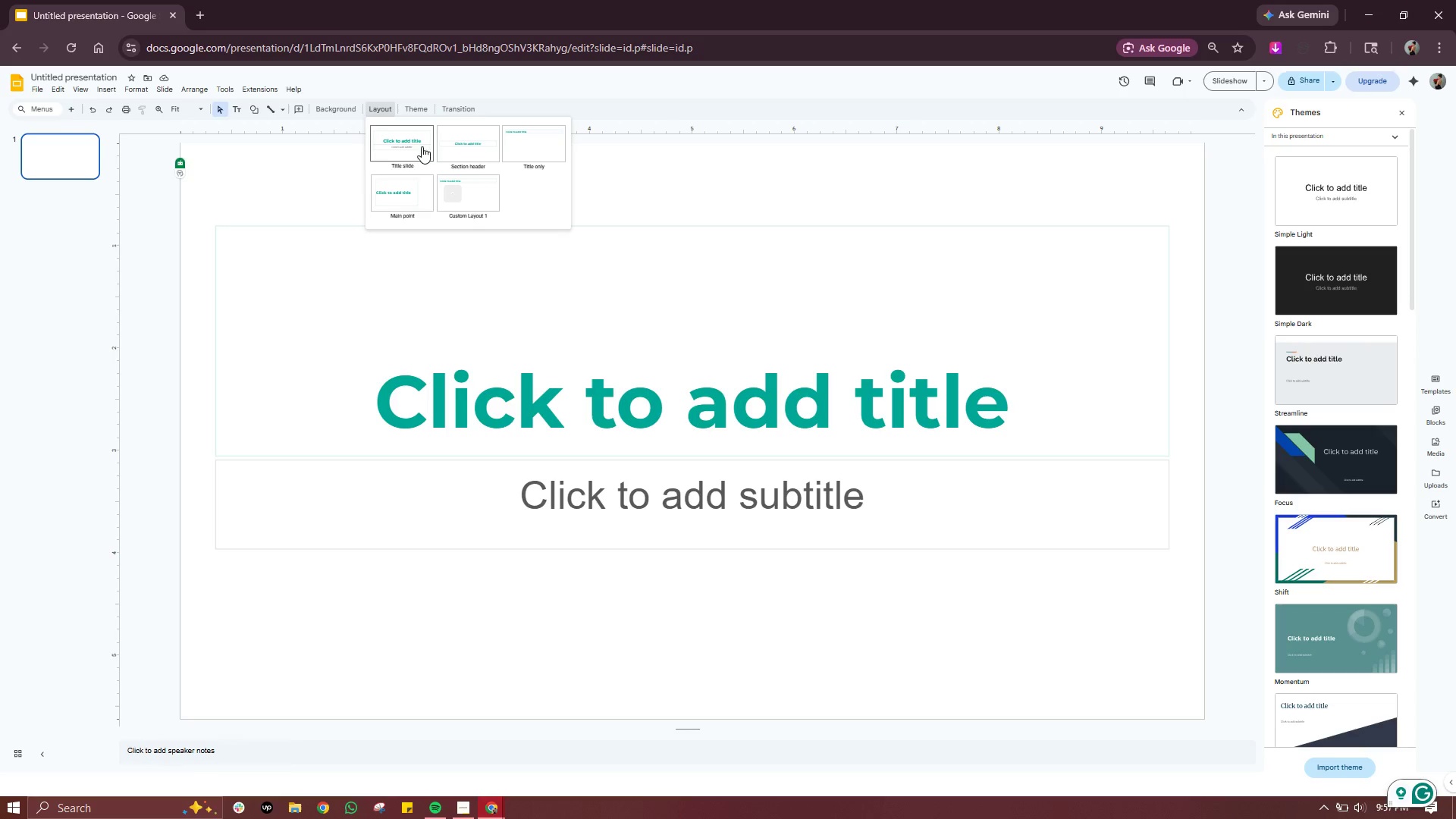 
left_click([398, 146])
 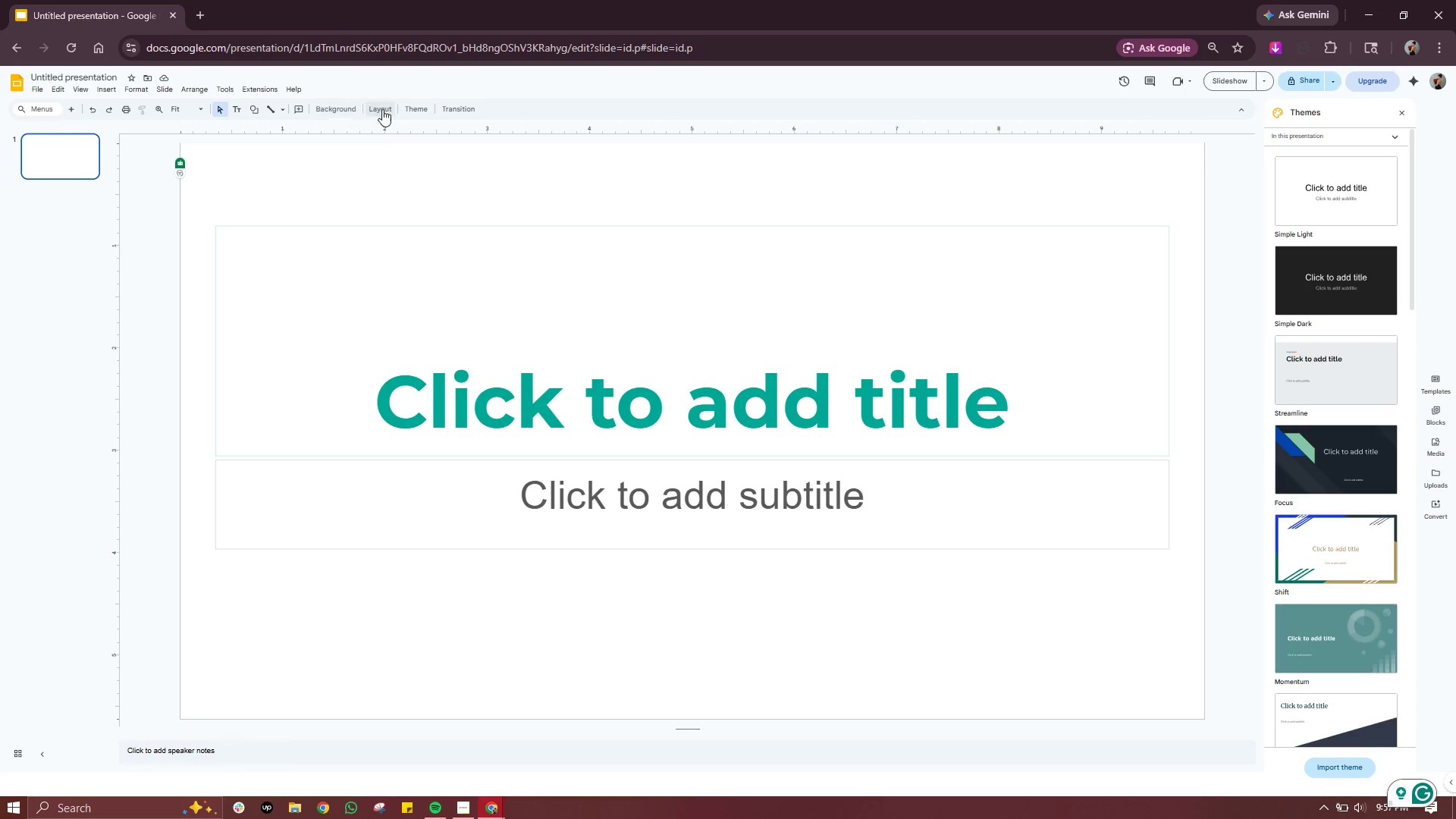 
left_click([391, 109])
 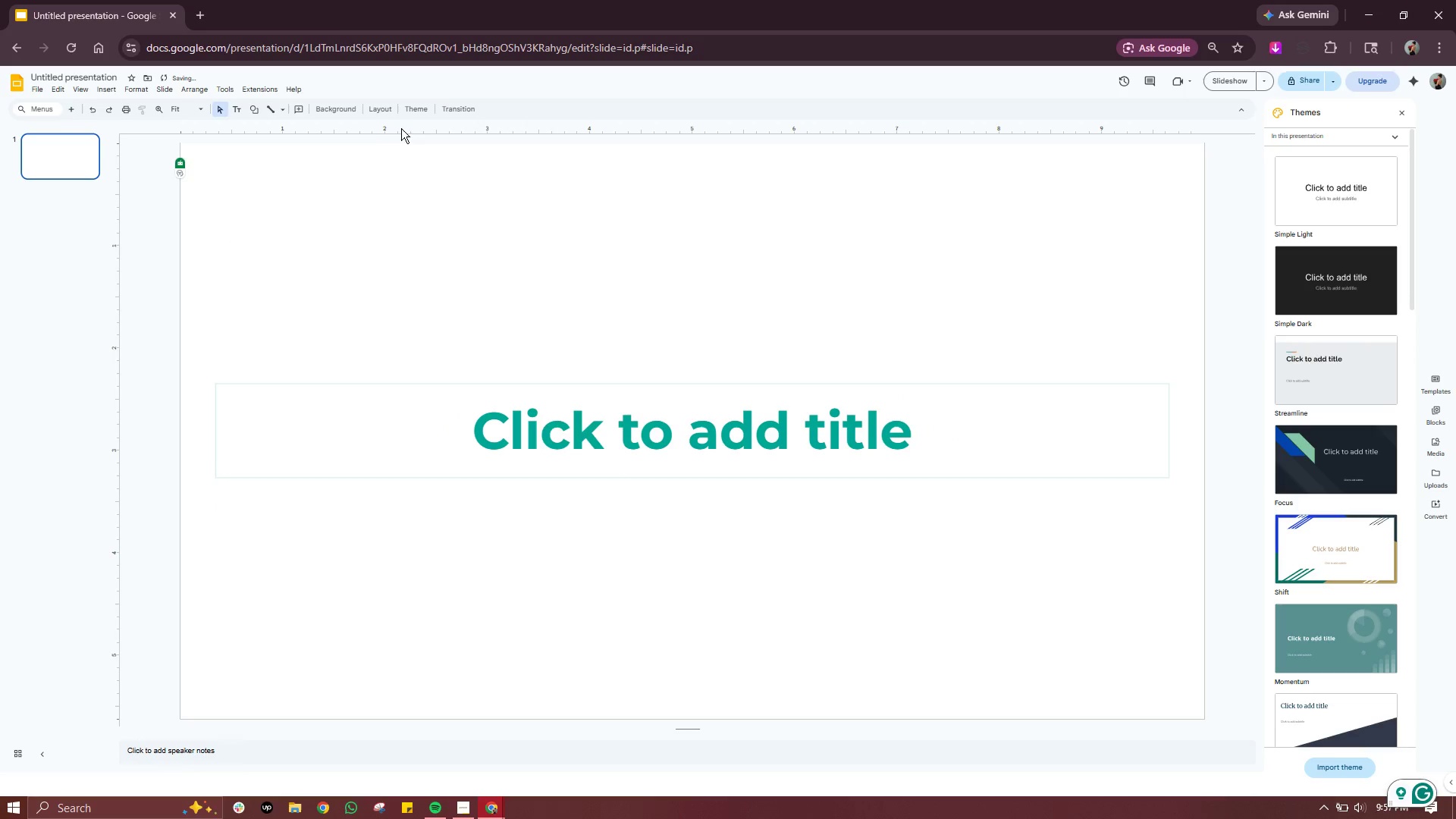 
left_click([380, 111])
 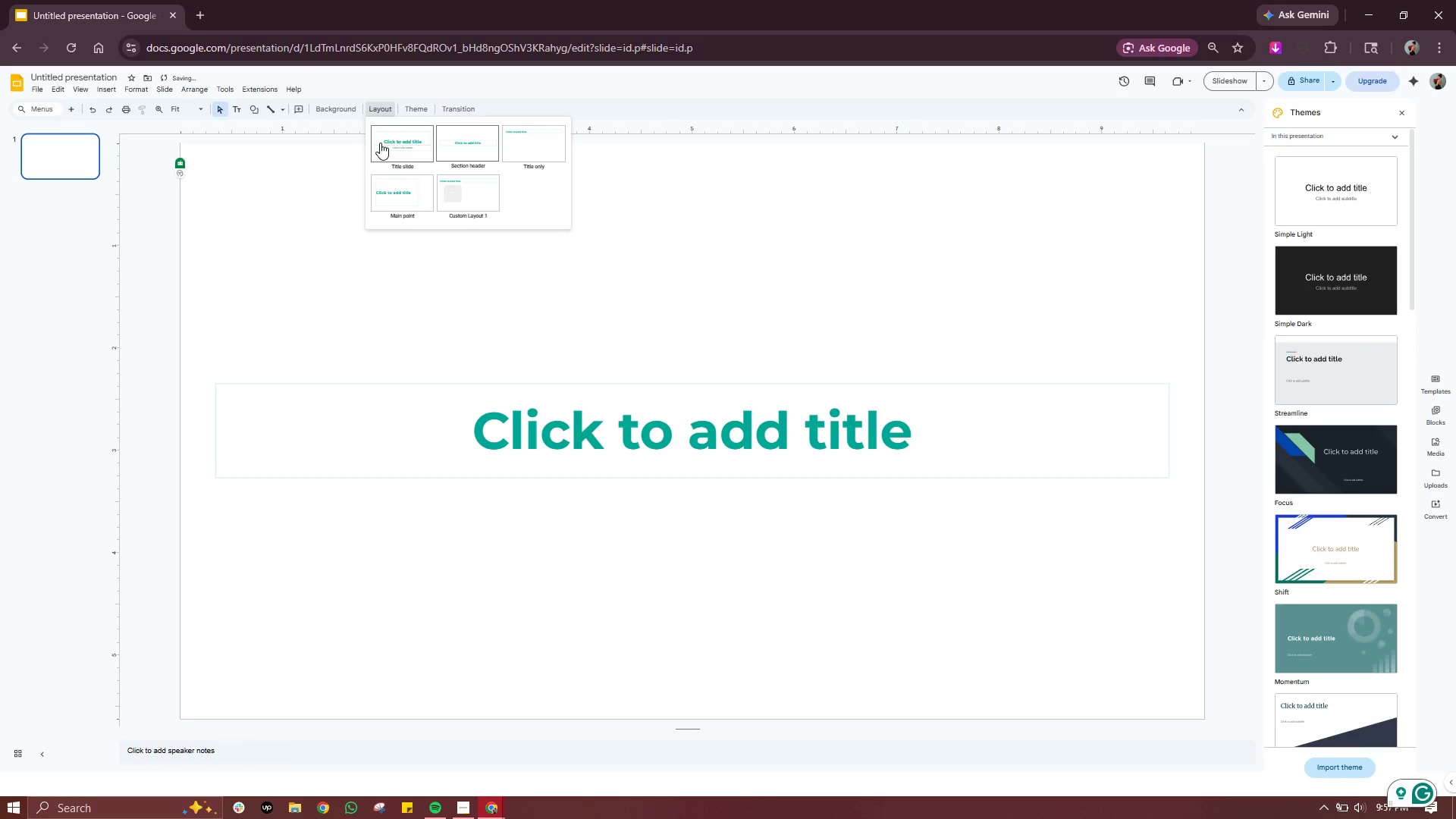 
left_click([401, 140])
 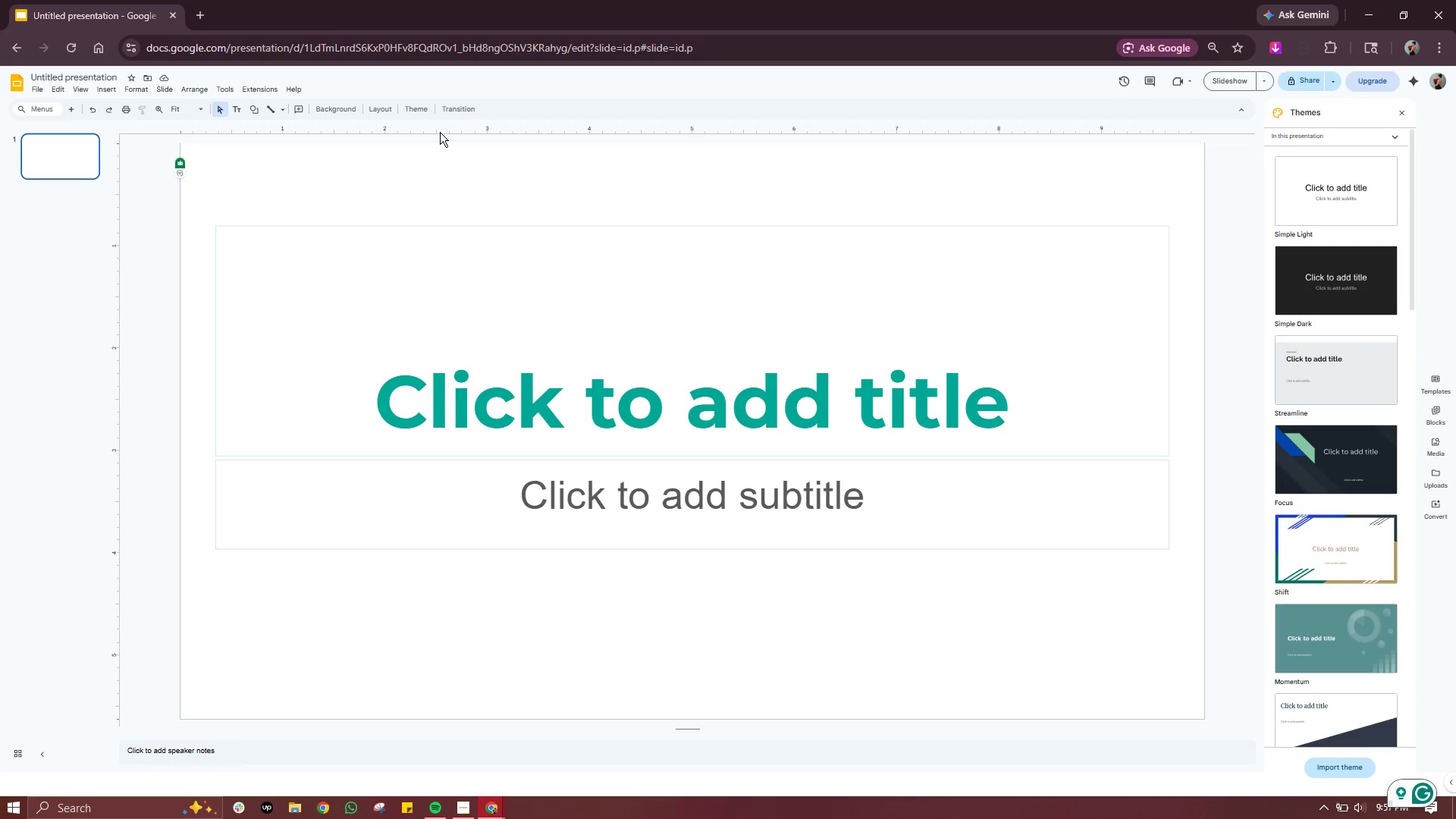 
wait(27.38)
 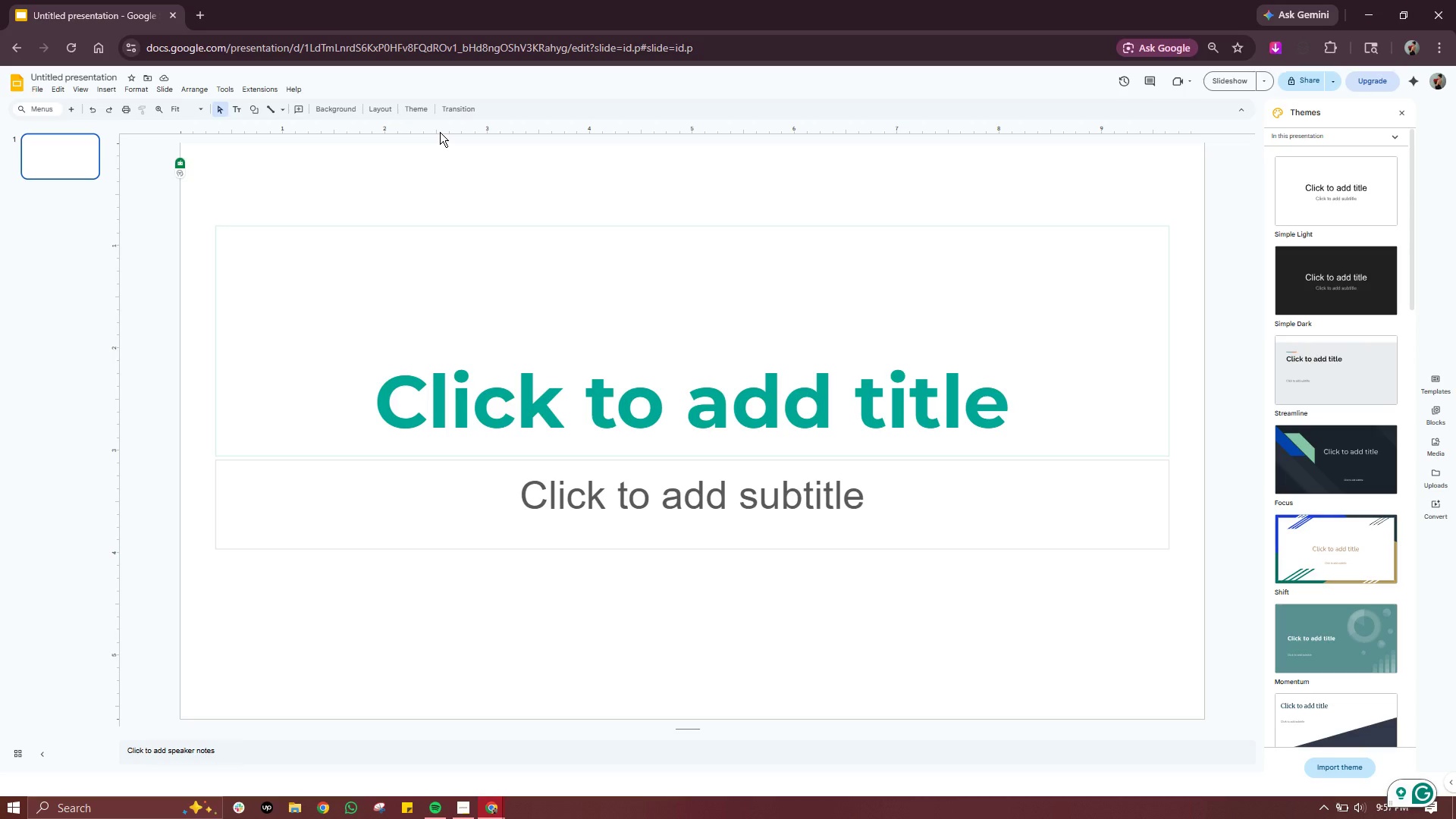 
scroll: coordinate [441, 132], scroll_direction: up, amount: 1.0
 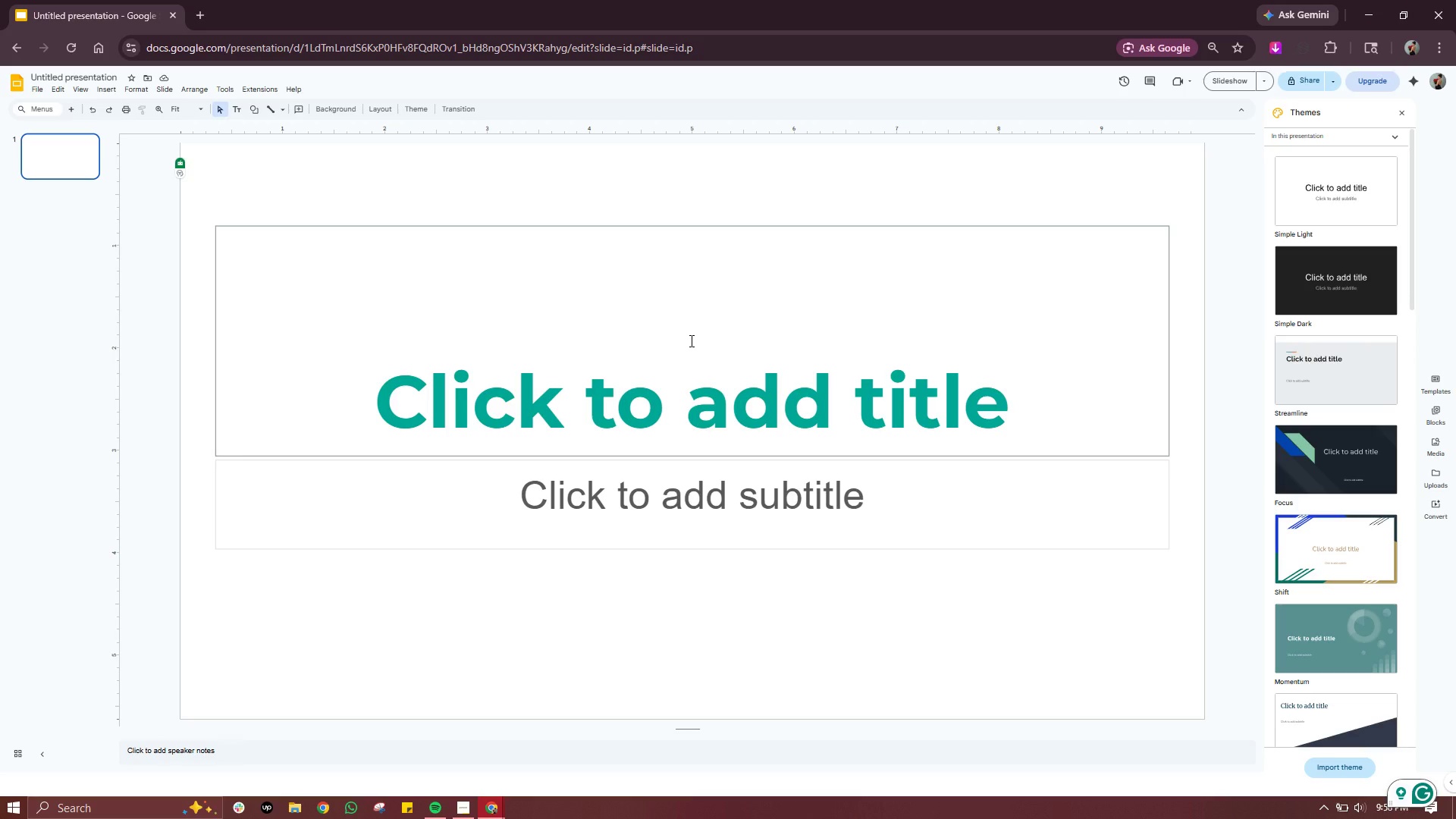 
wait(10.99)
 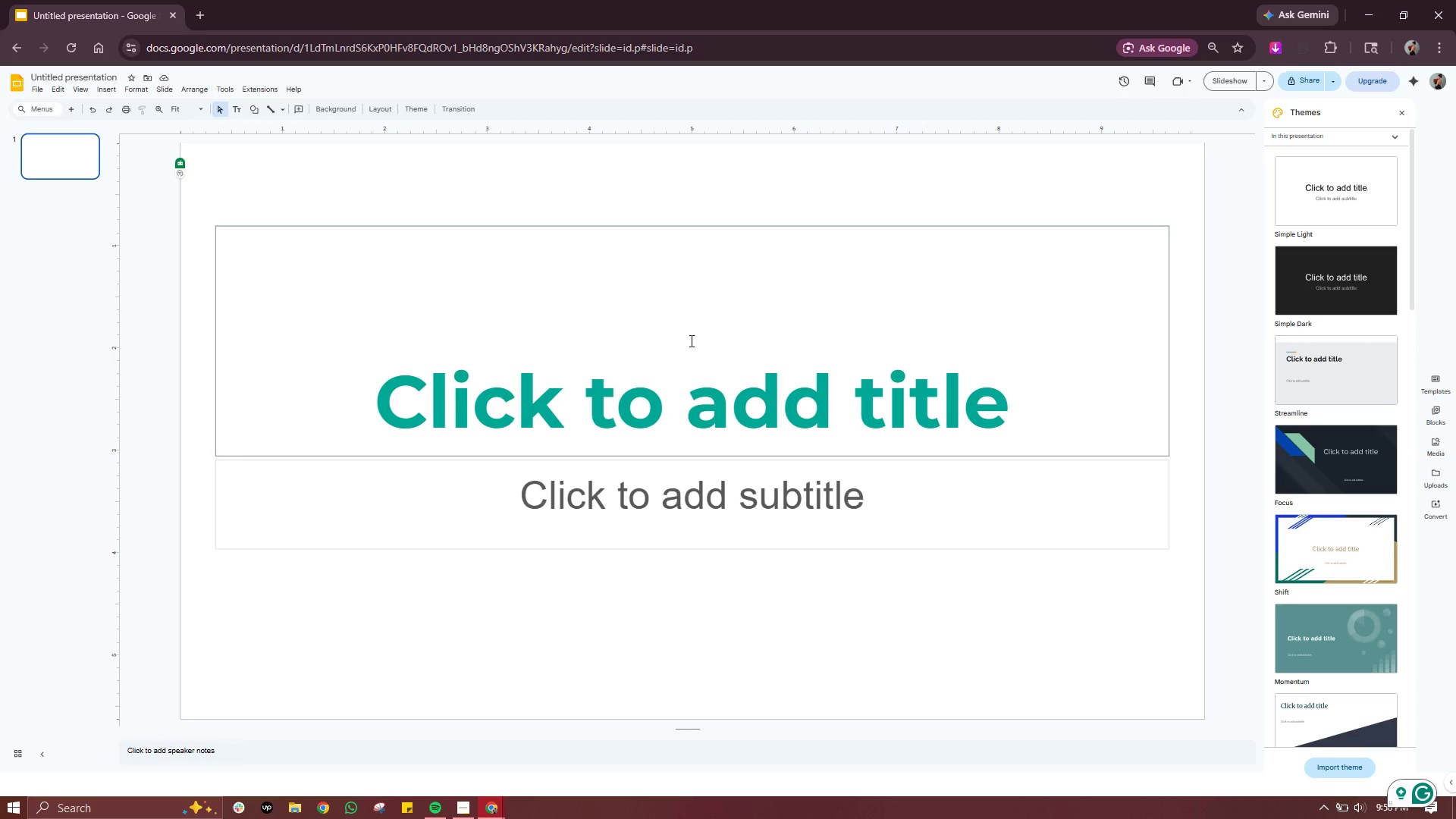 
double_click([690, 340])
 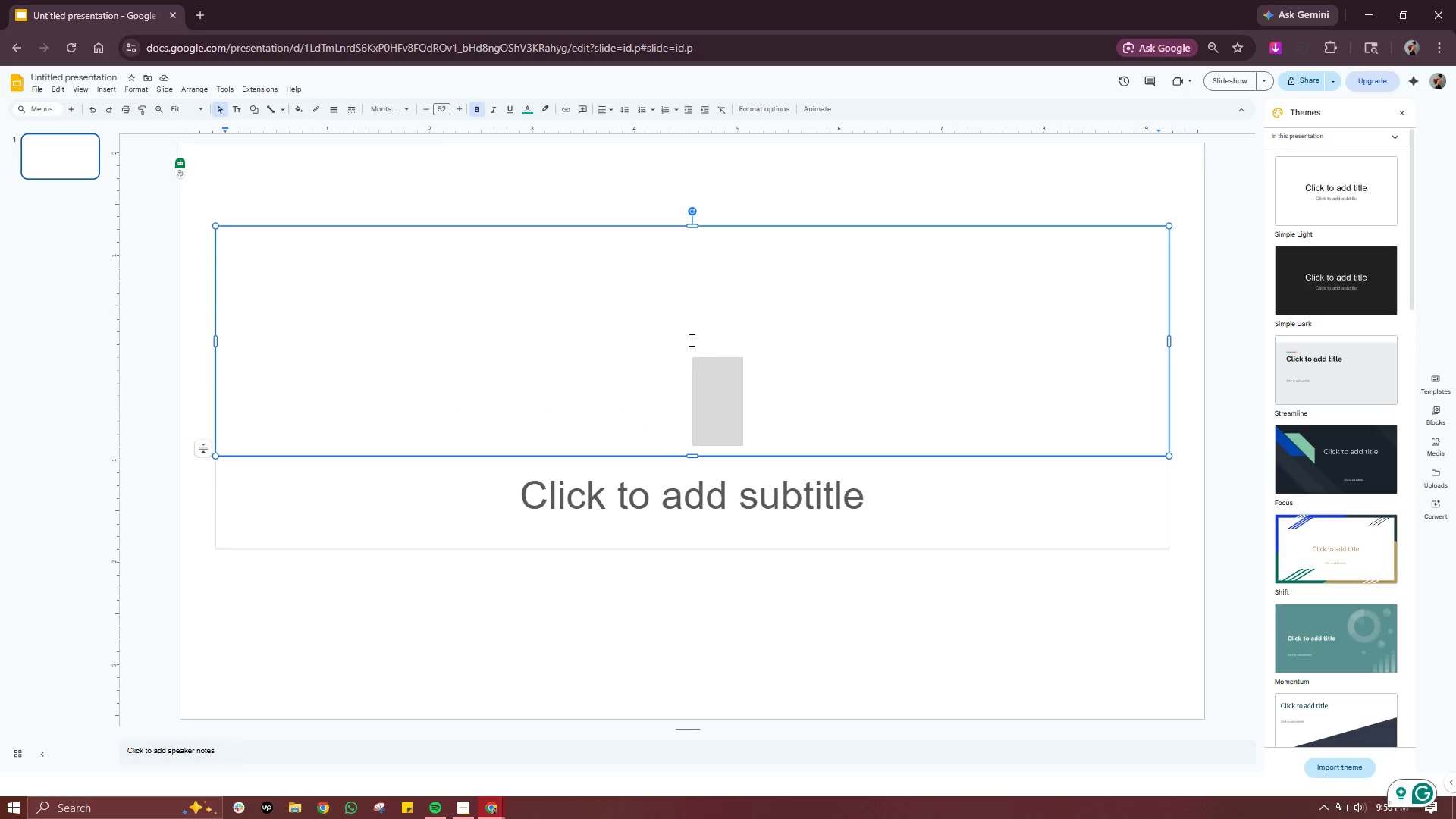 
triple_click([690, 340])
 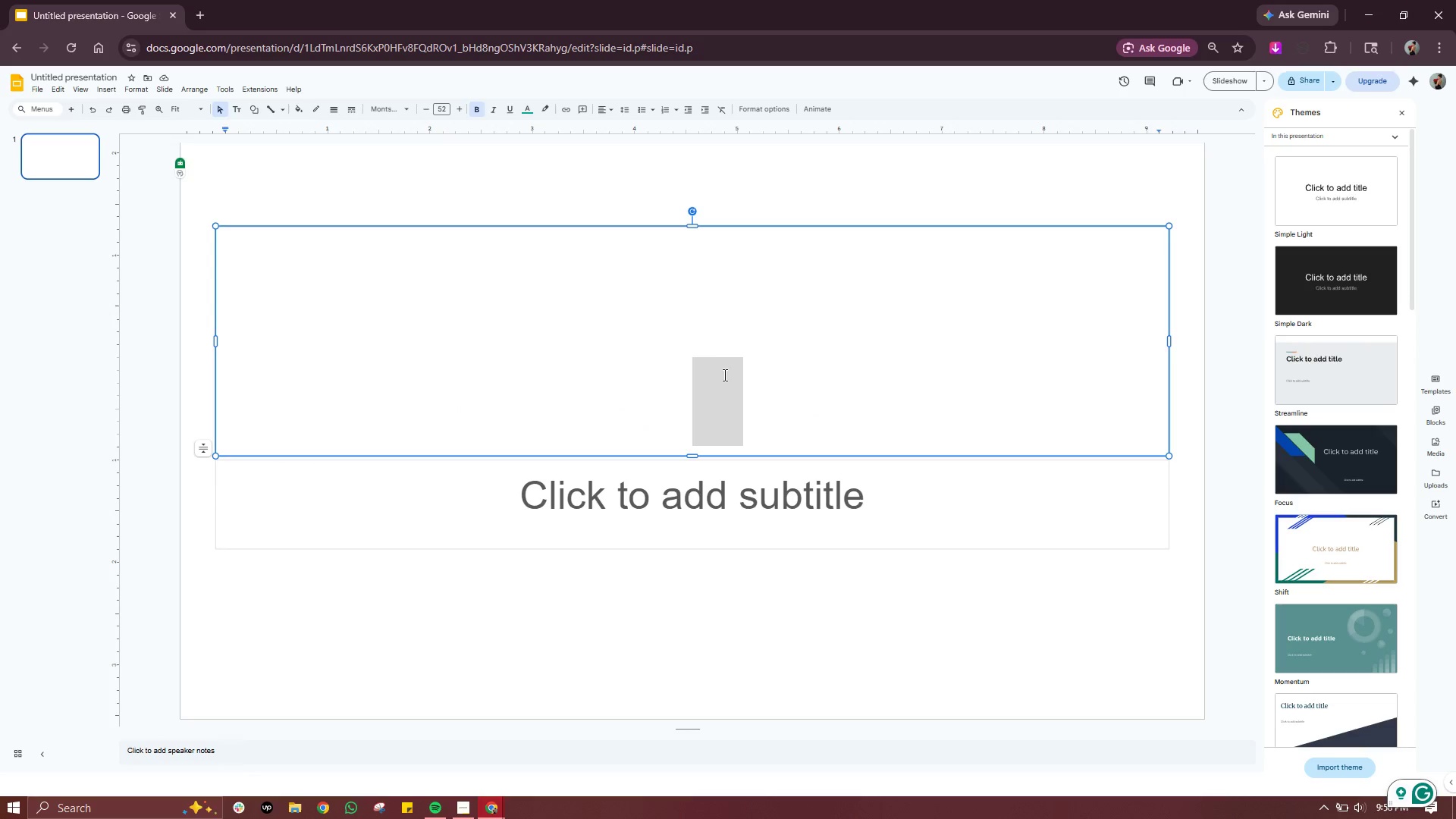 
left_click([723, 375])
 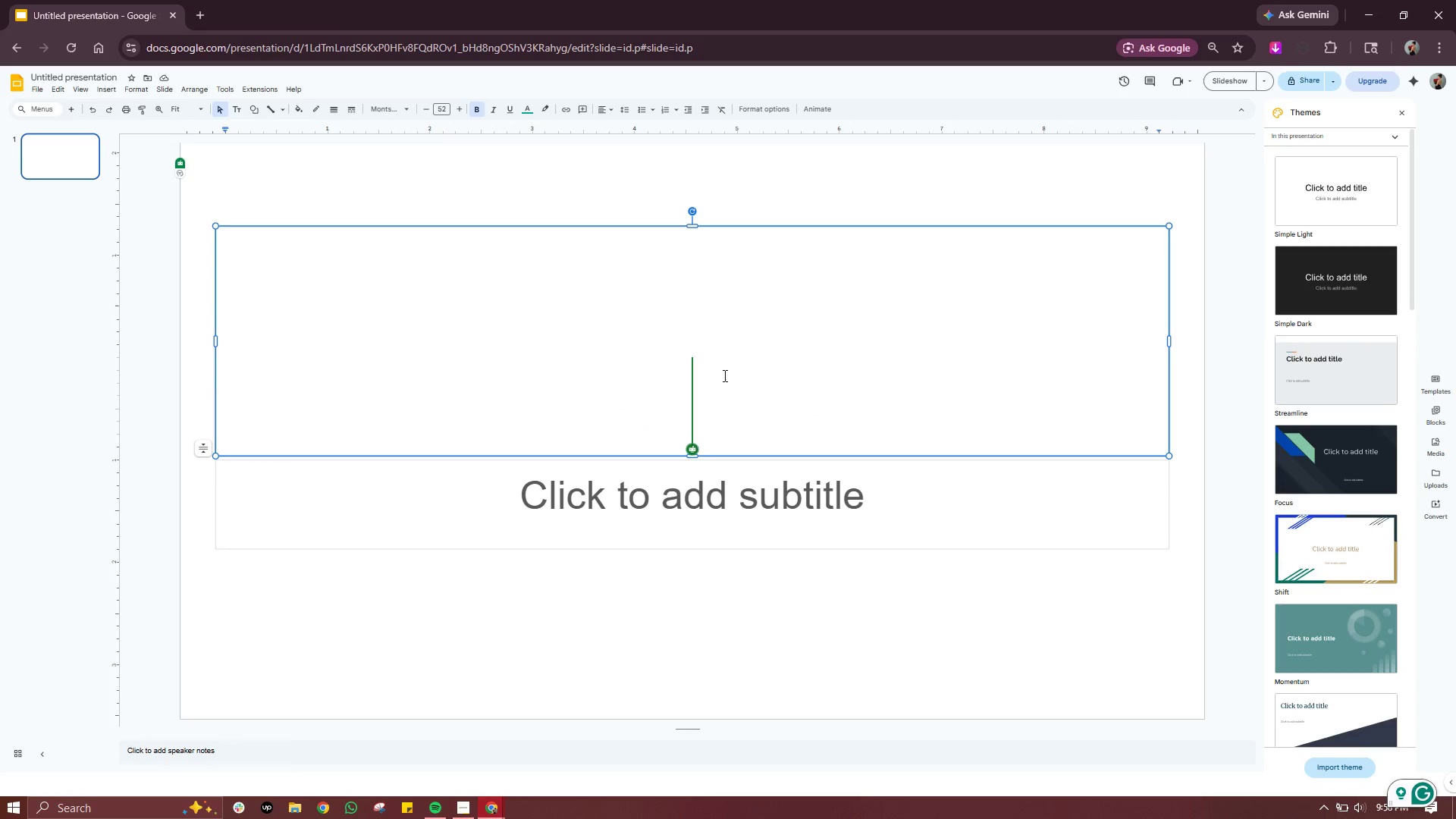 
type(Healthy Habits for Bright Smiles)
 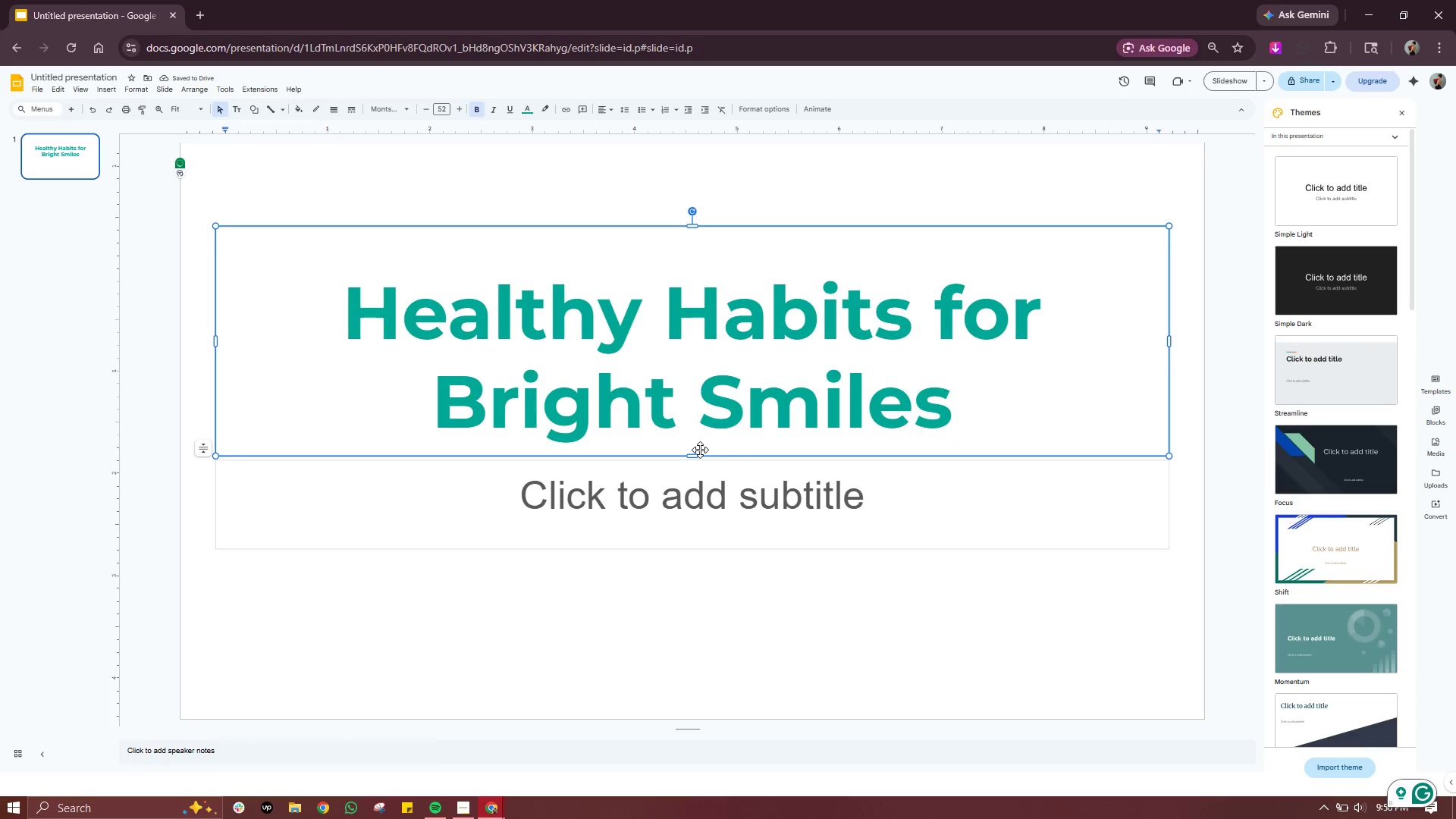 
left_click([946, 316])
 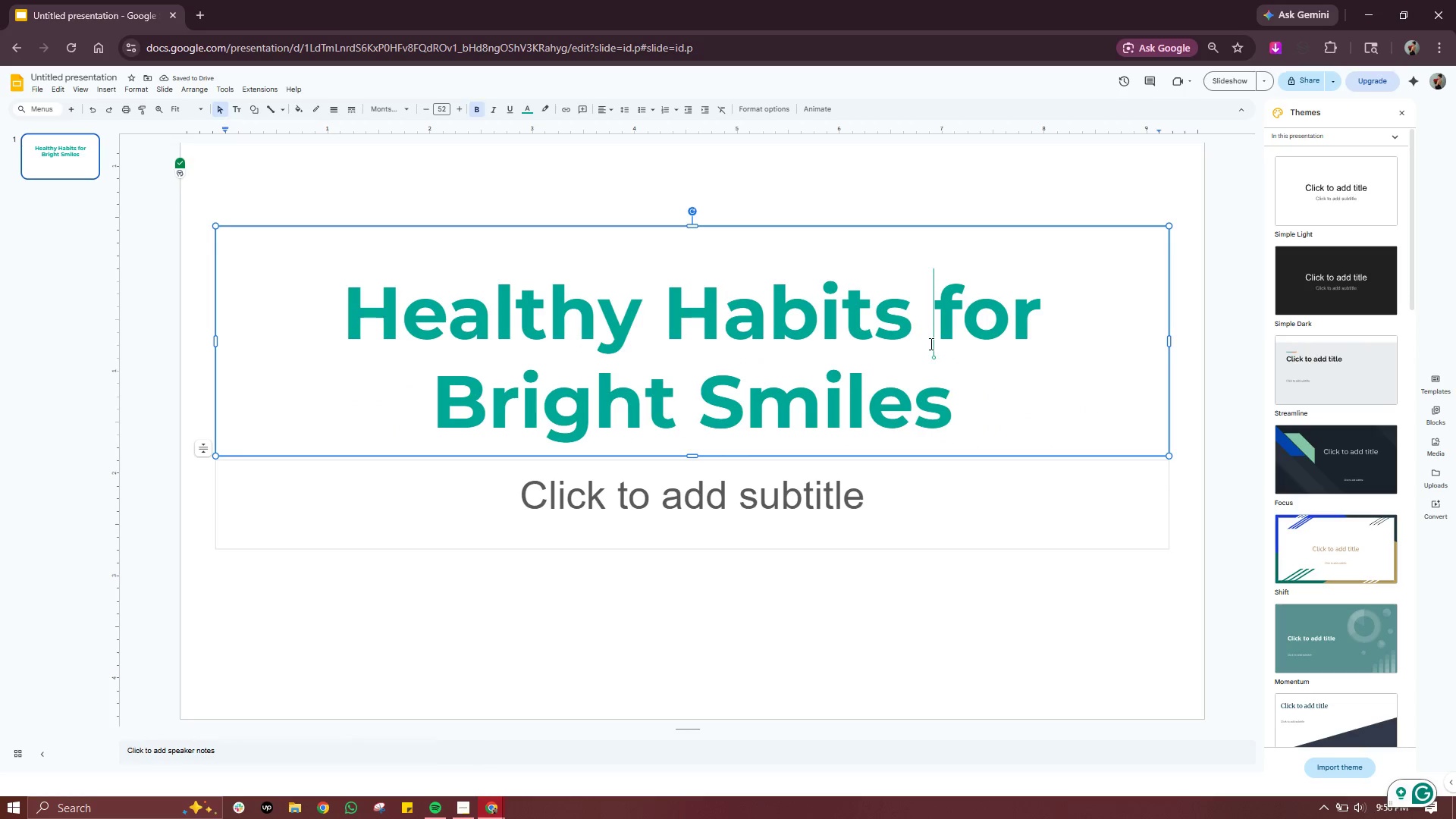 
left_click([930, 344])
 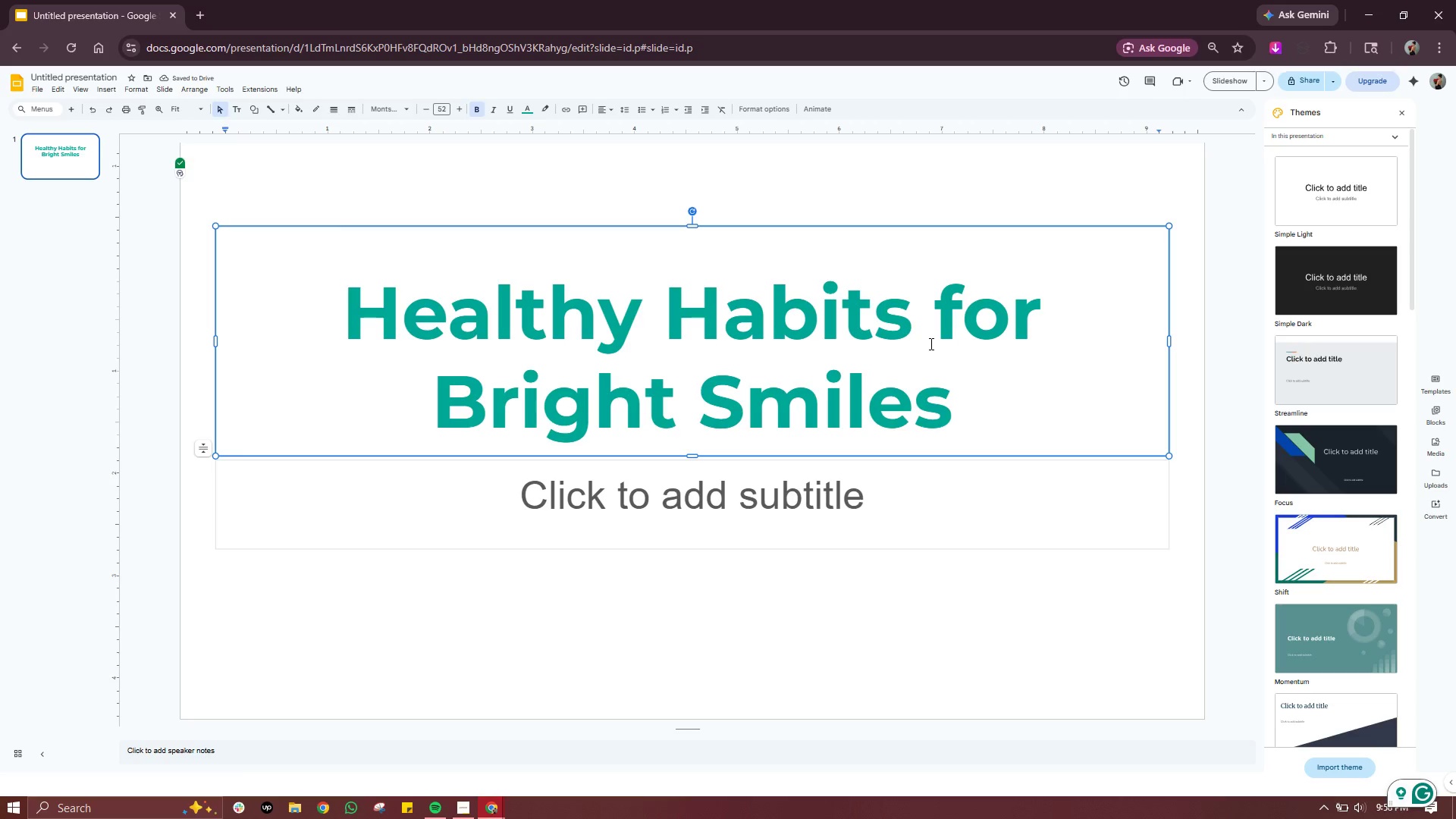 
key(Control+A)
 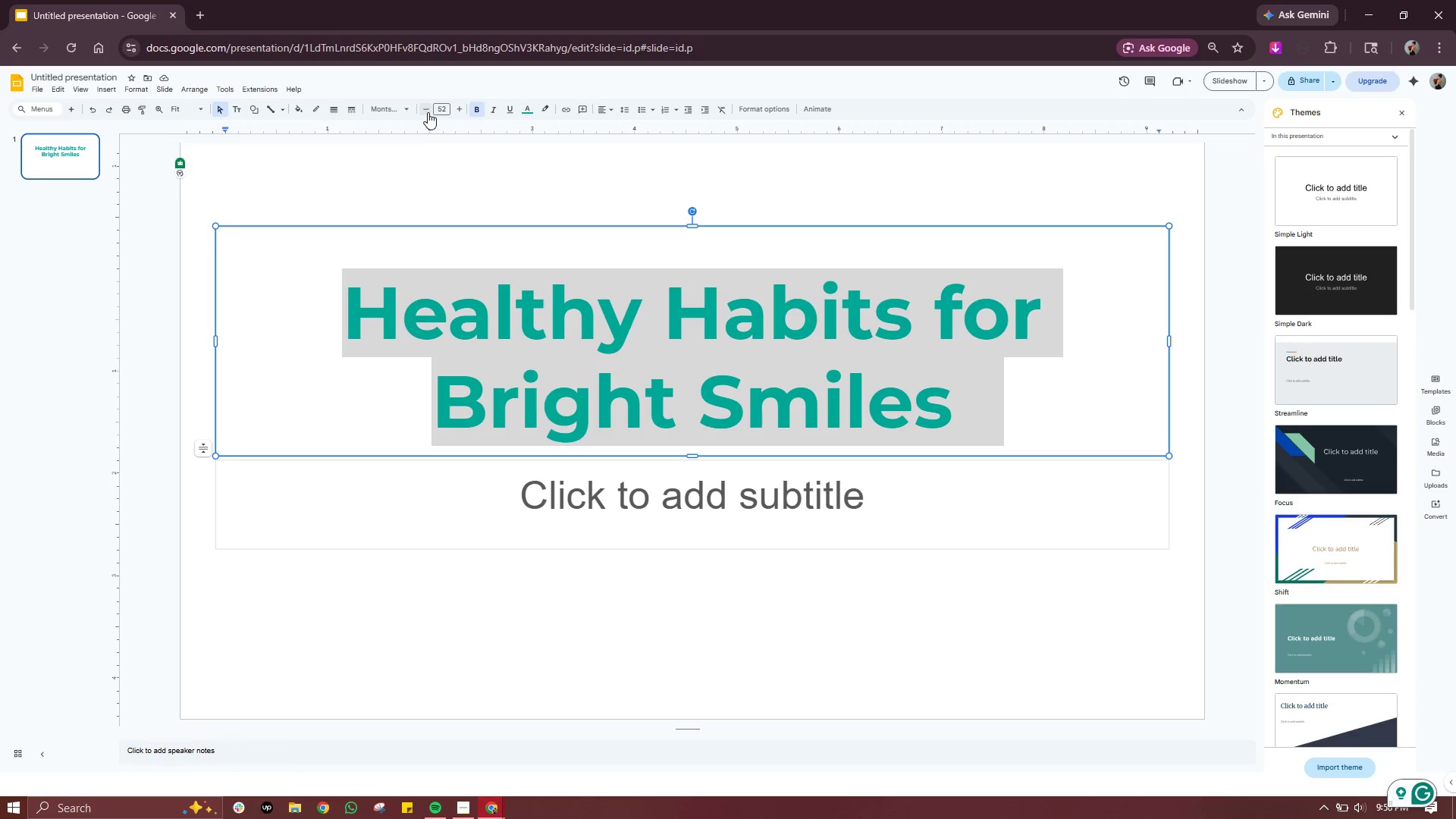 
double_click([428, 112])
 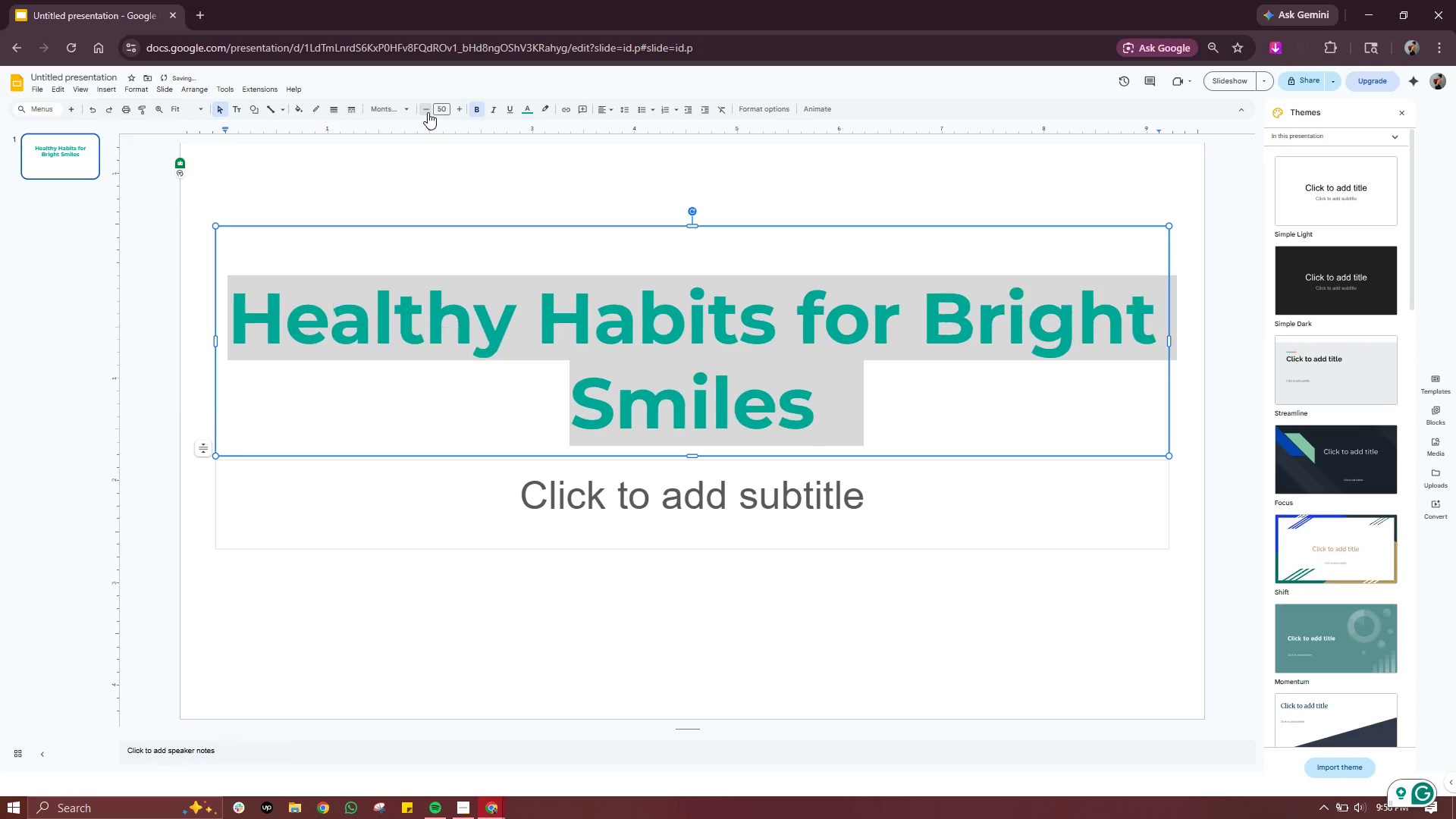 
triple_click([428, 112])
 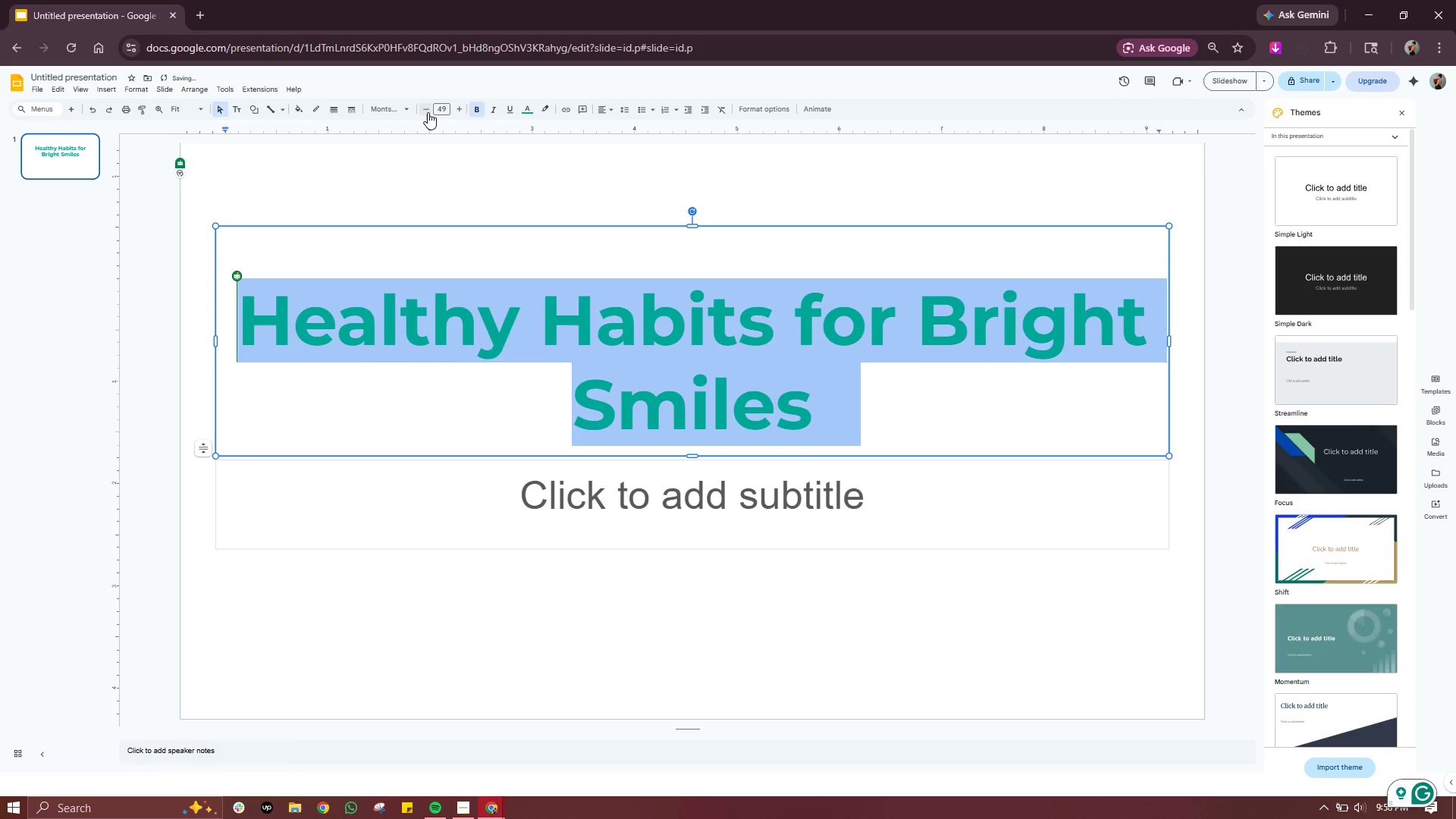 
left_click([428, 112])
 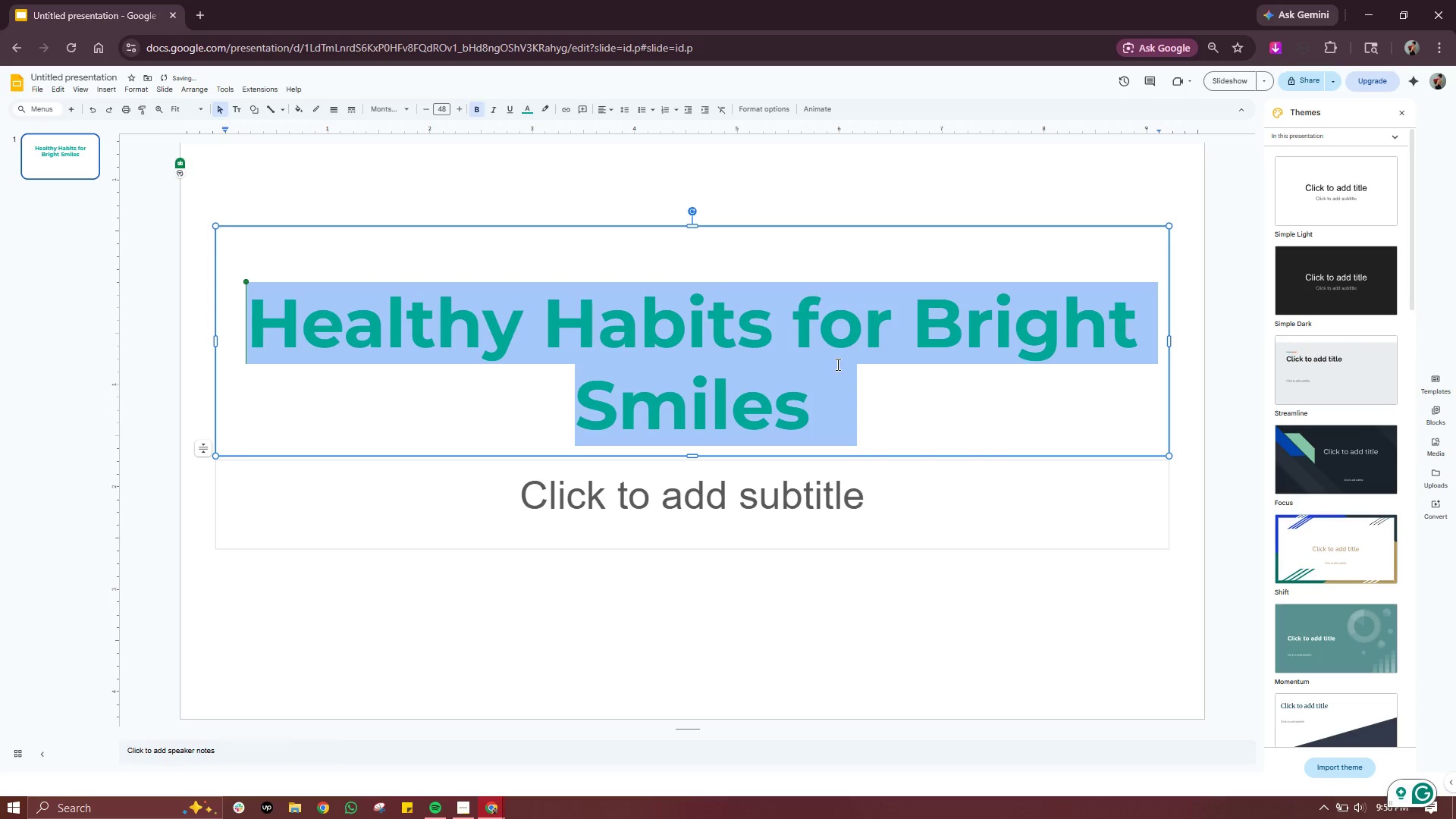 
left_click([847, 356])
 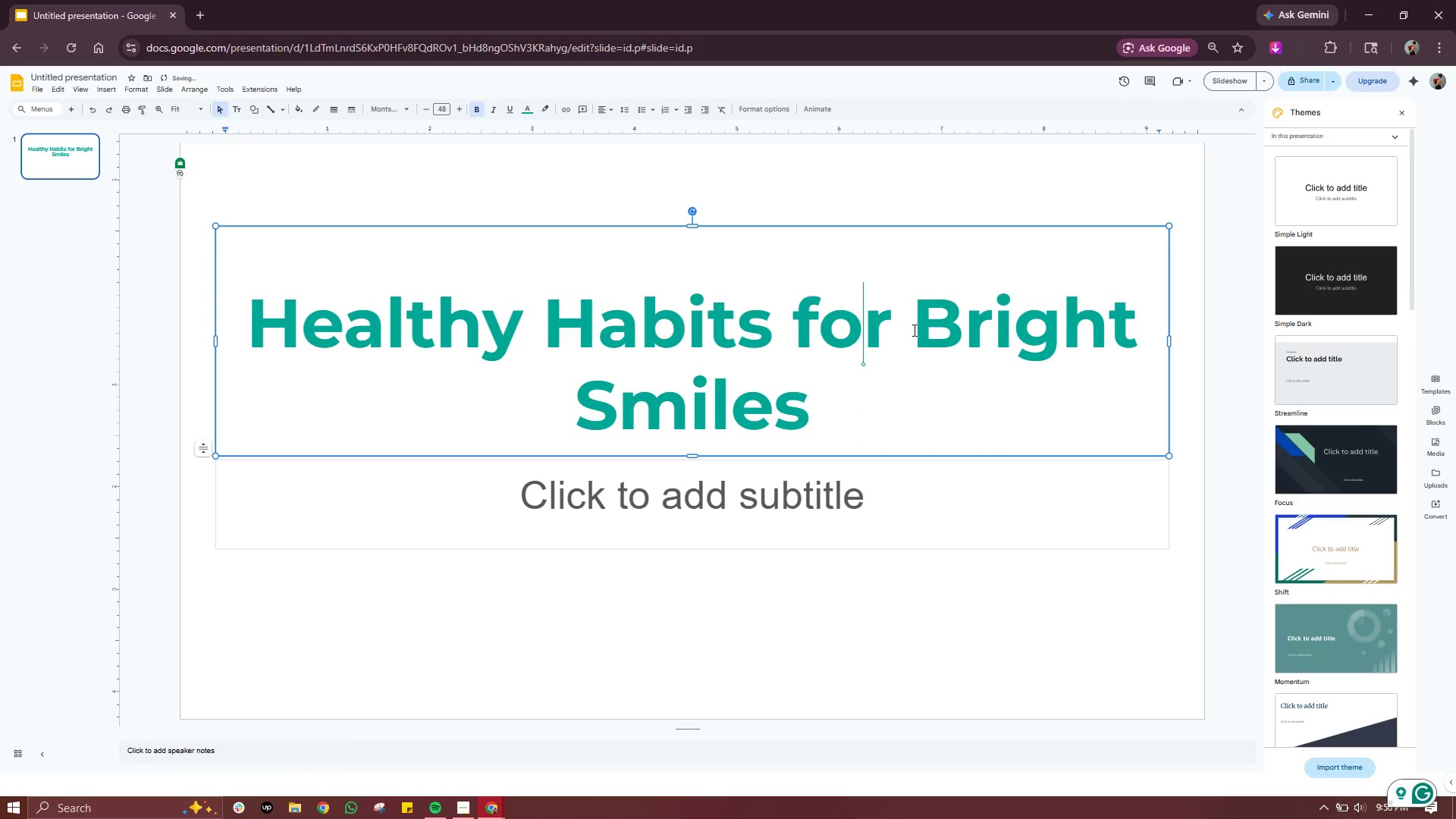 
left_click([913, 330])
 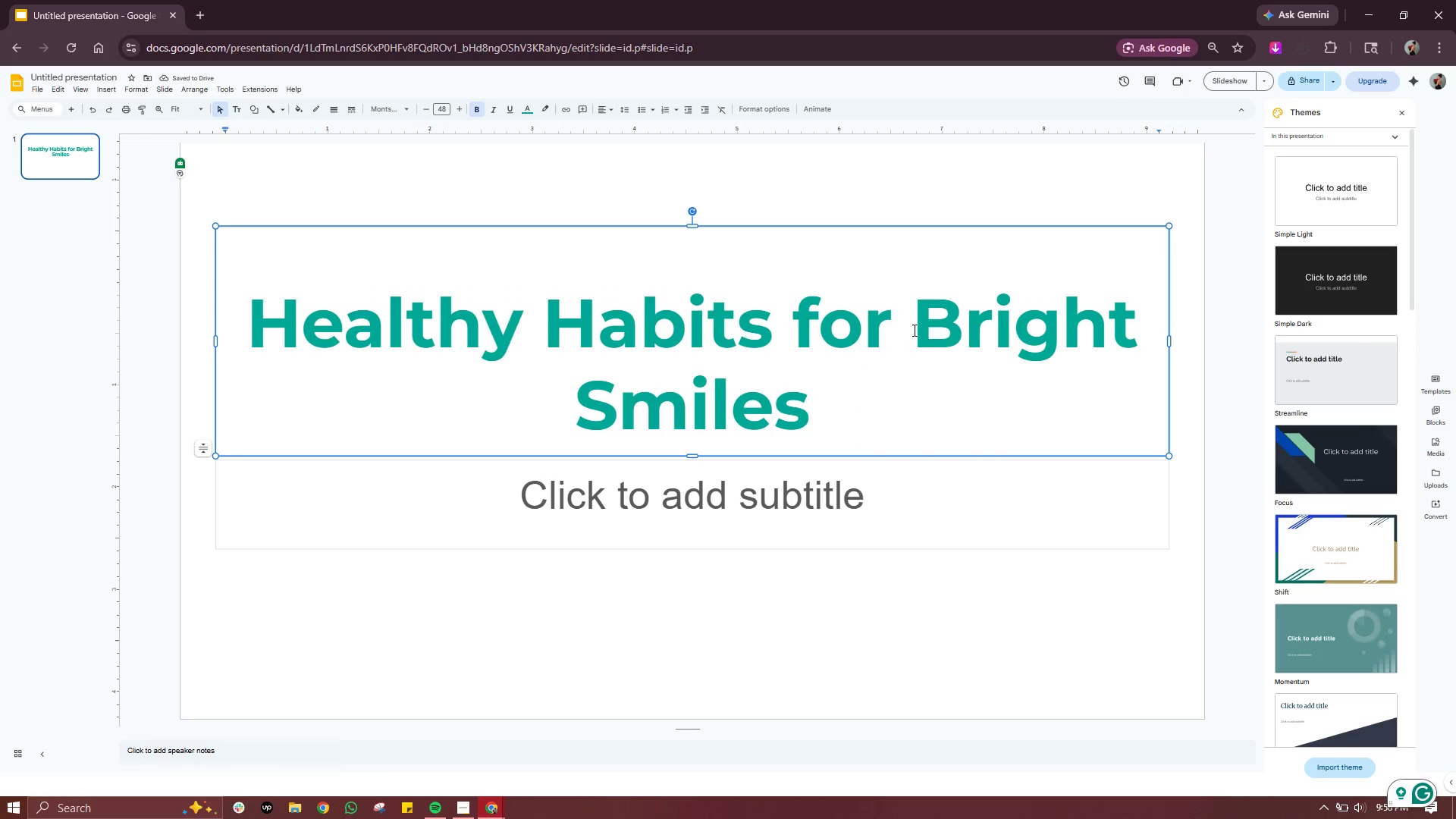 
key(Backspace)
 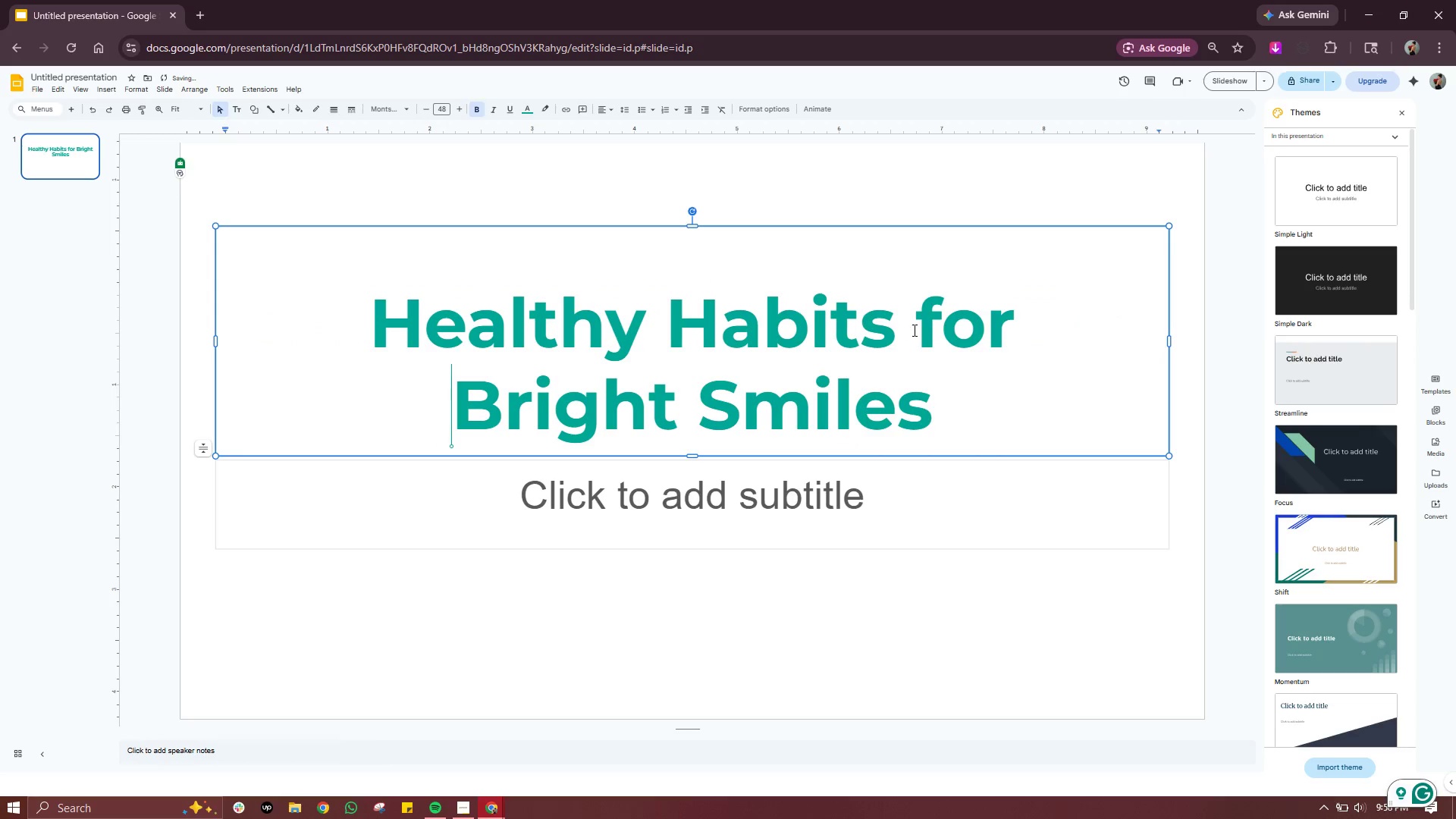 
key(Enter)
 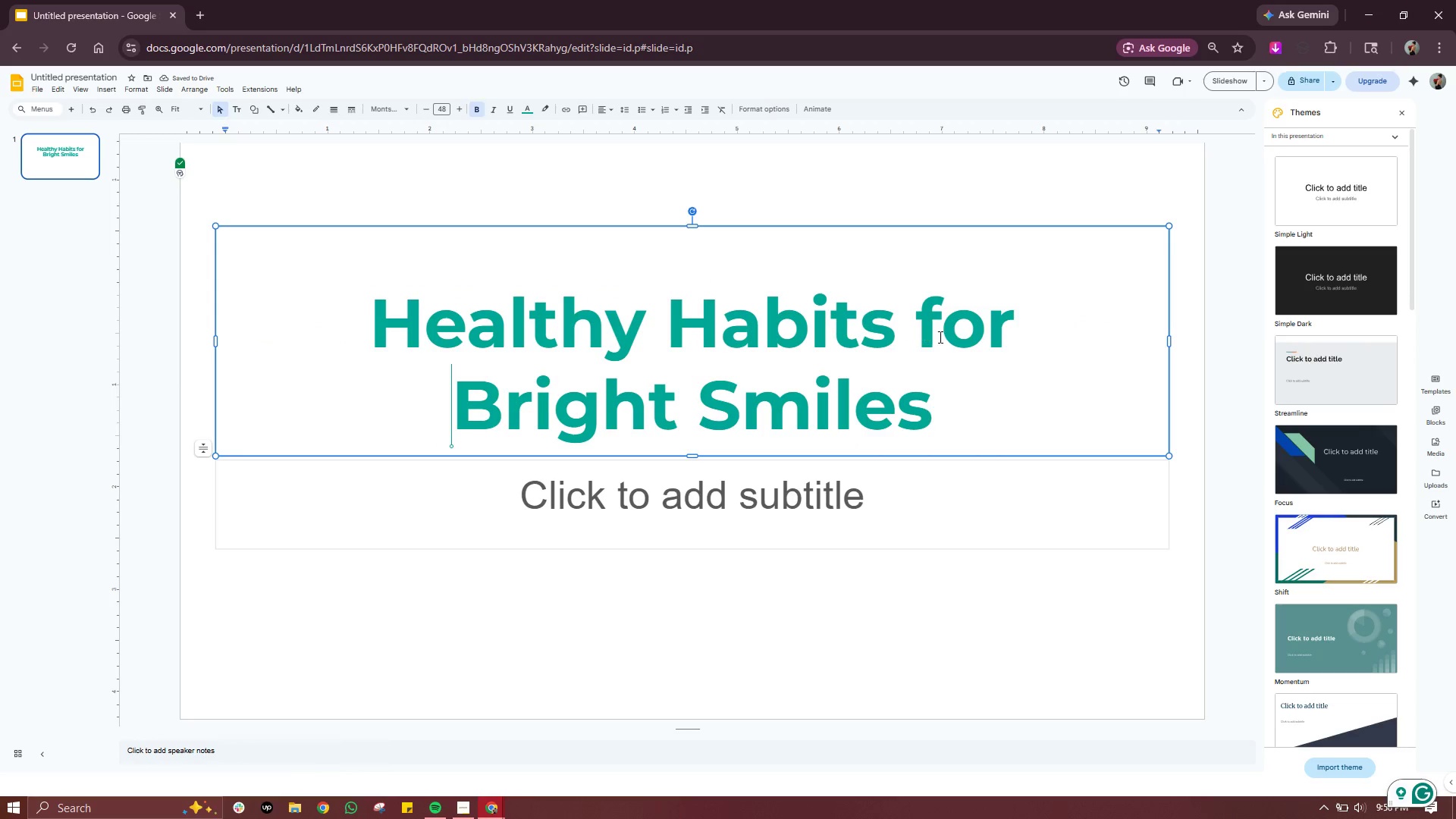 
left_click([918, 321])
 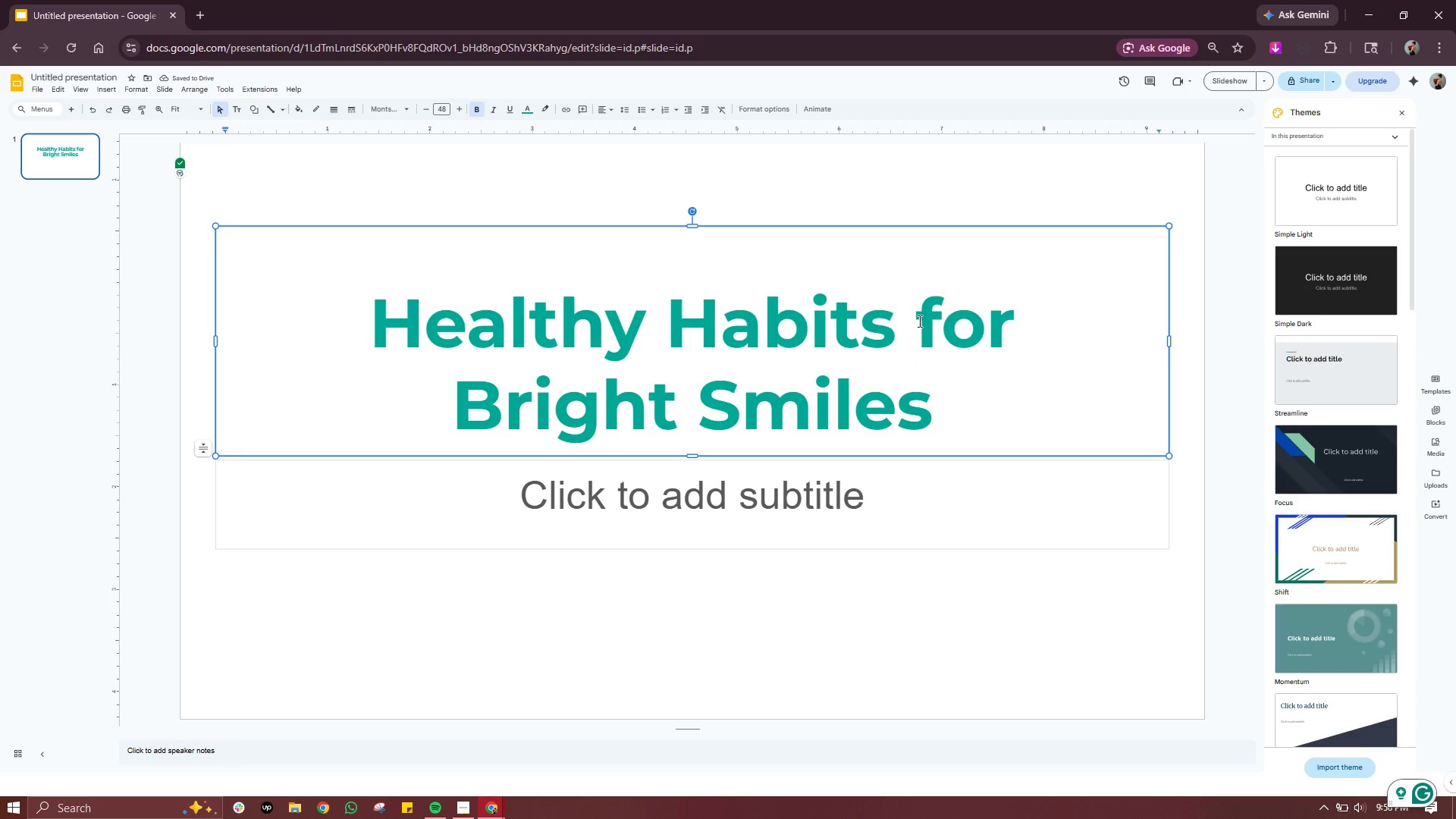 
key(Backspace)
 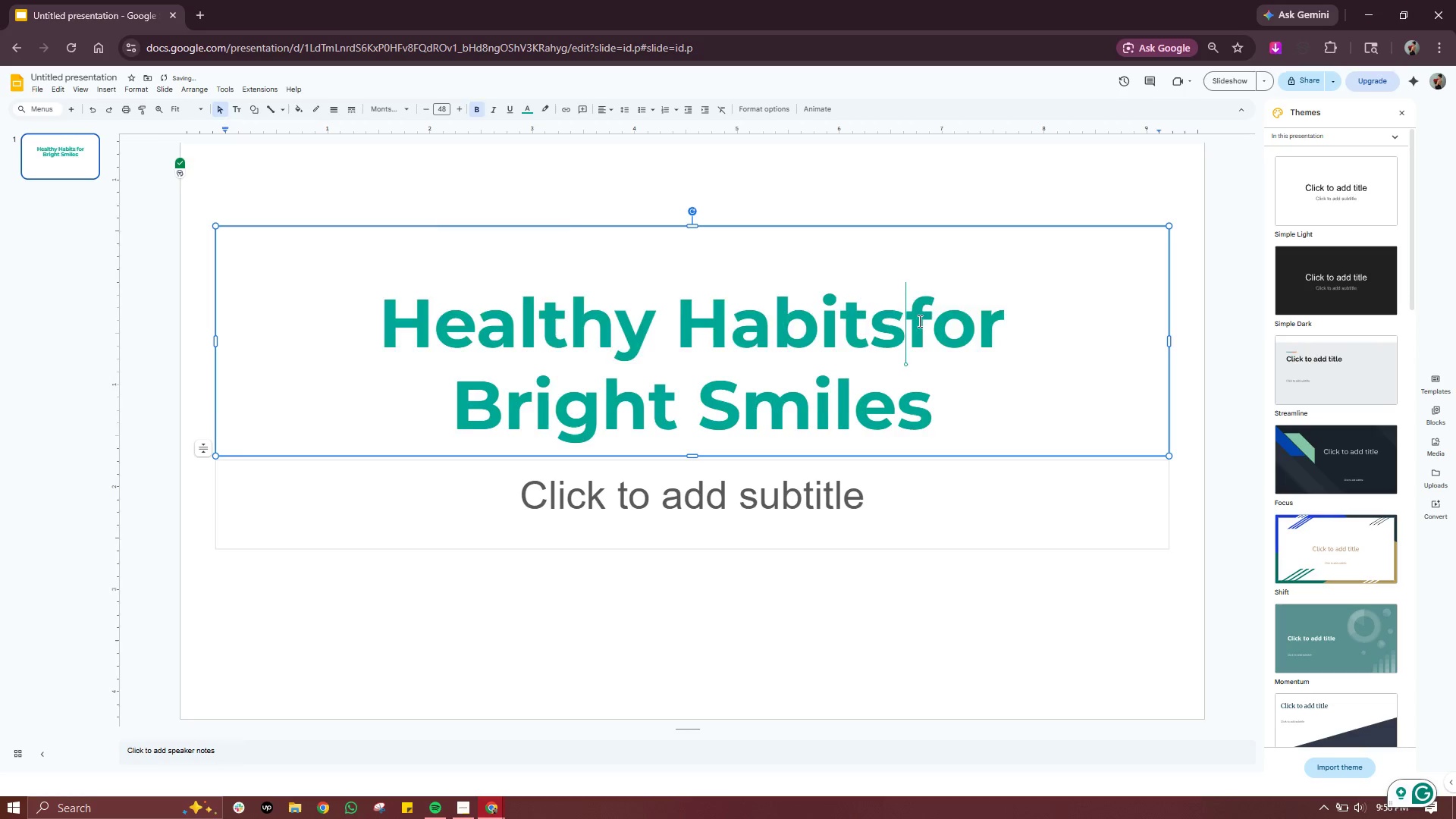 
key(Enter)
 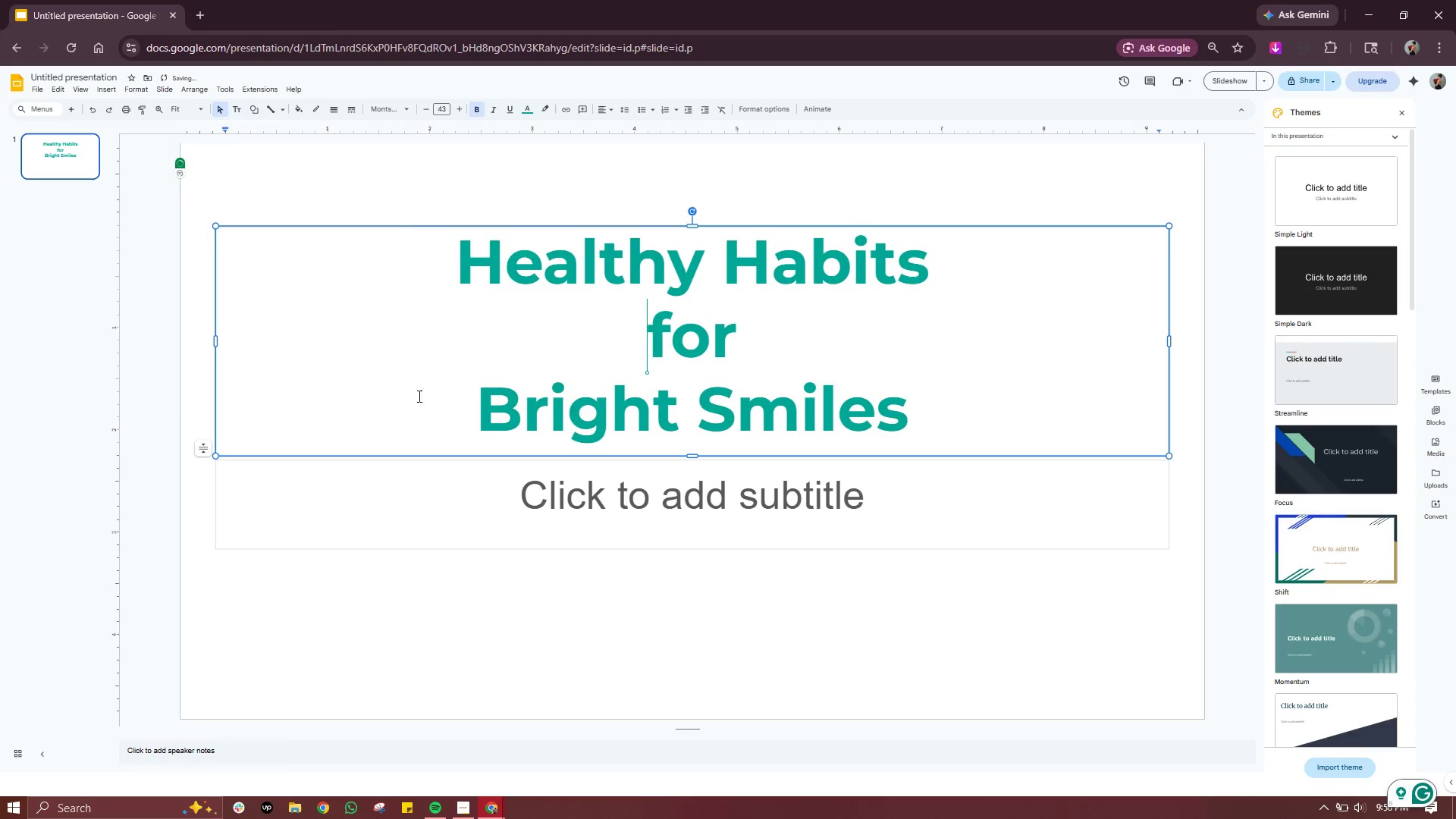 
left_click([482, 414])
 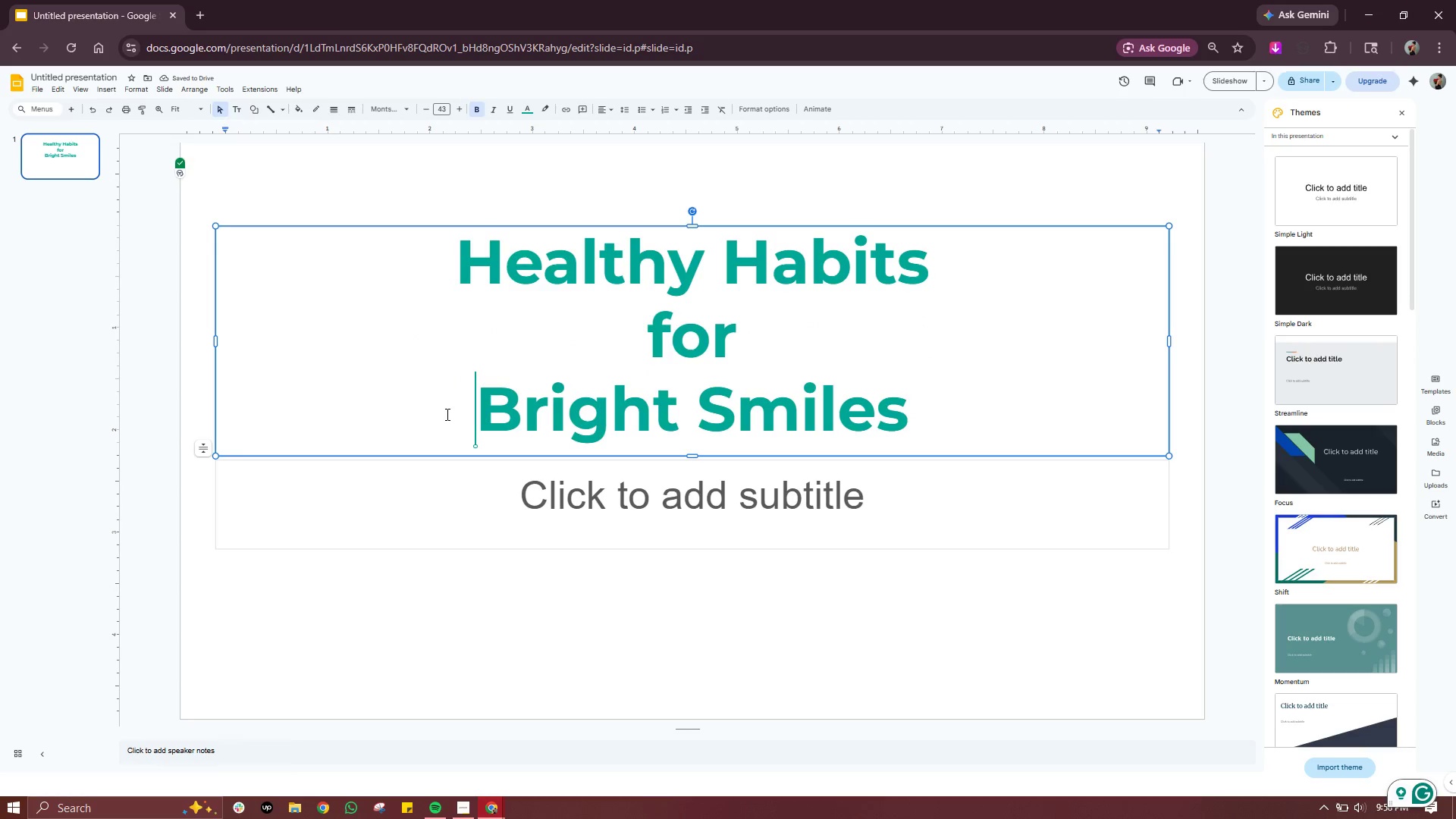 
key(Backspace)
 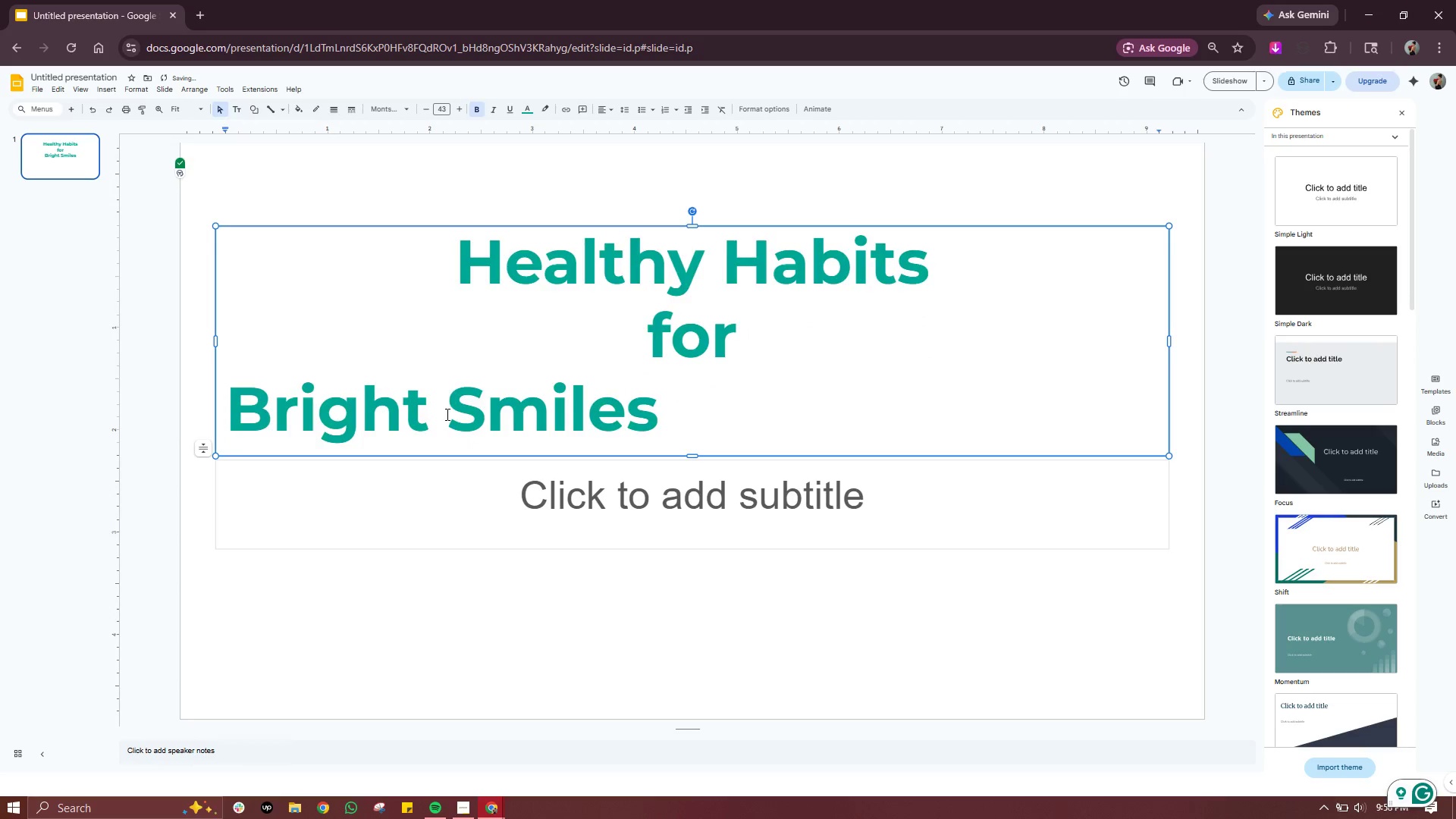 
key(Backspace)
 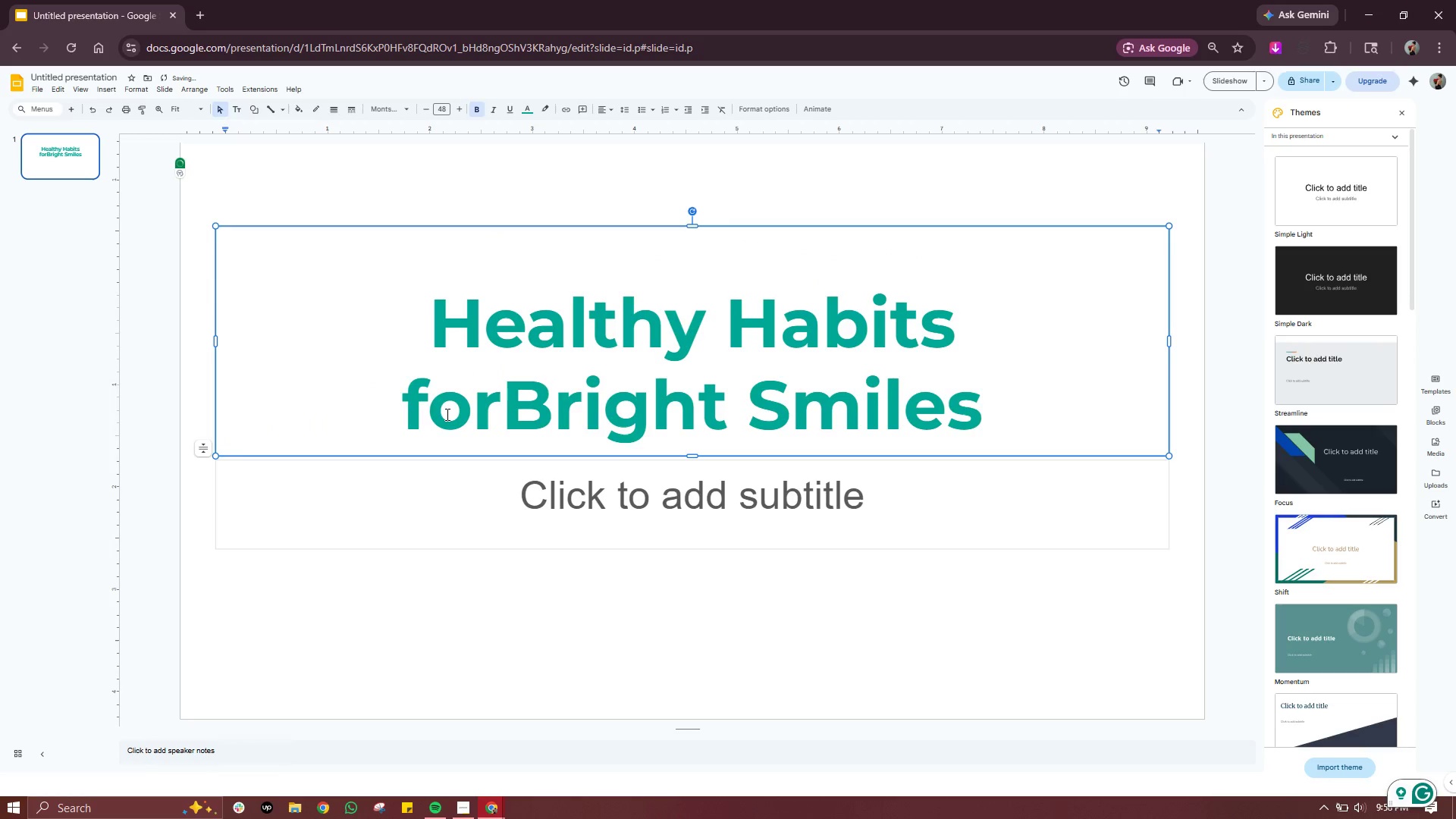 
key(Space)
 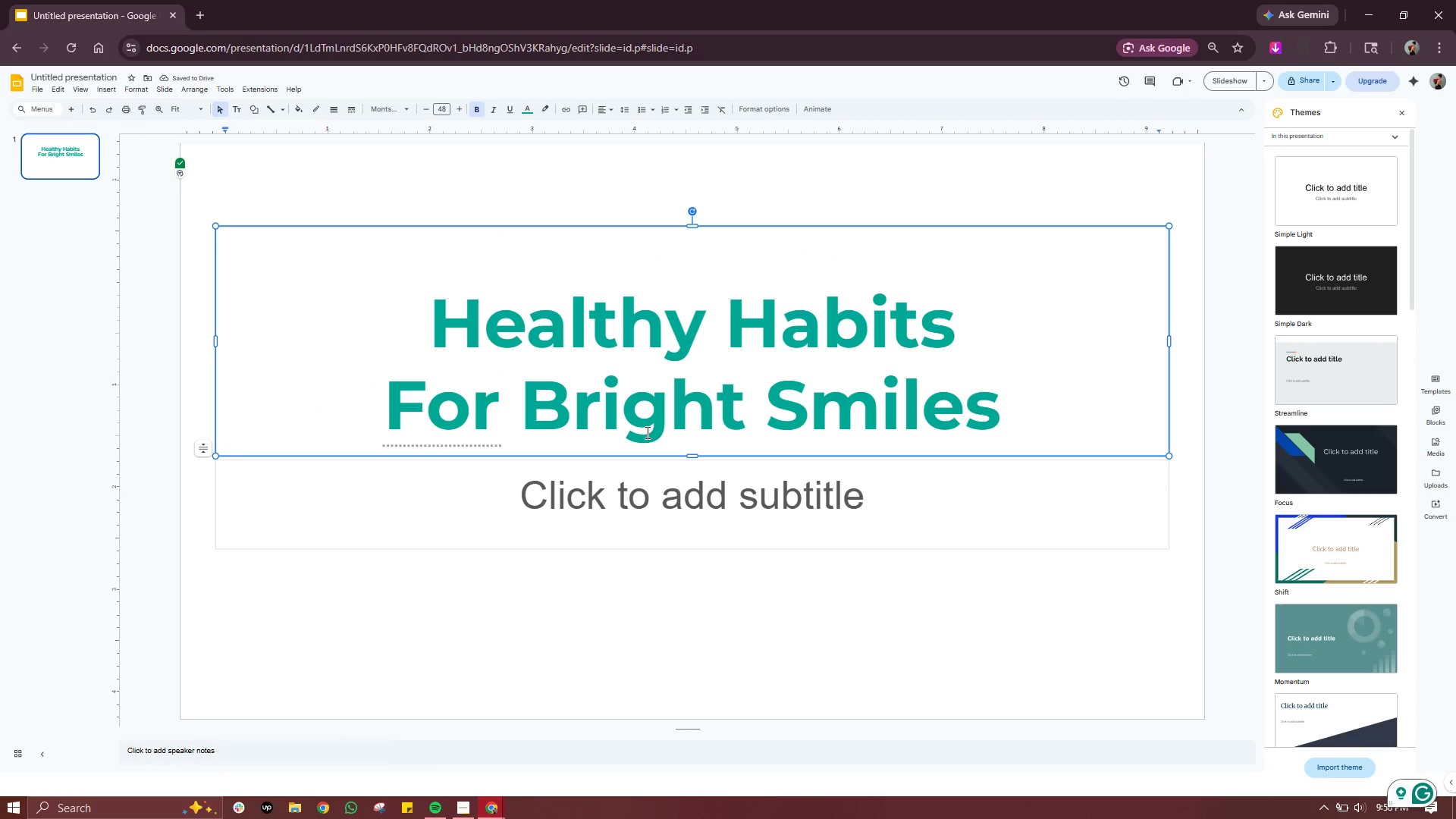 
double_click([611, 371])
 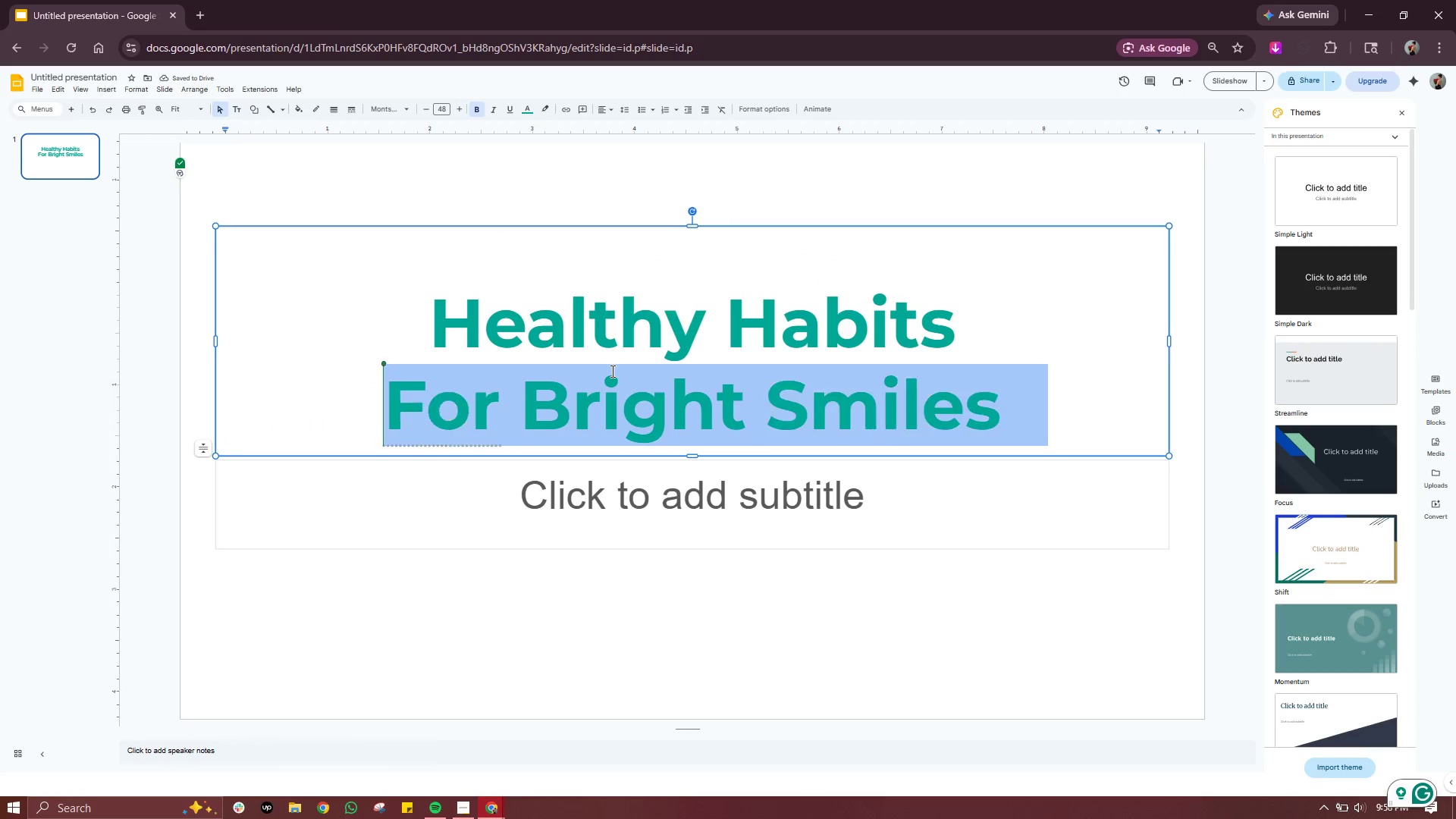 
triple_click([611, 371])
 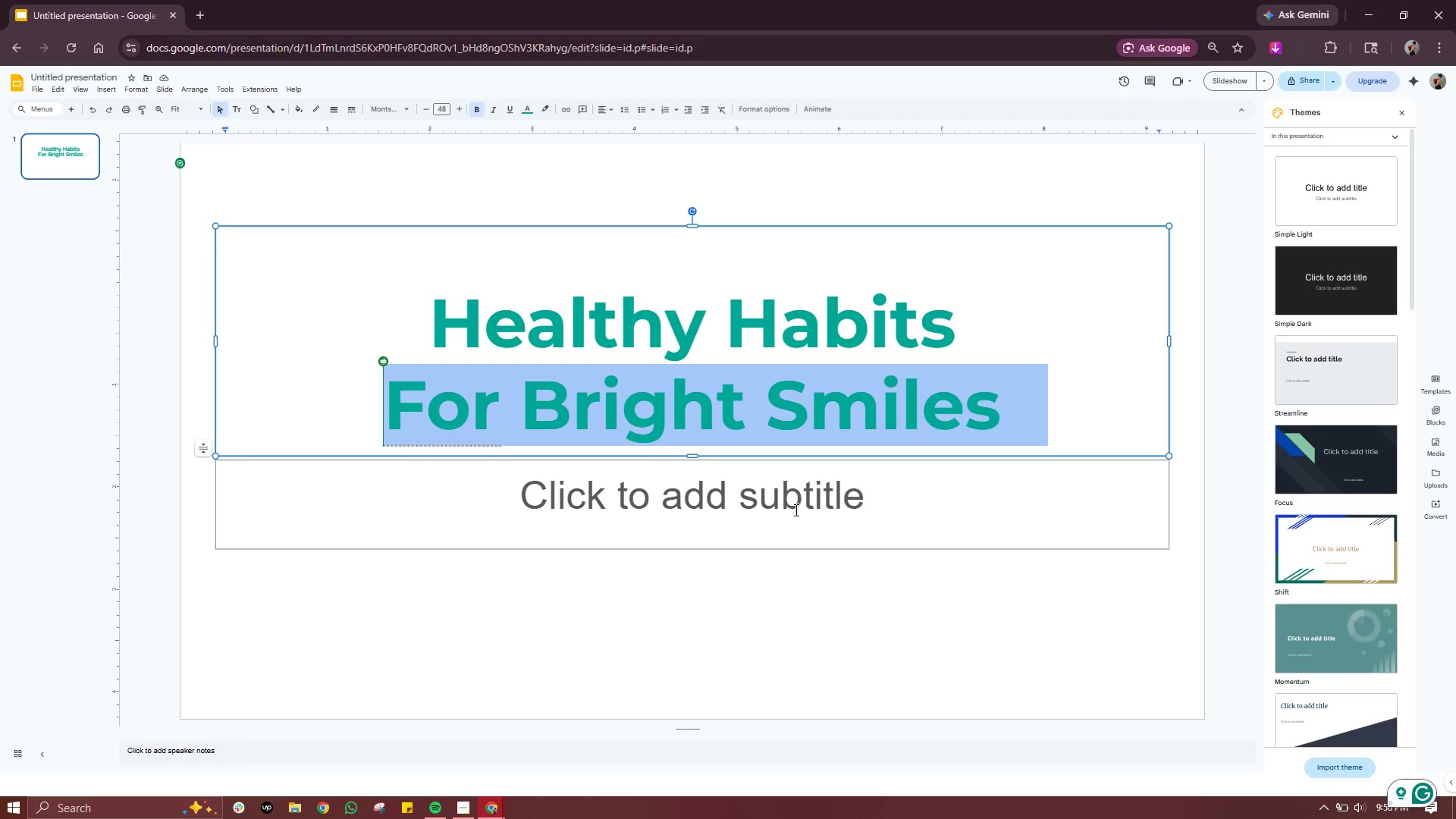 
double_click([795, 500])
 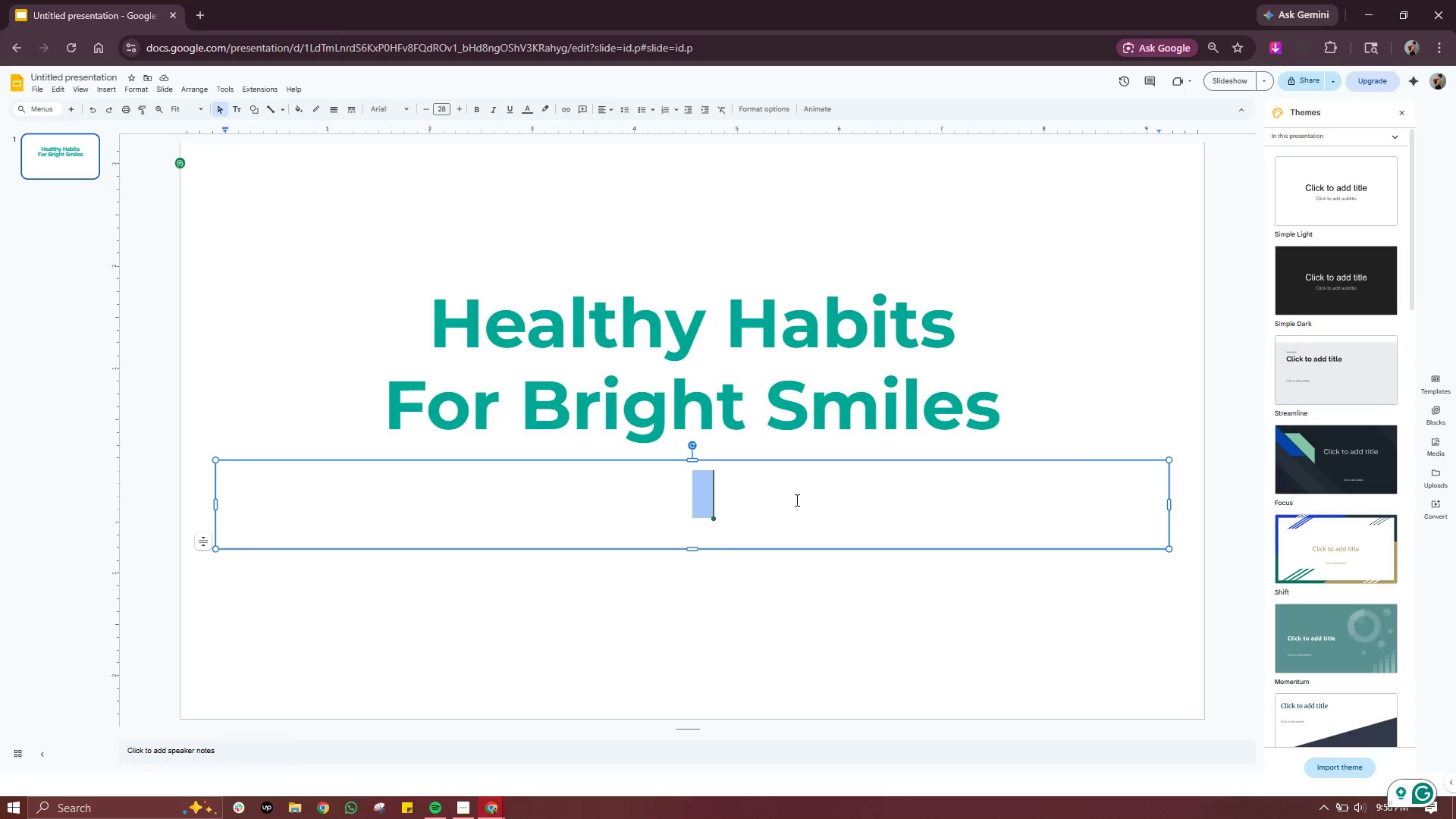 
triple_click([795, 500])
 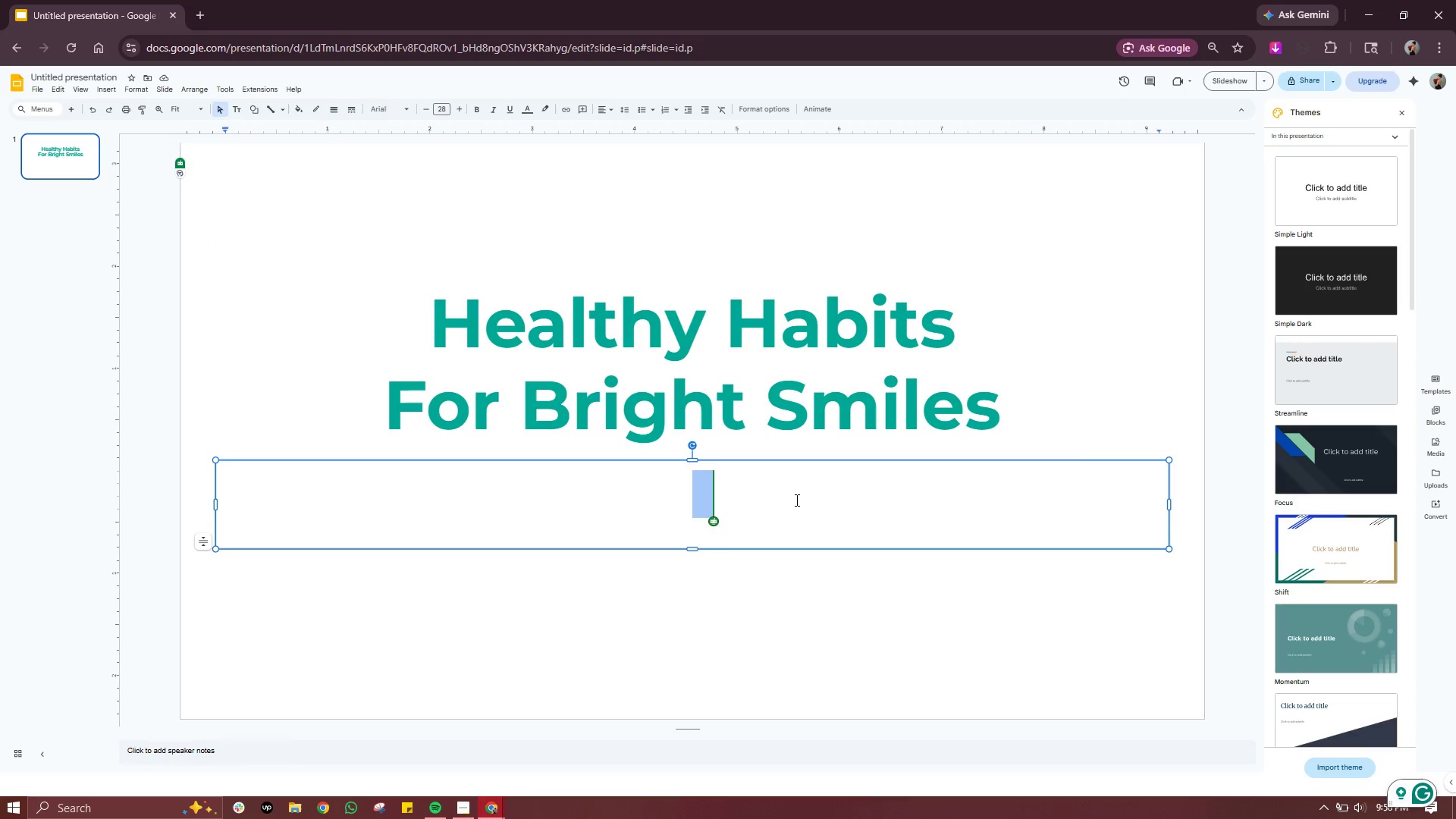 
left_click_drag(start_coordinate=[795, 500], to_coordinate=[794, 504])
 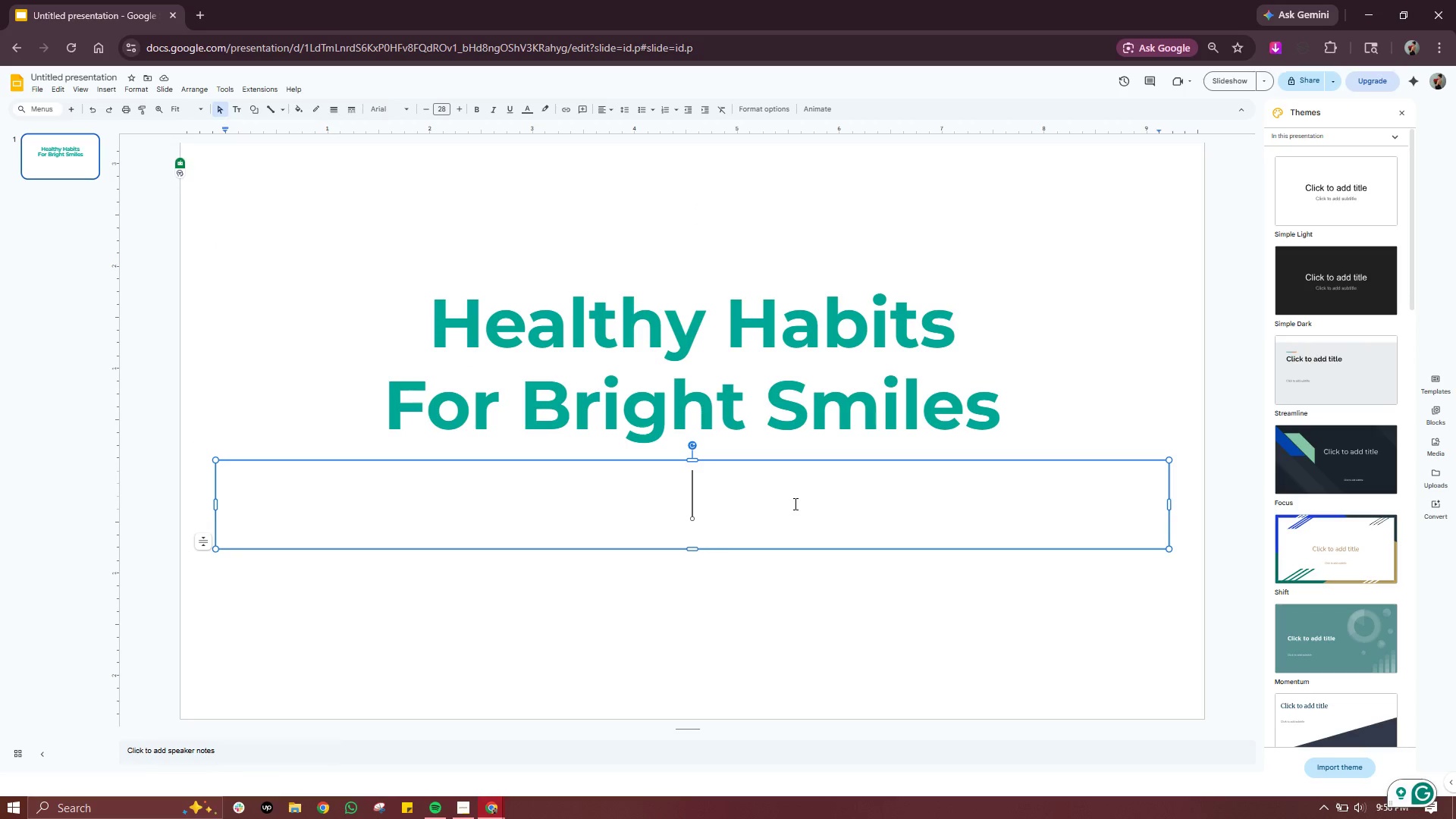 
type(Special Presenst)
key(Backspace)
key(Backspace)
type(tation for )
 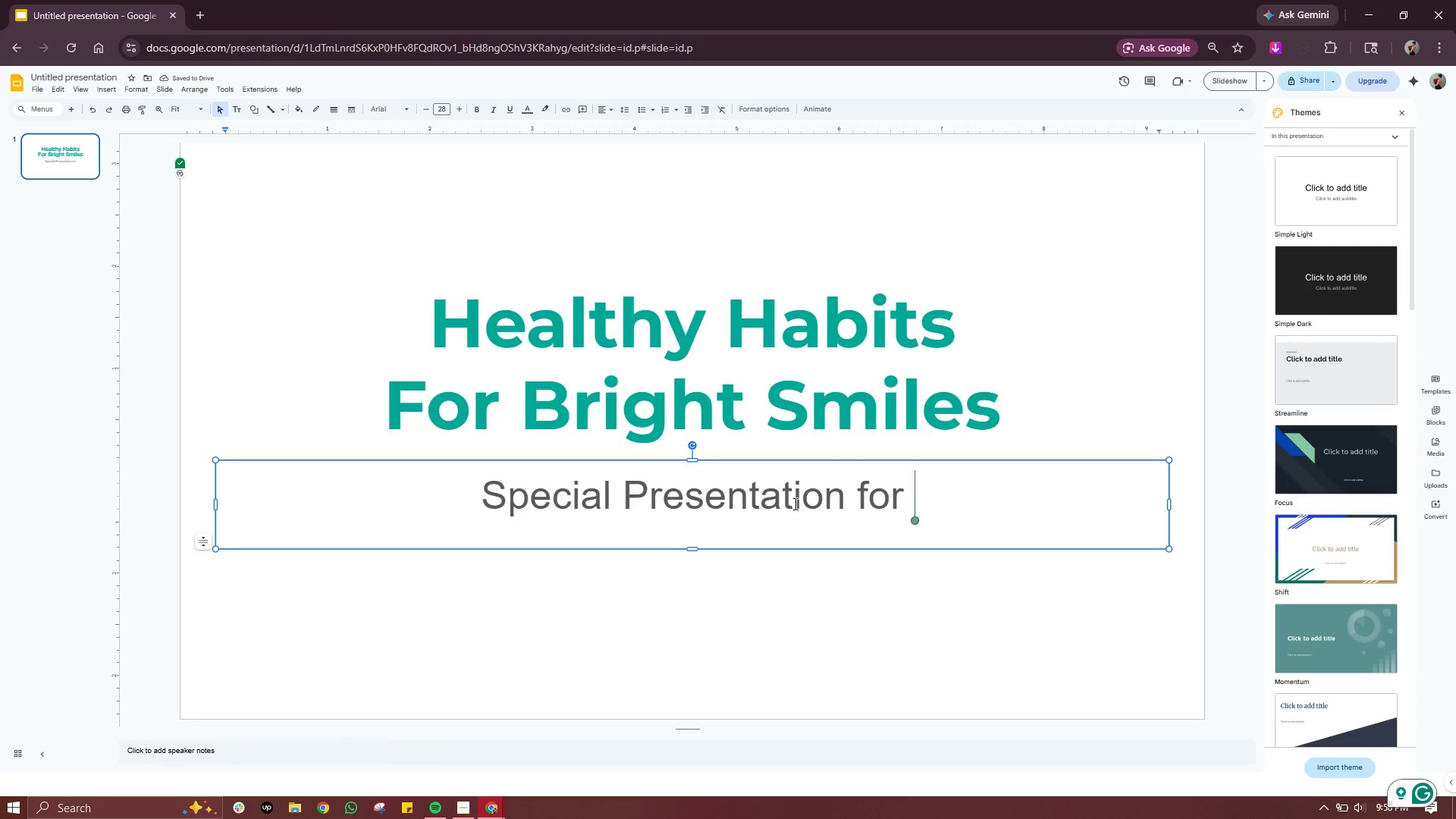 
wait(6.3)
 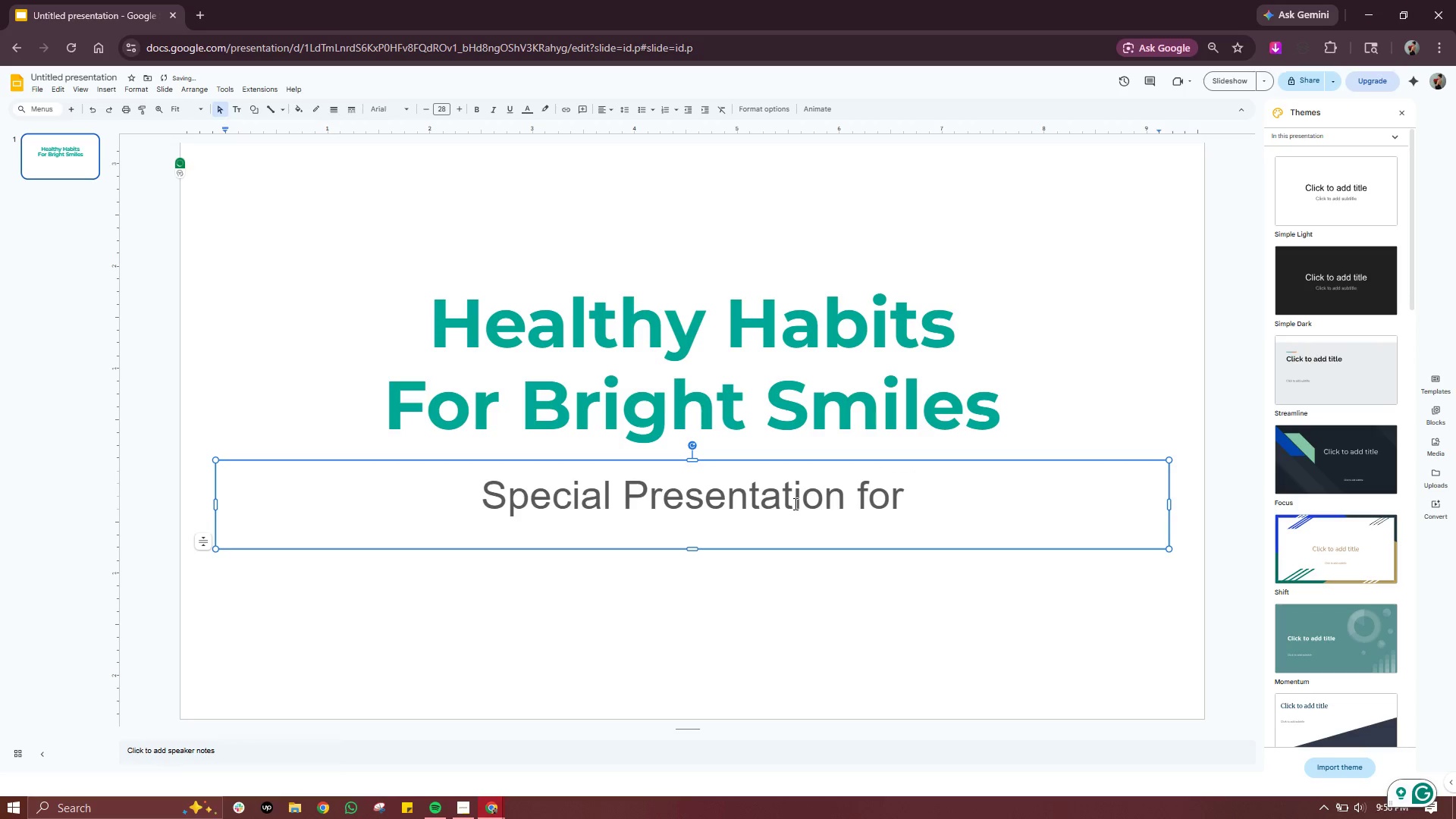 
type({)
key(Backspace)
type({)
key(Backspace)
type([Sh)
key(Backspace)
type(chool Name")
key(Backspace)
type(])
 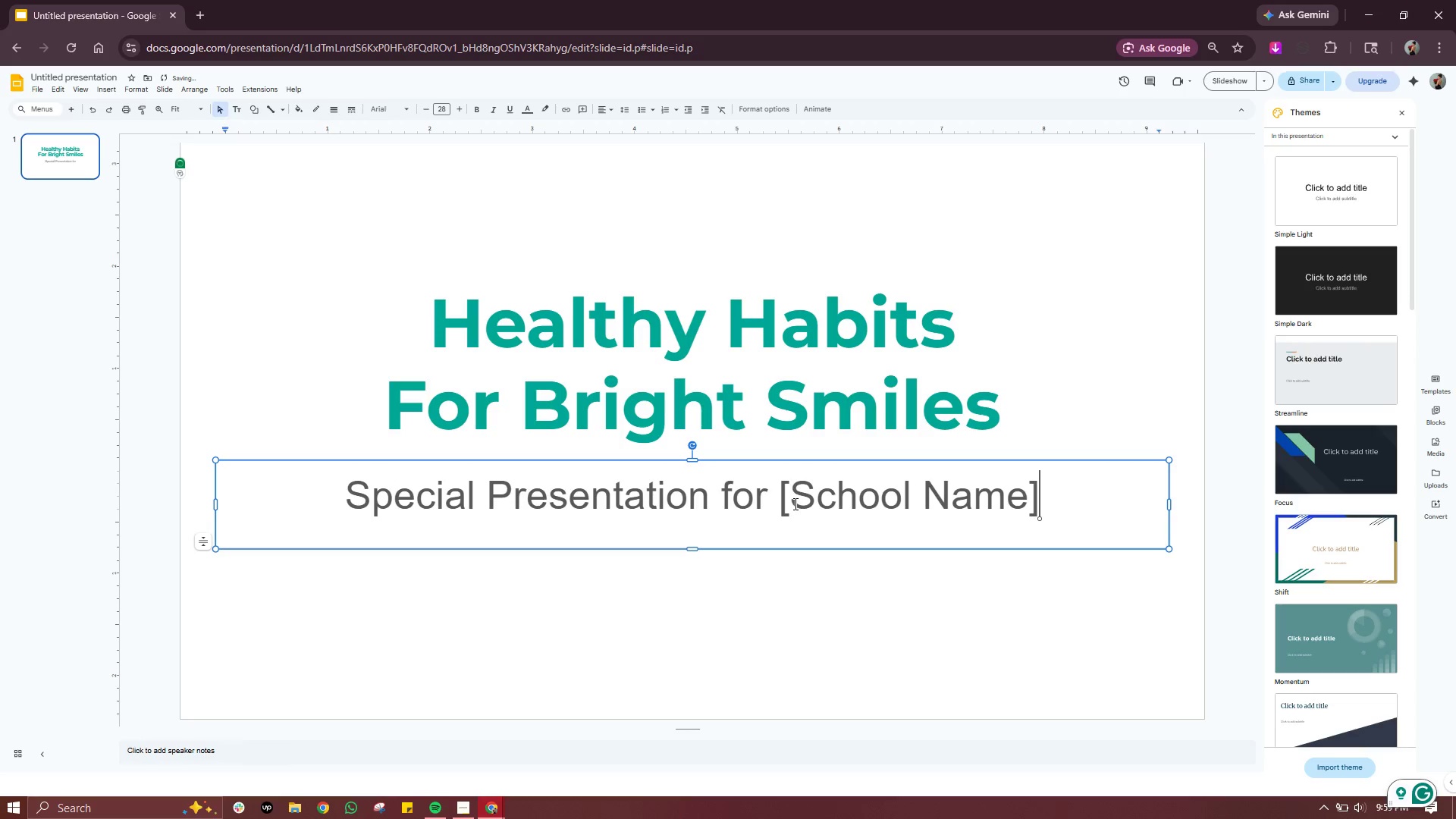 
double_click([794, 504])
 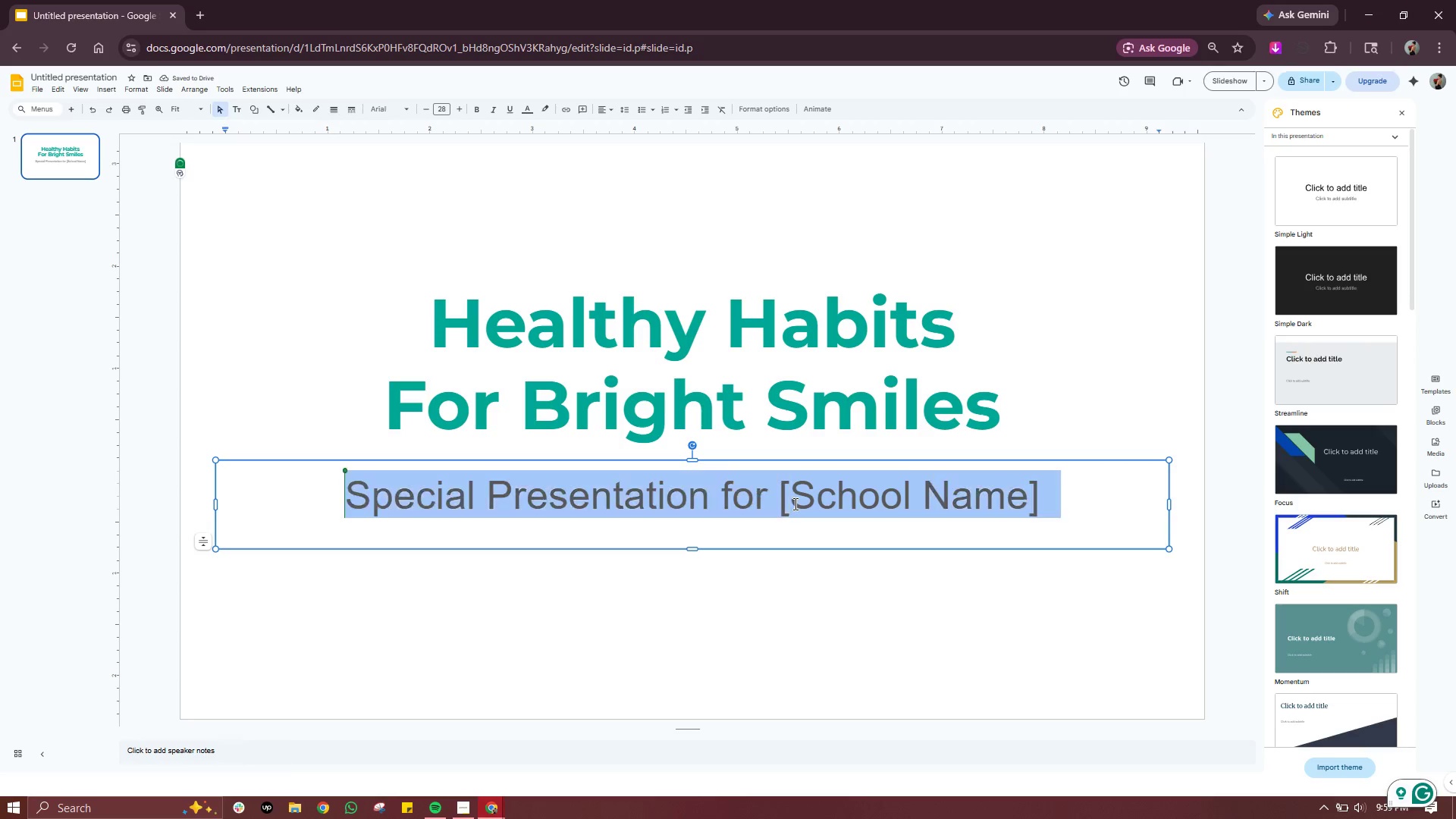 
triple_click([794, 504])
 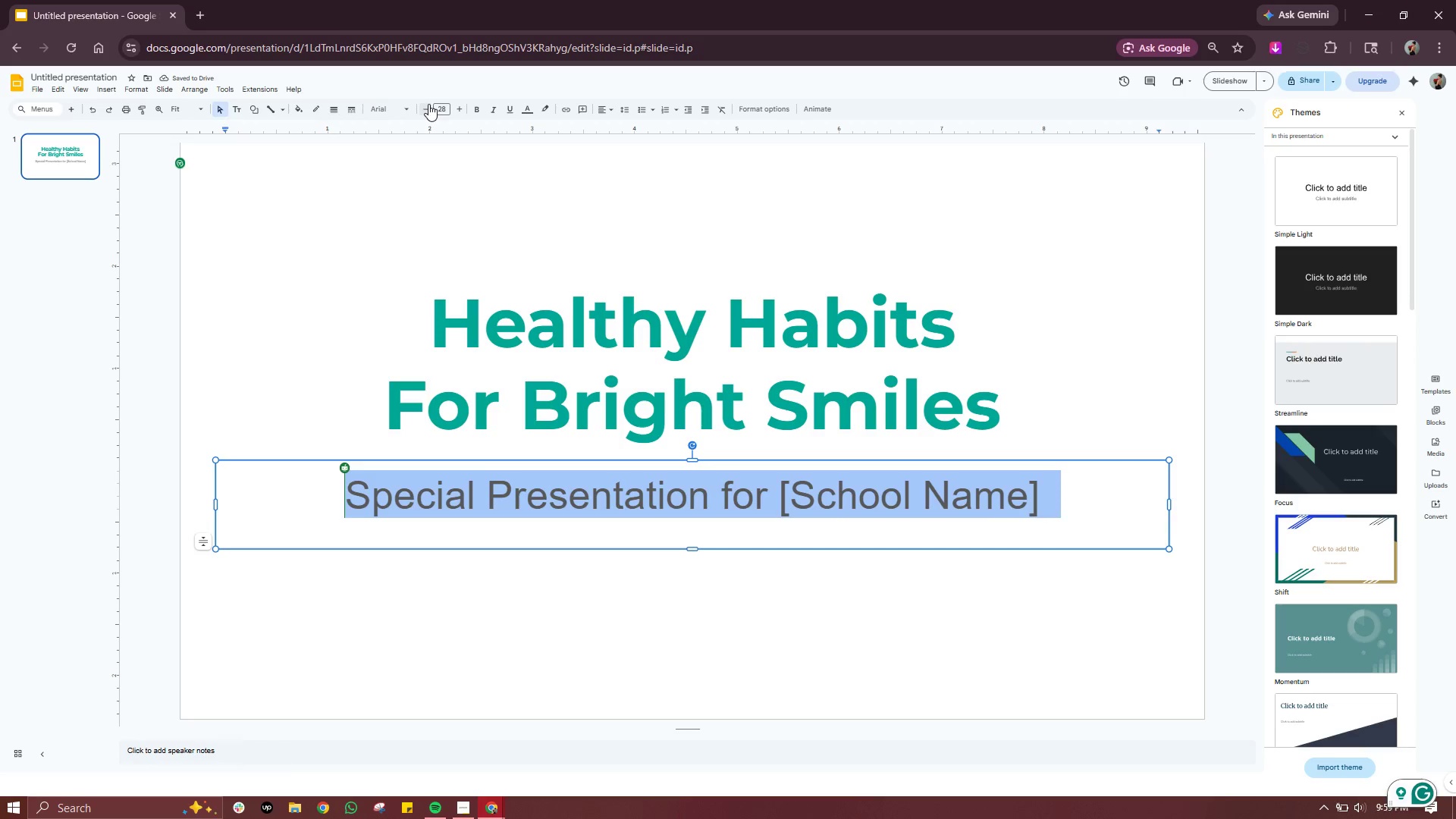 
double_click([423, 105])
 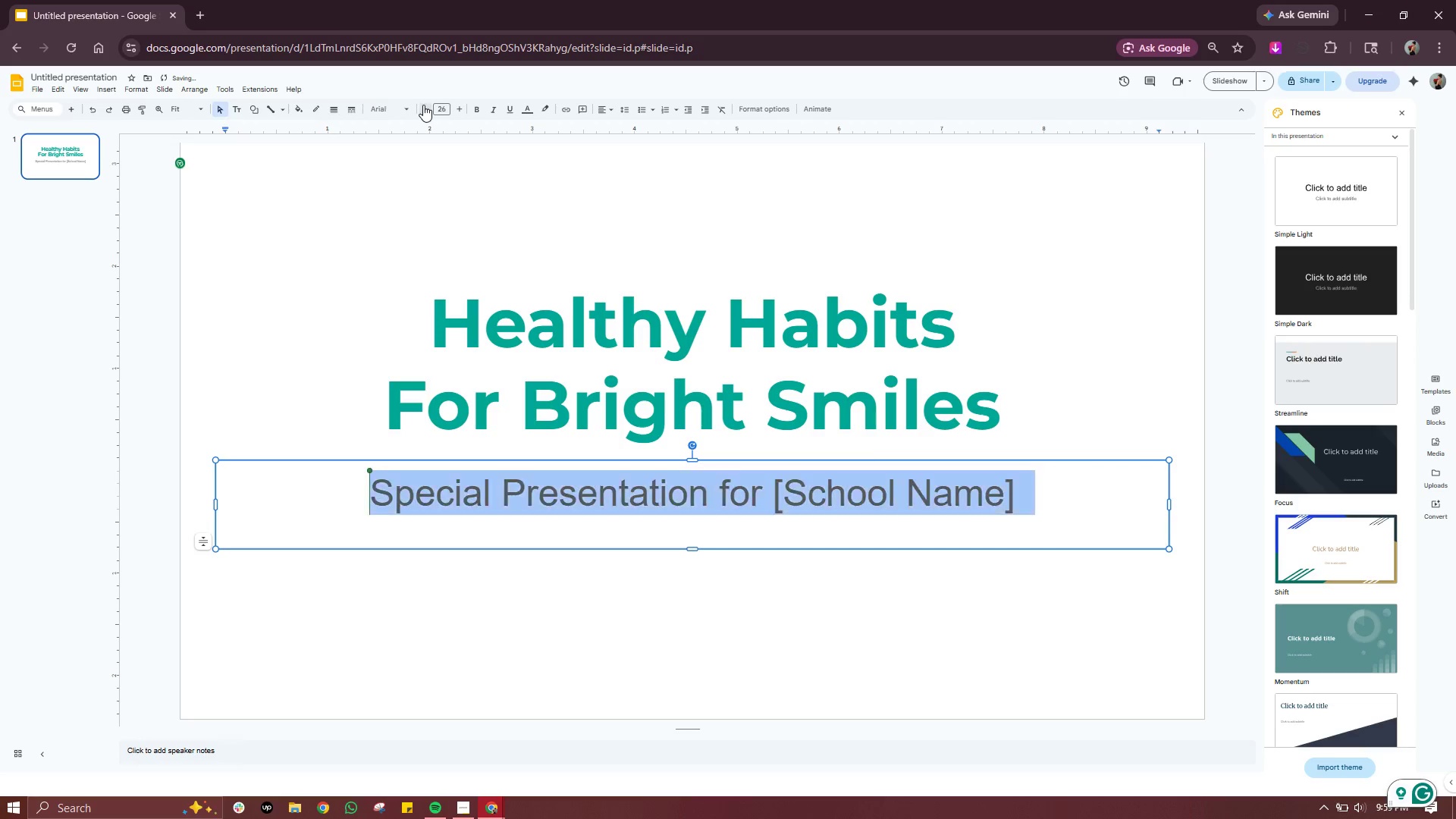 
triple_click([423, 105])
 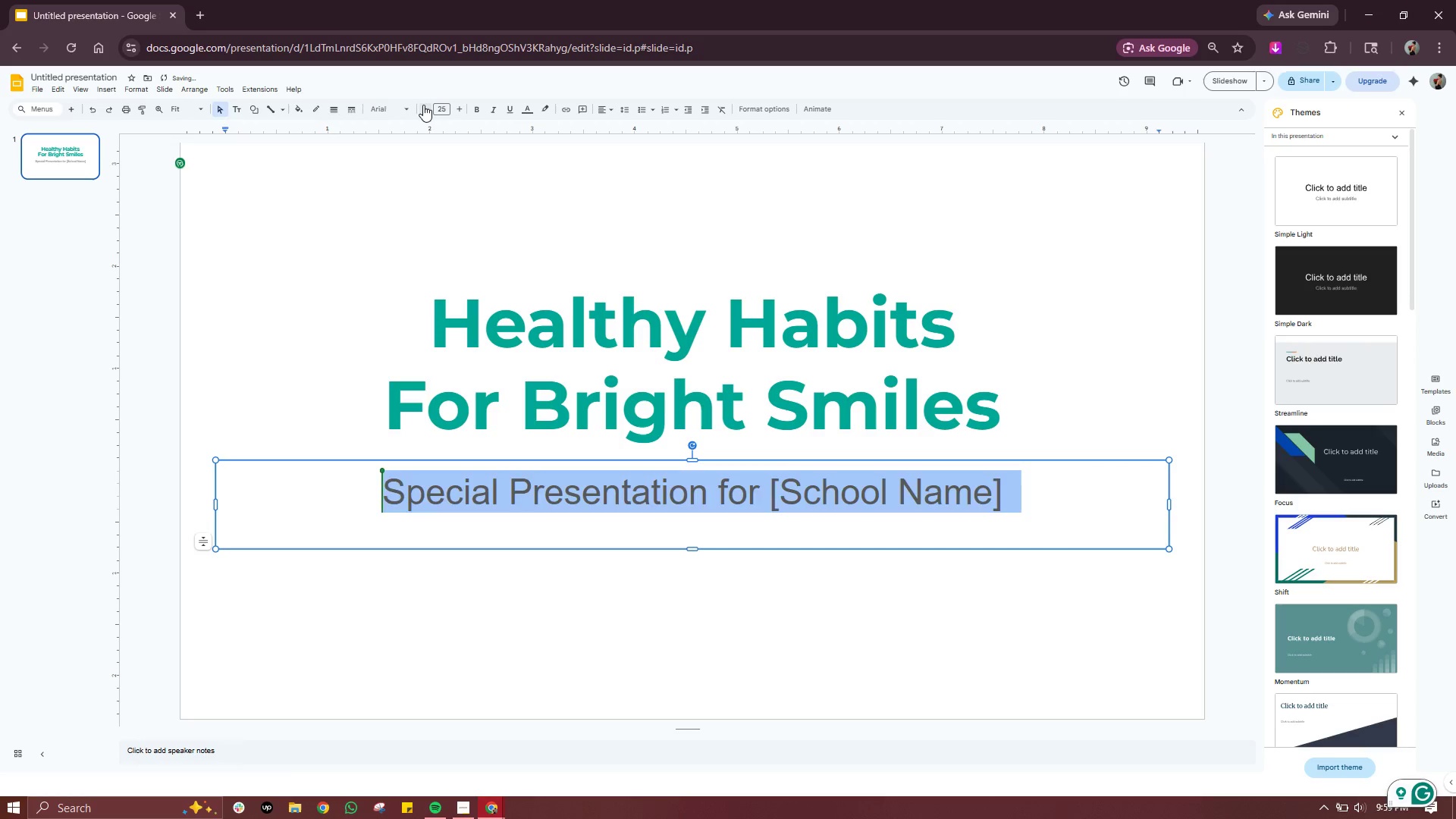 
triple_click([423, 105])
 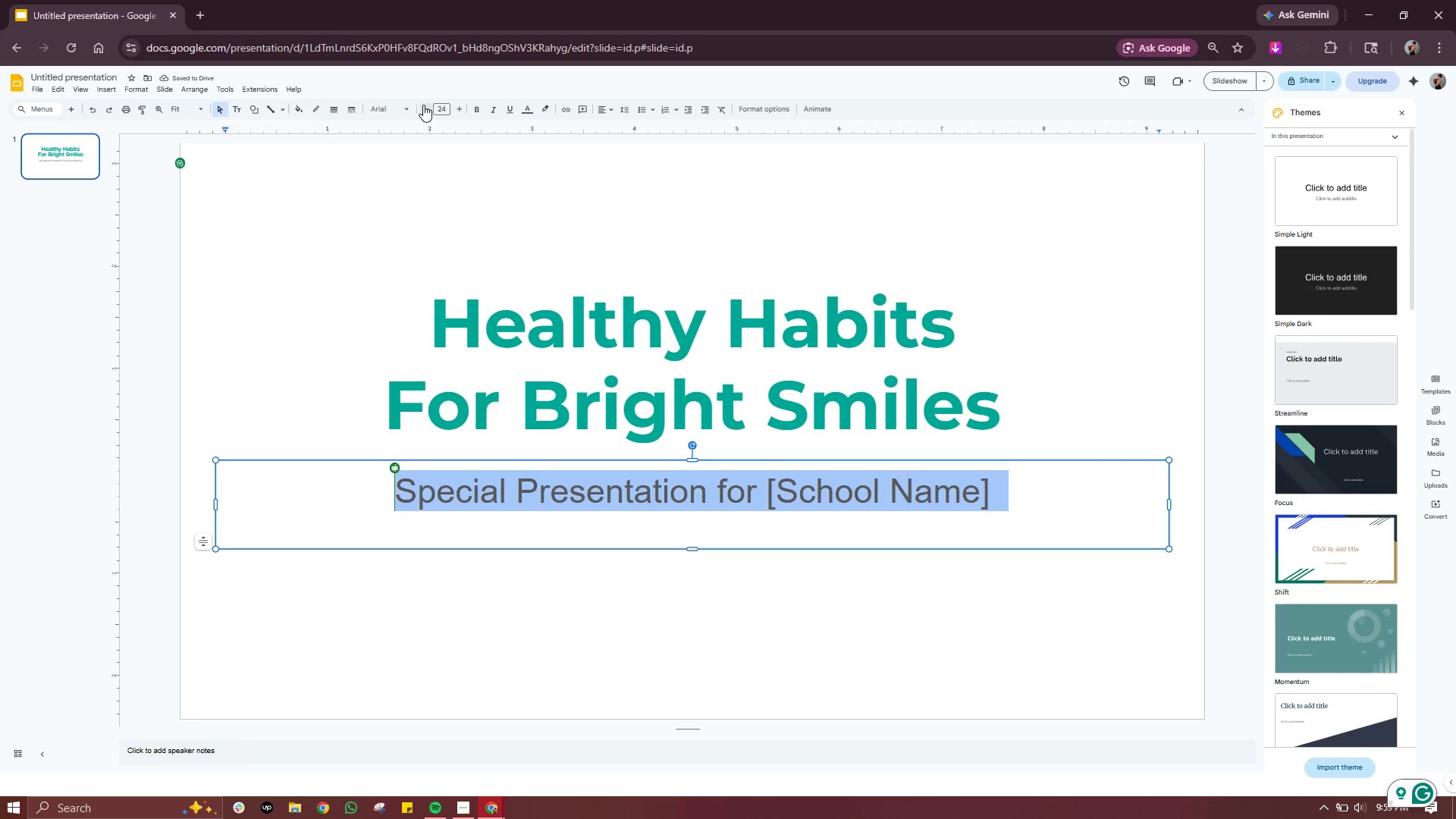 
left_click([395, 107])
 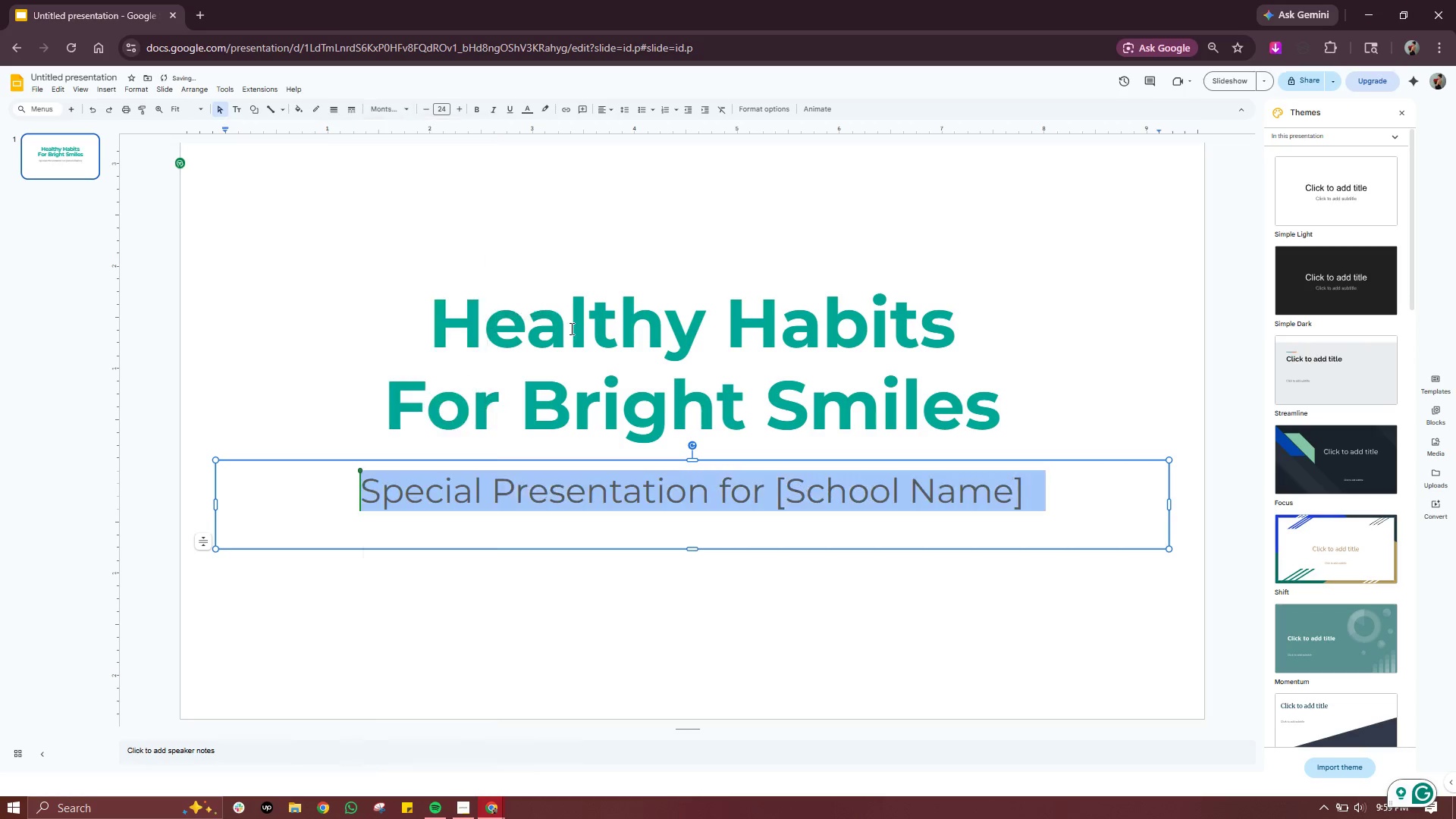 
double_click([663, 378])
 